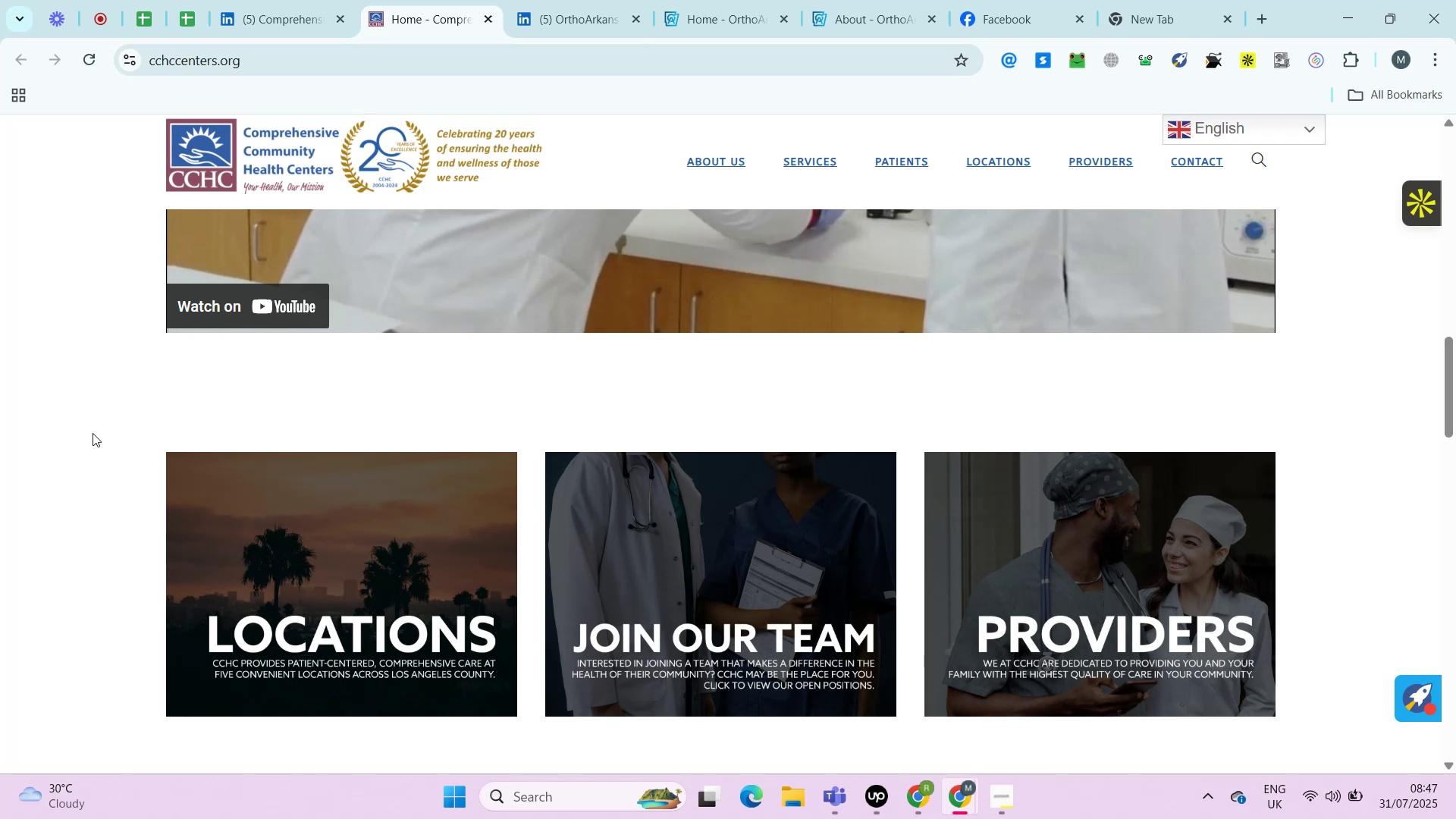 
key(Alt+Control+AltRight)
 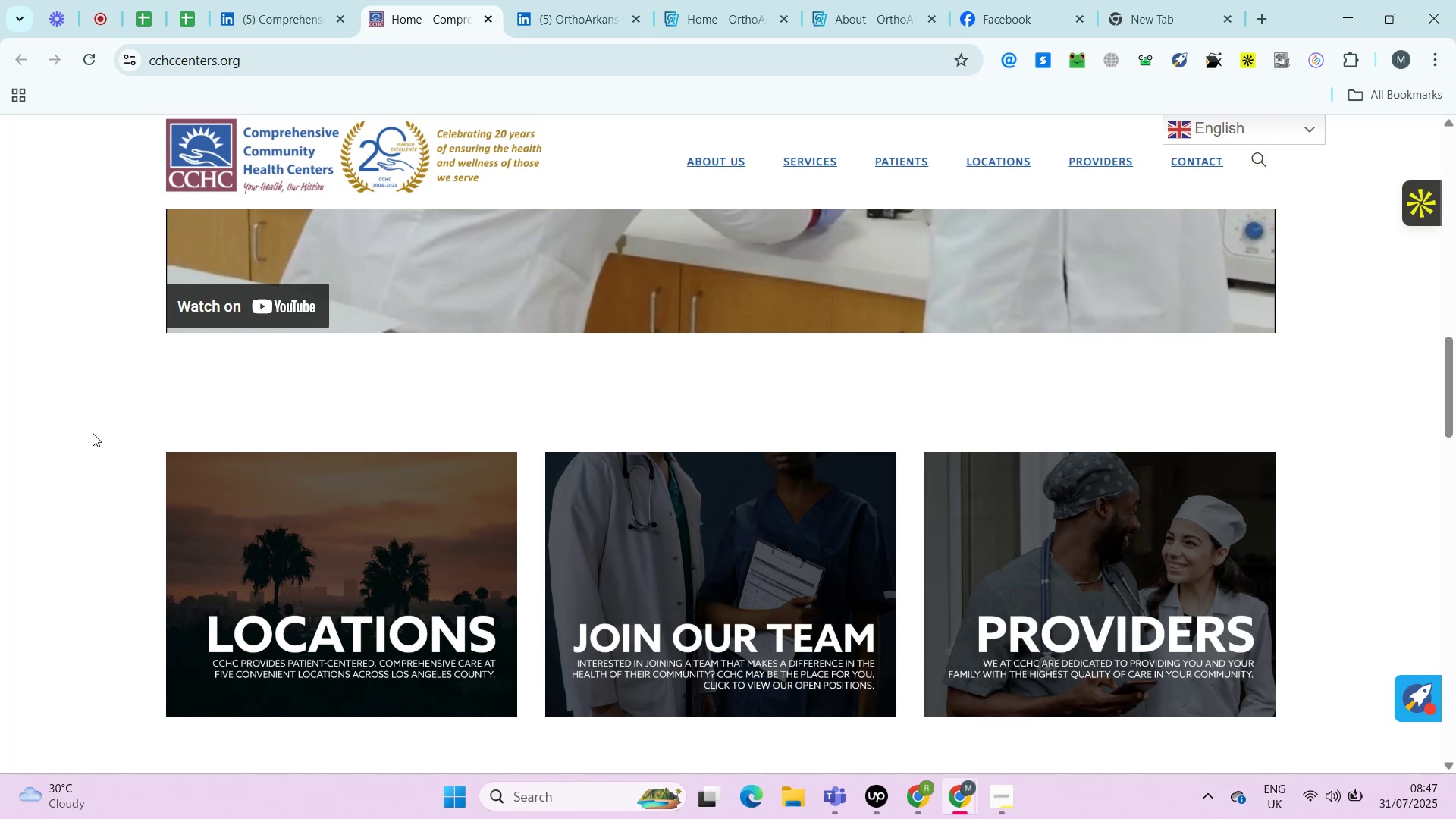 
key(Alt+Control+ControlRight)
 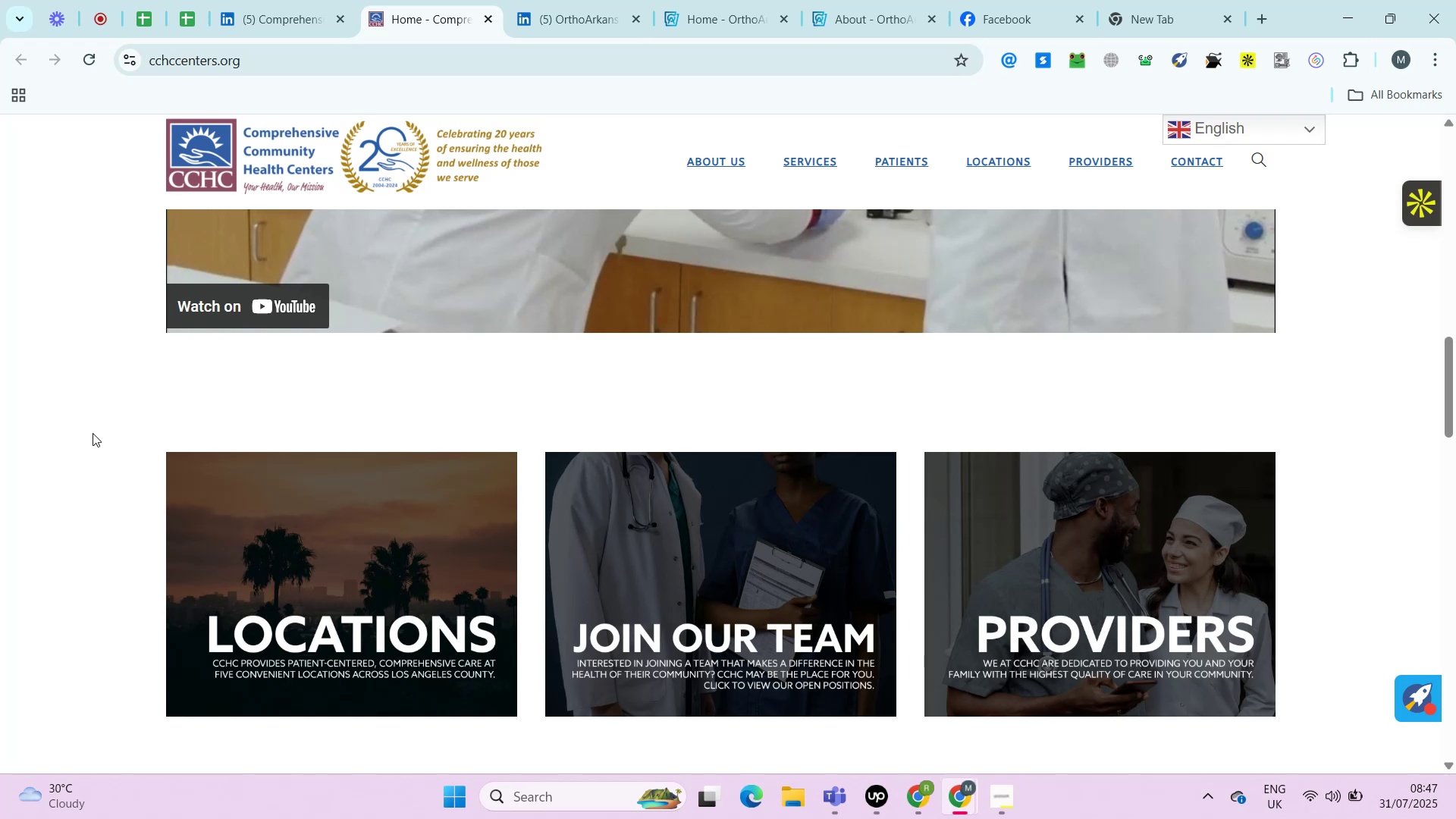 
wait(18.72)
 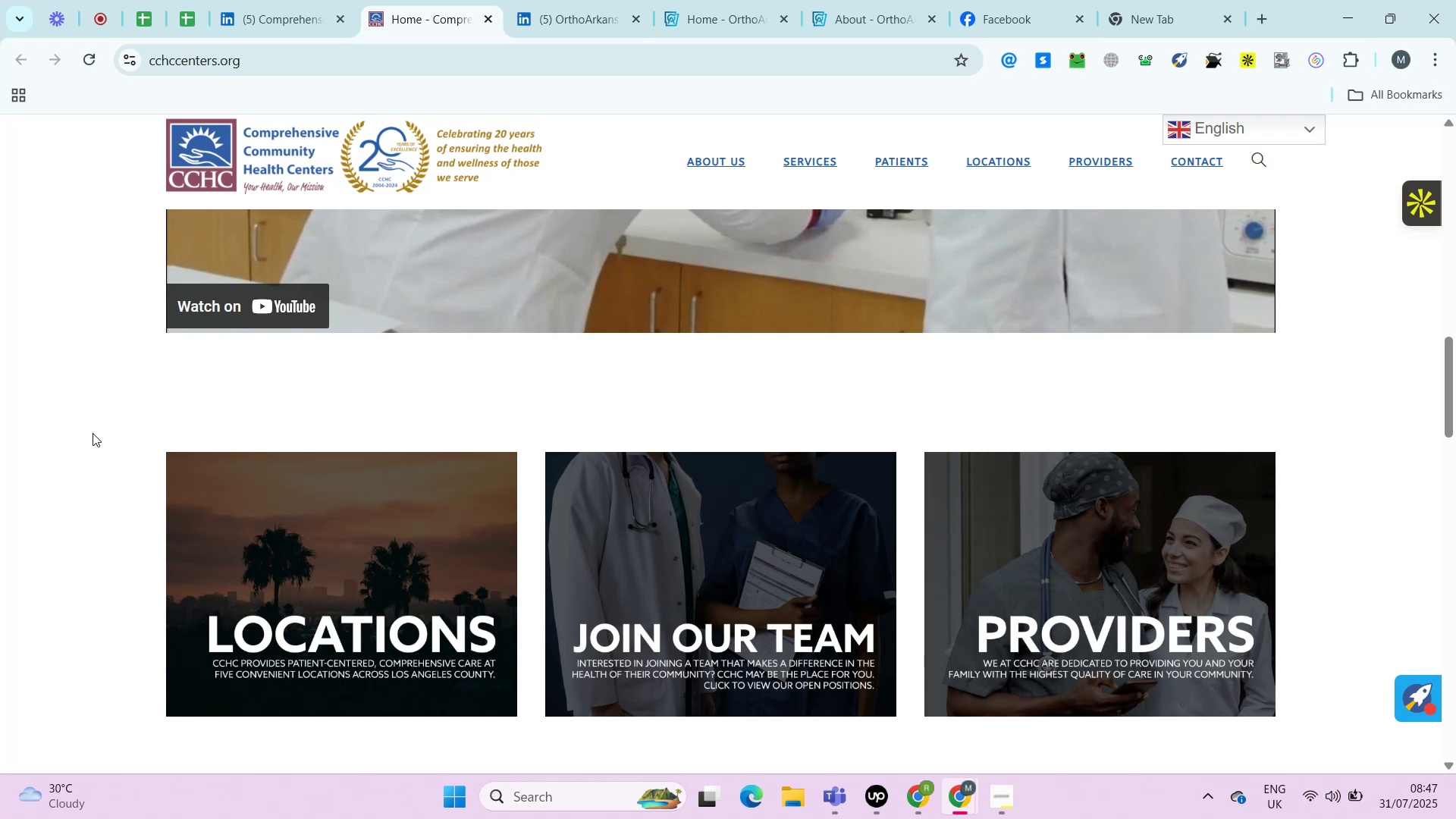 
key(Control+ControlRight)
 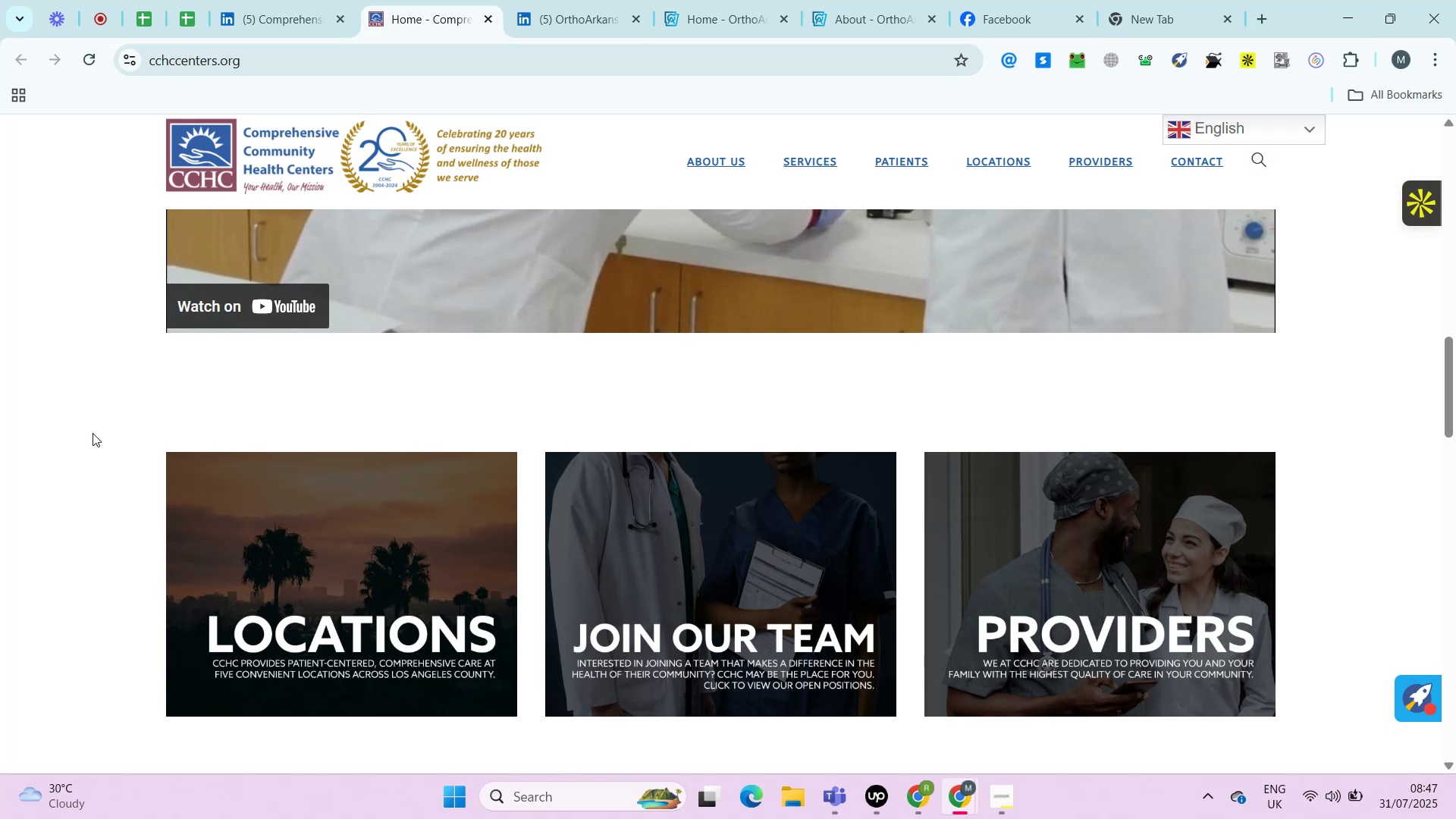 
key(Alt+Control+AltRight)
 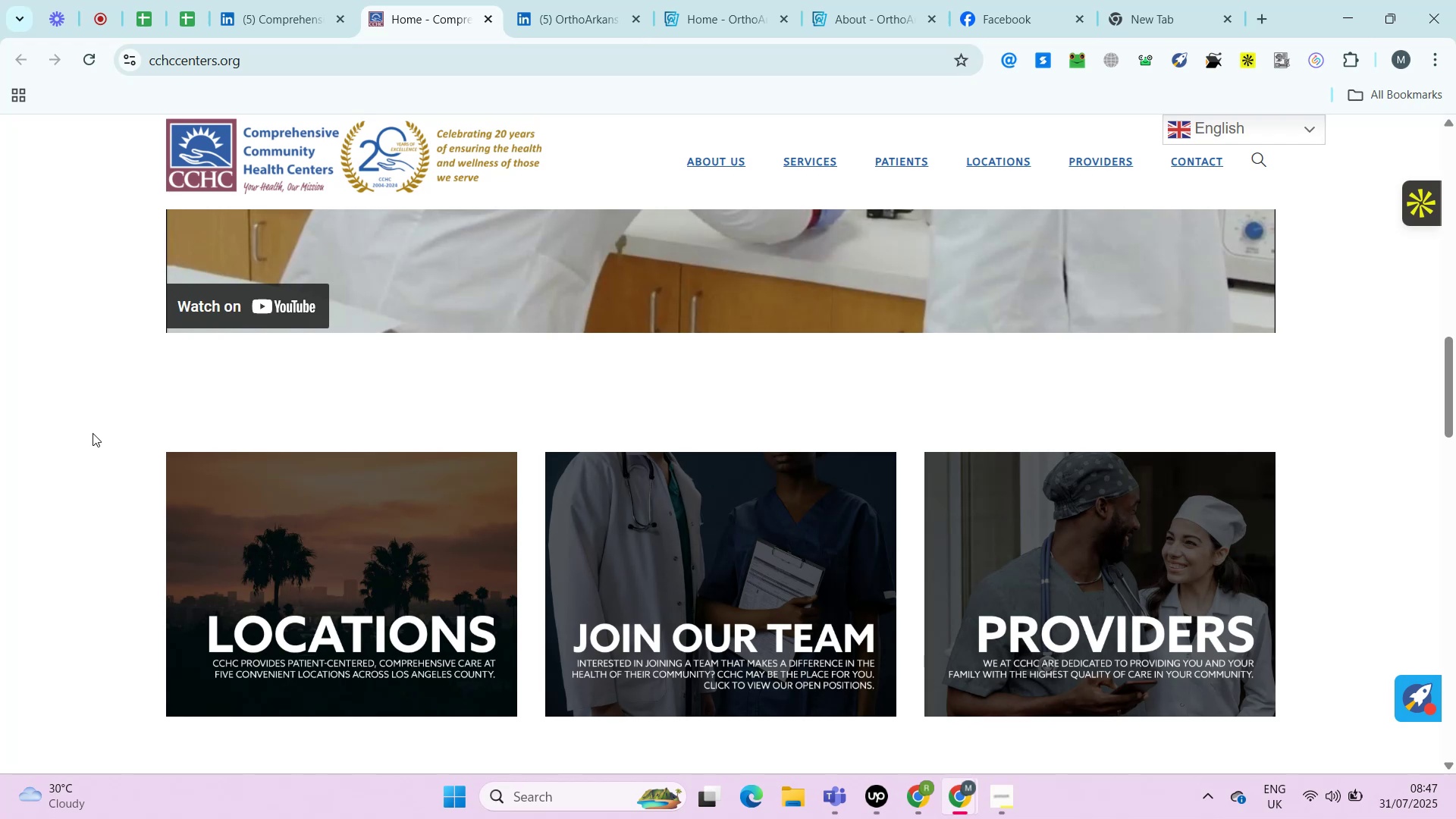 
key(Alt+Control+ControlRight)
 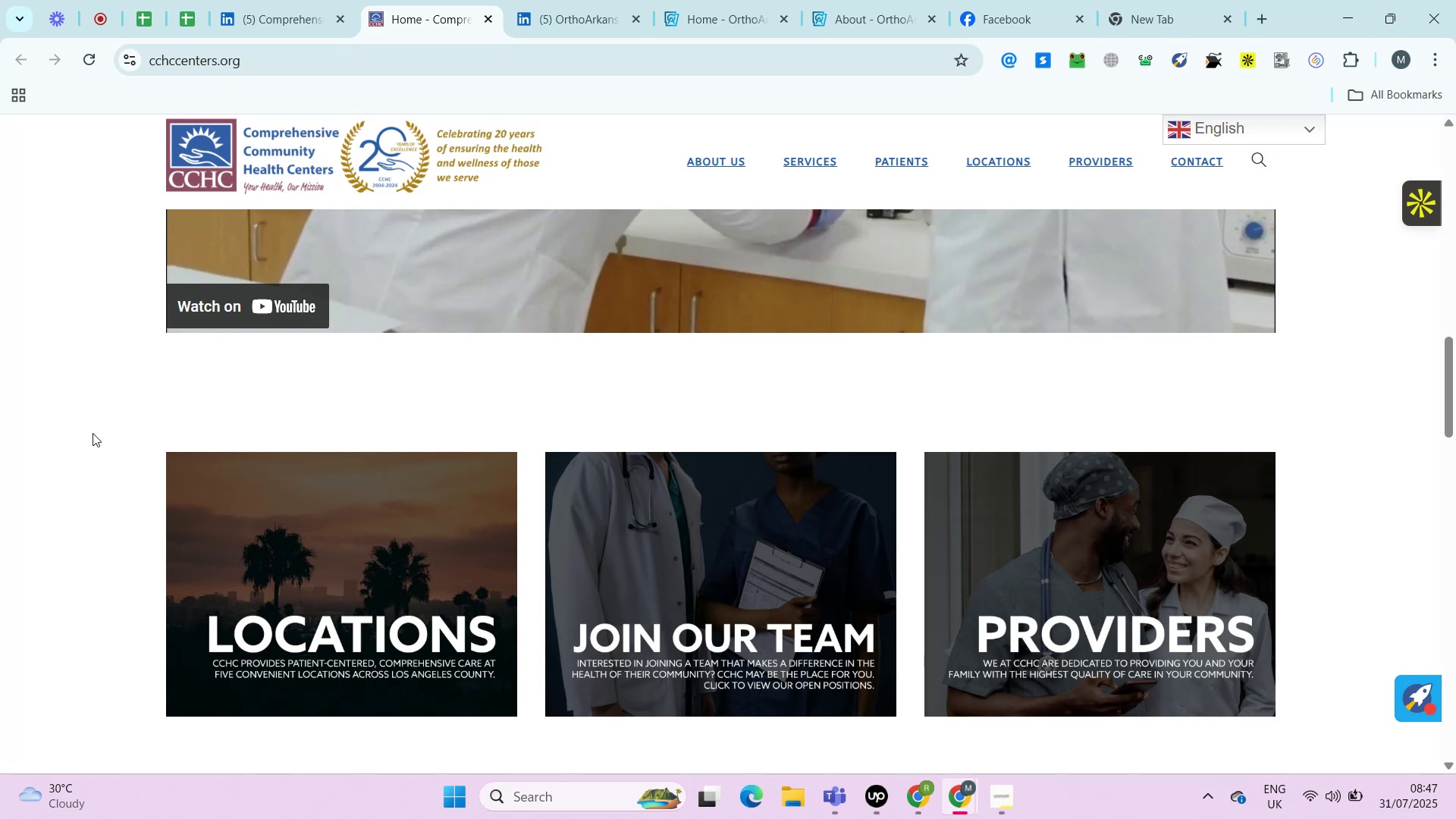 
key(Alt+Control+AltRight)
 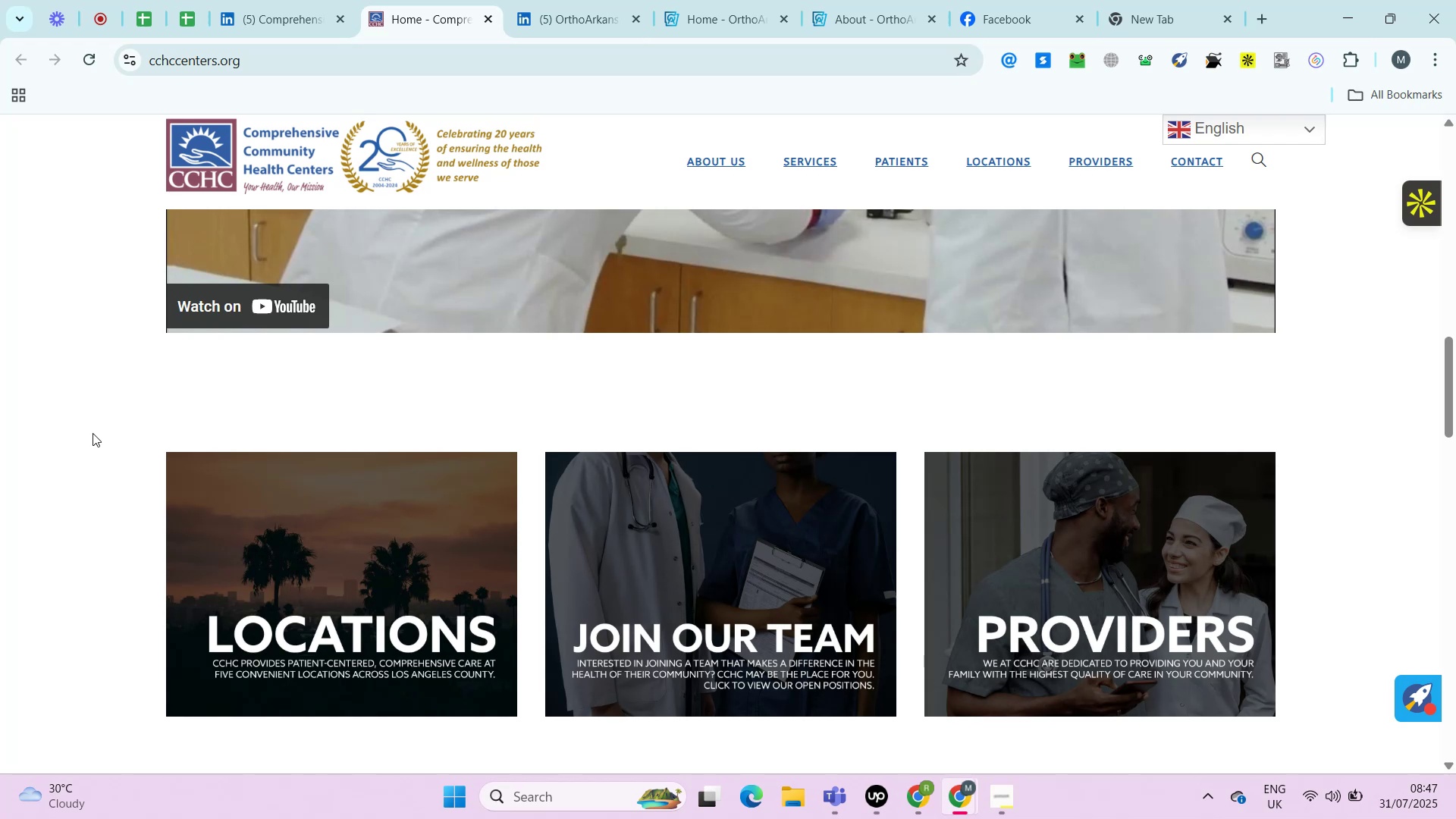 
key(Alt+Control+ControlRight)
 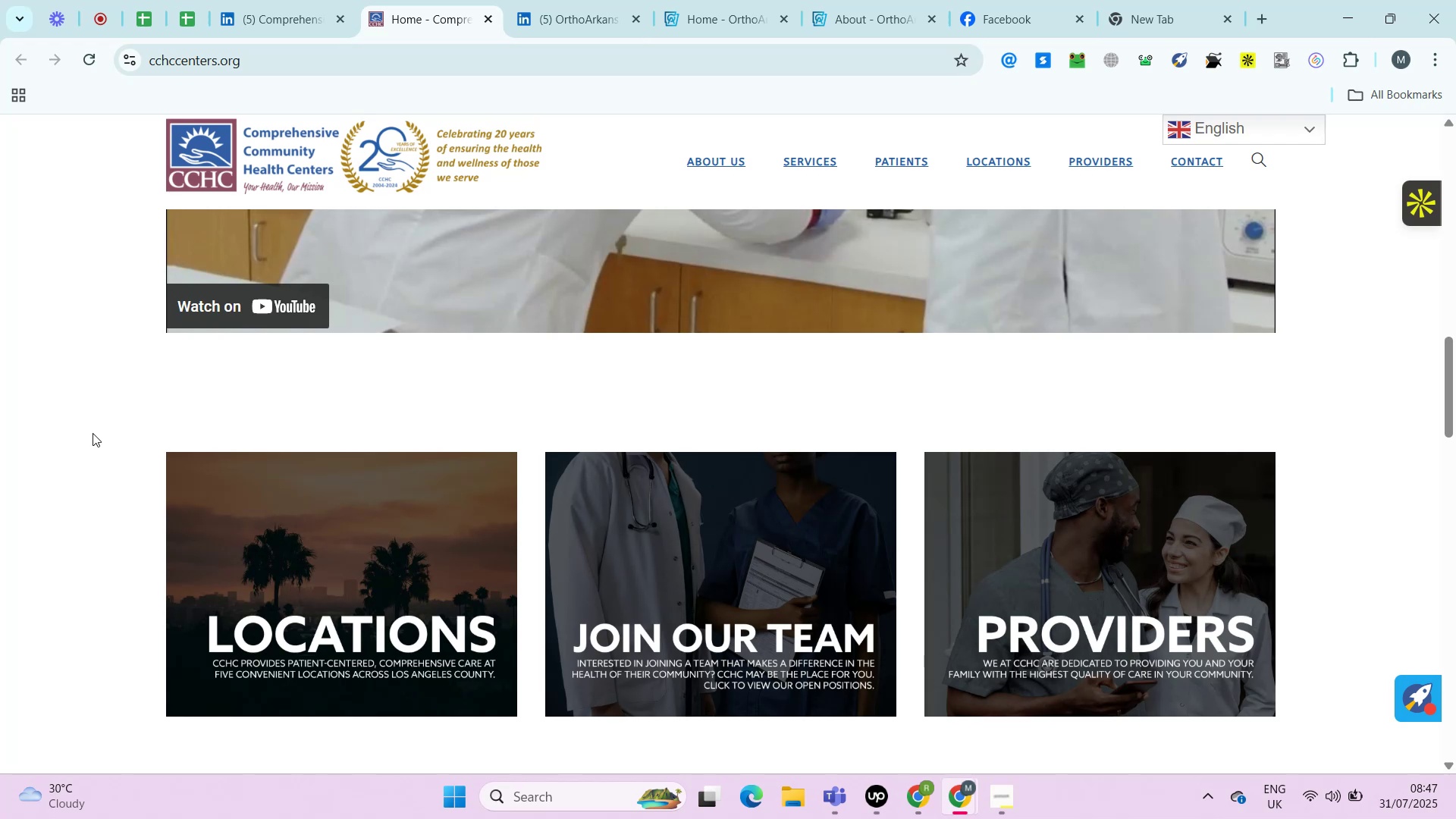 
key(Alt+Control+AltRight)
 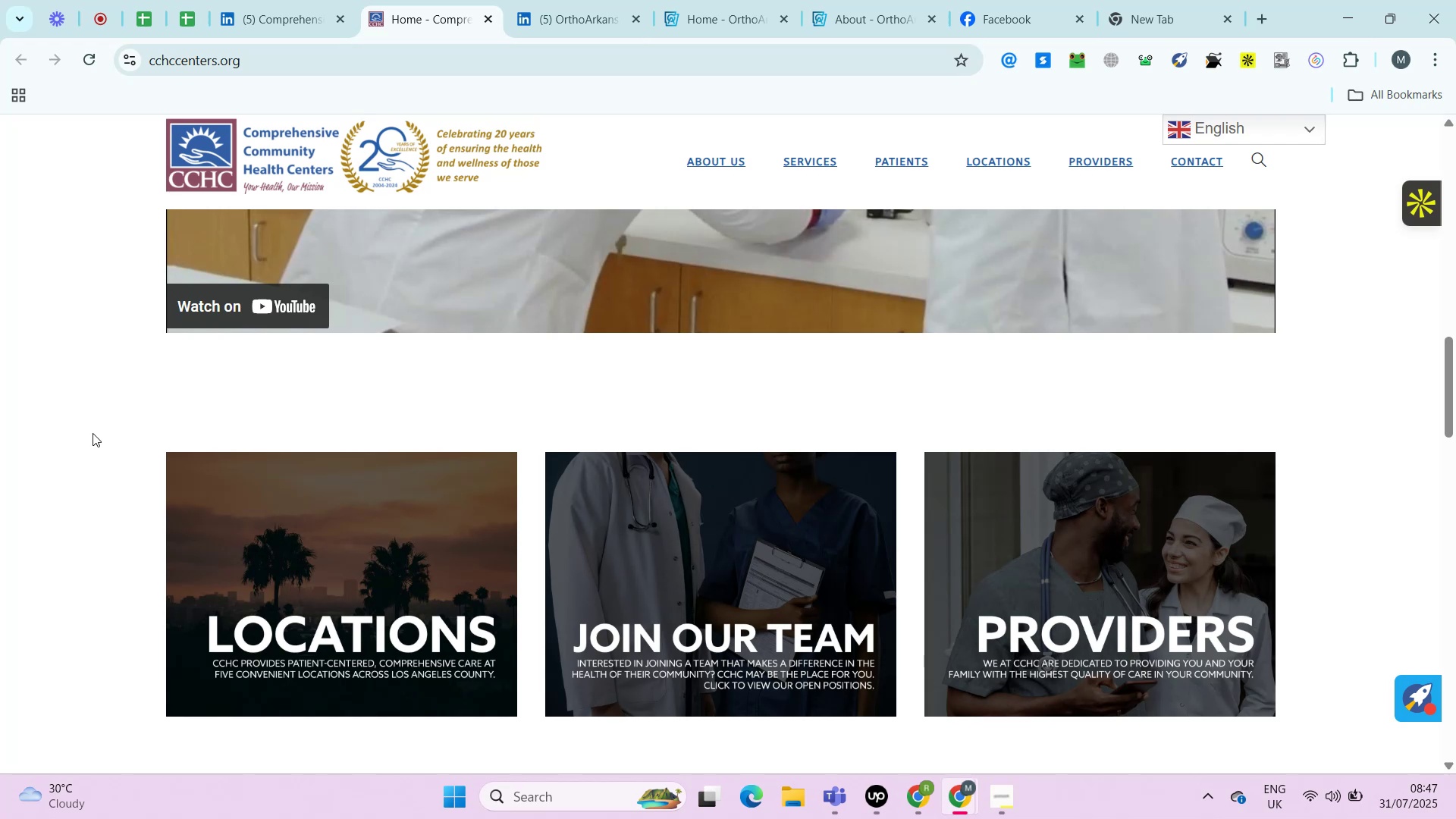 
key(Alt+Control+ControlRight)
 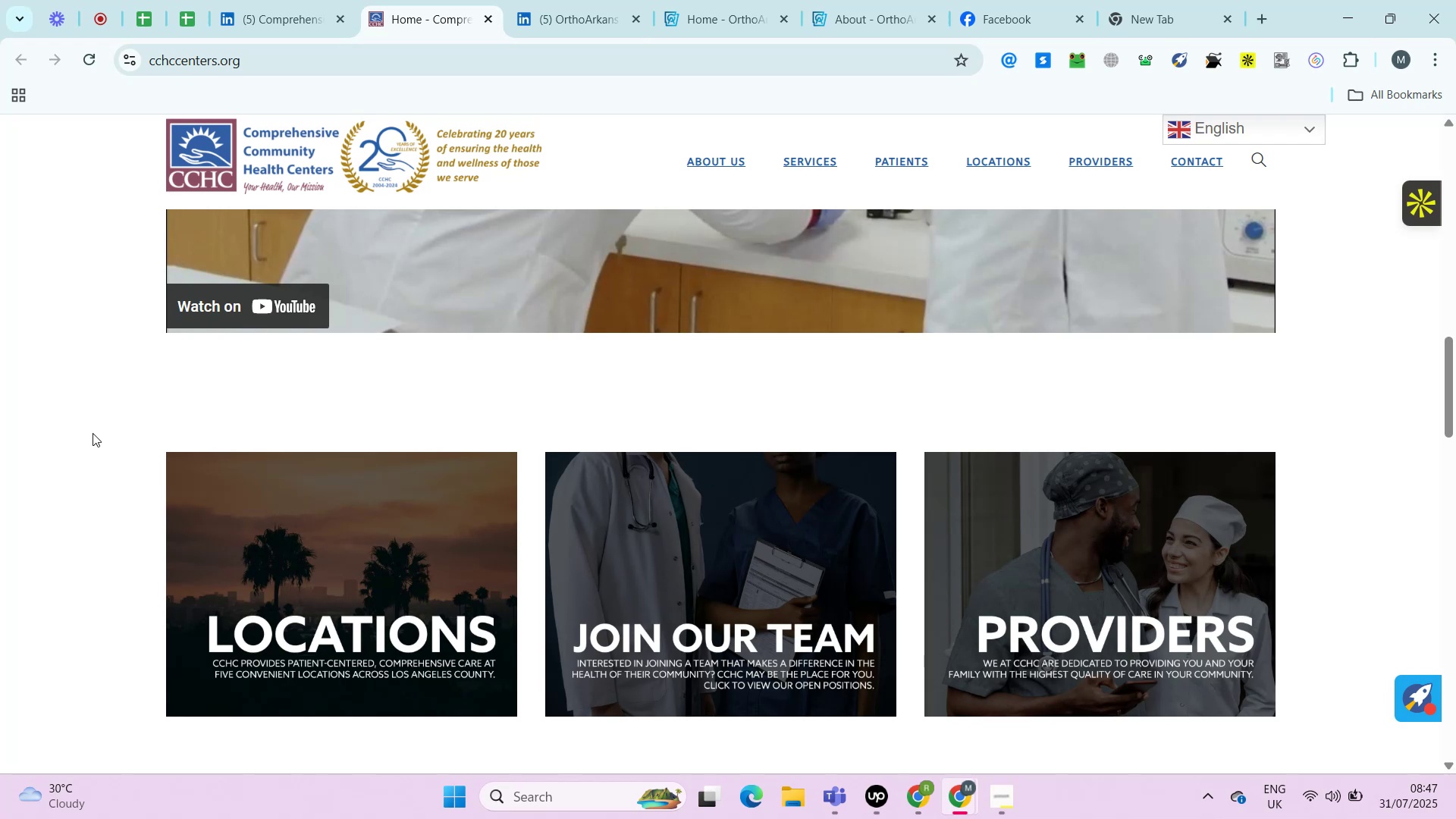 
key(Alt+Control+AltRight)
 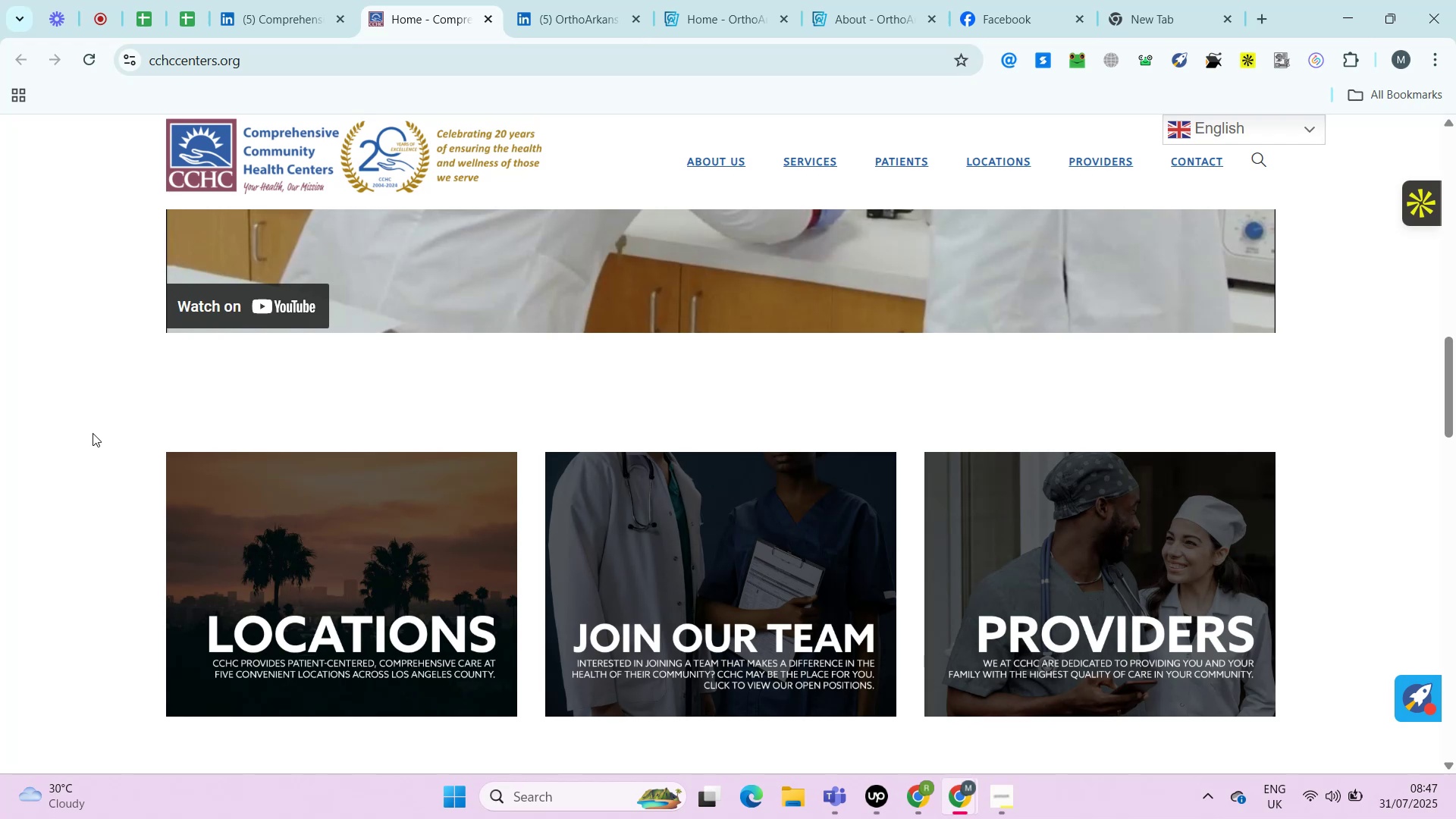 
wait(8.62)
 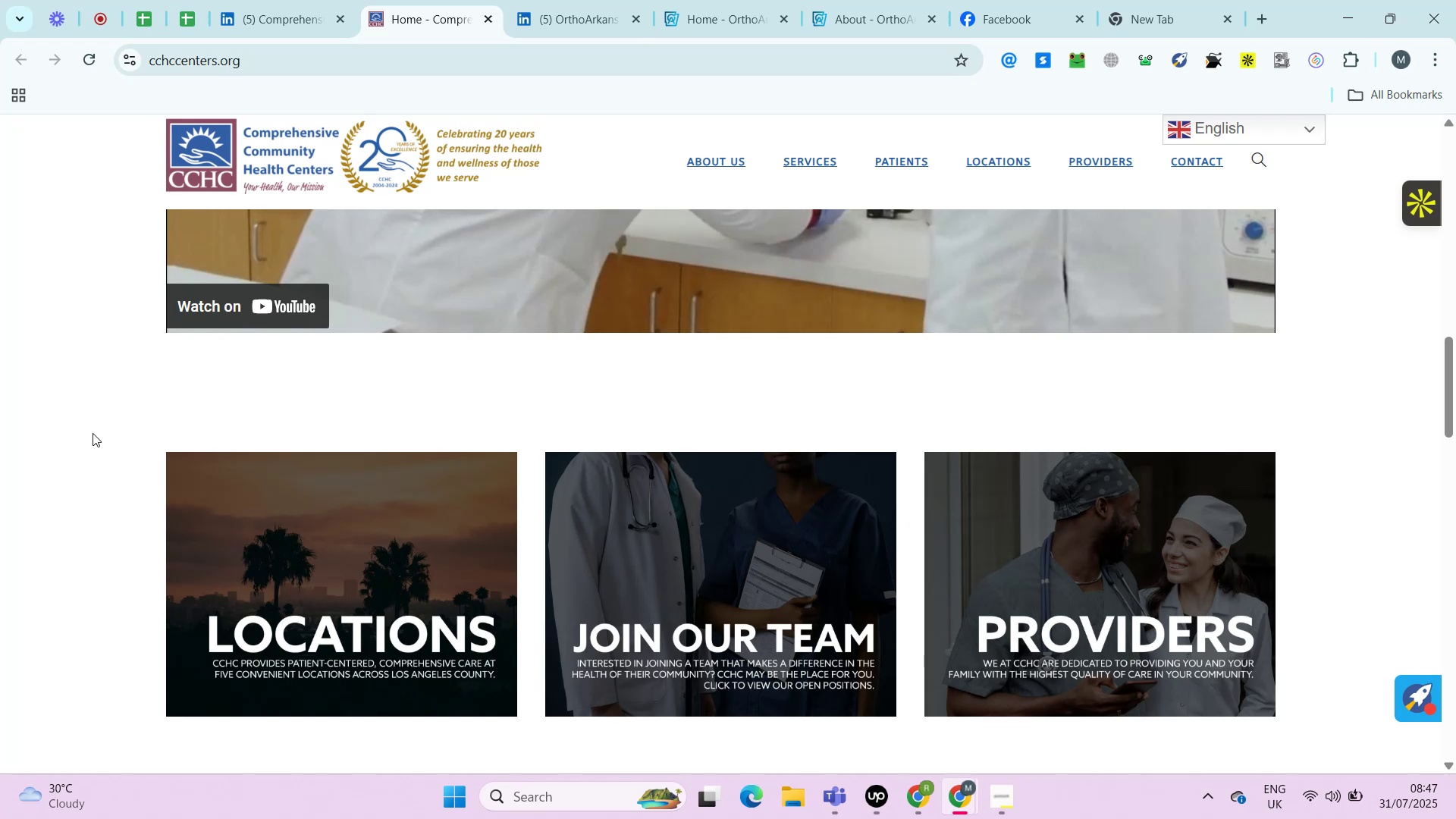 
key(Control+ControlRight)
 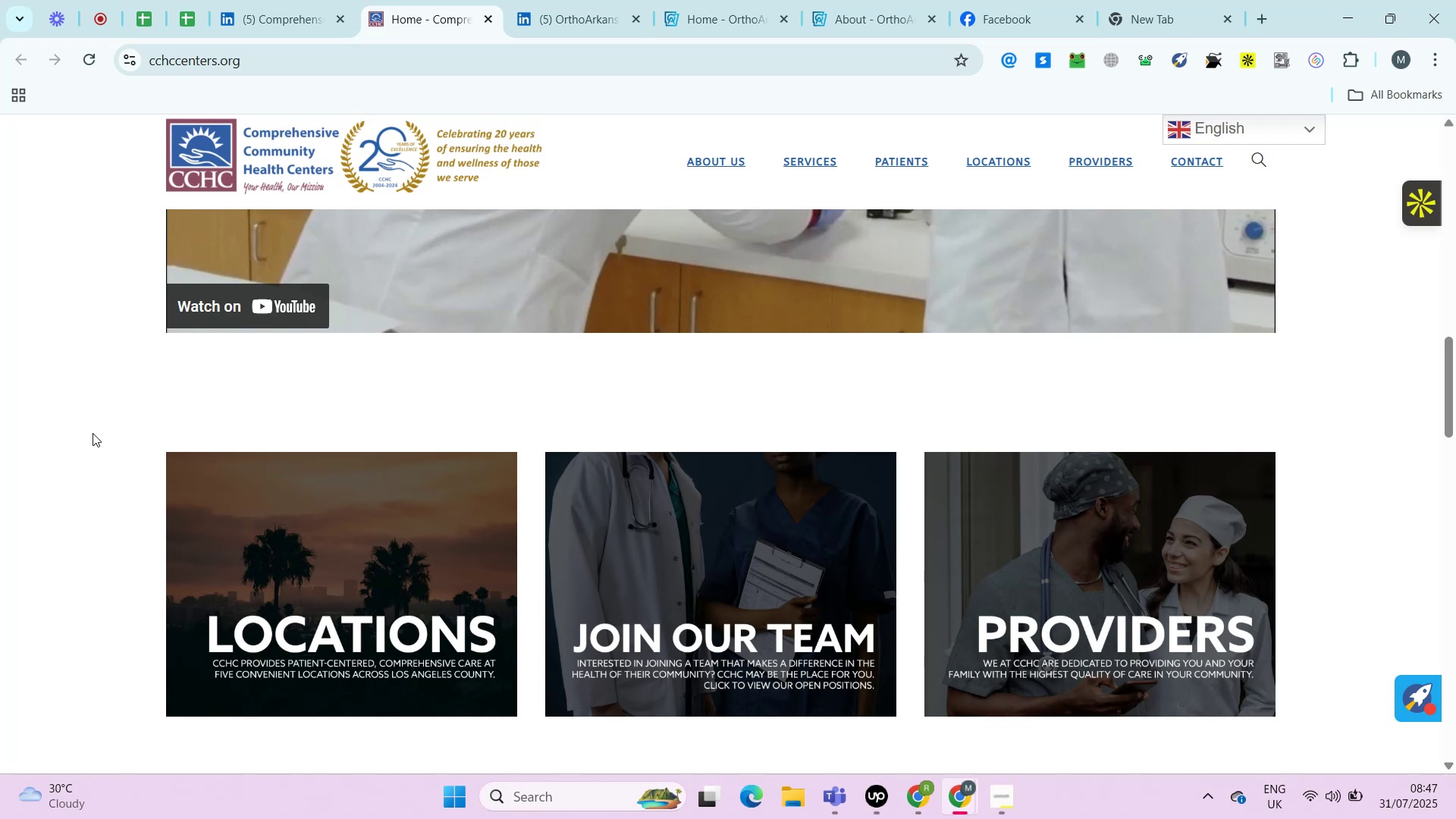 
key(Alt+Control+AltRight)
 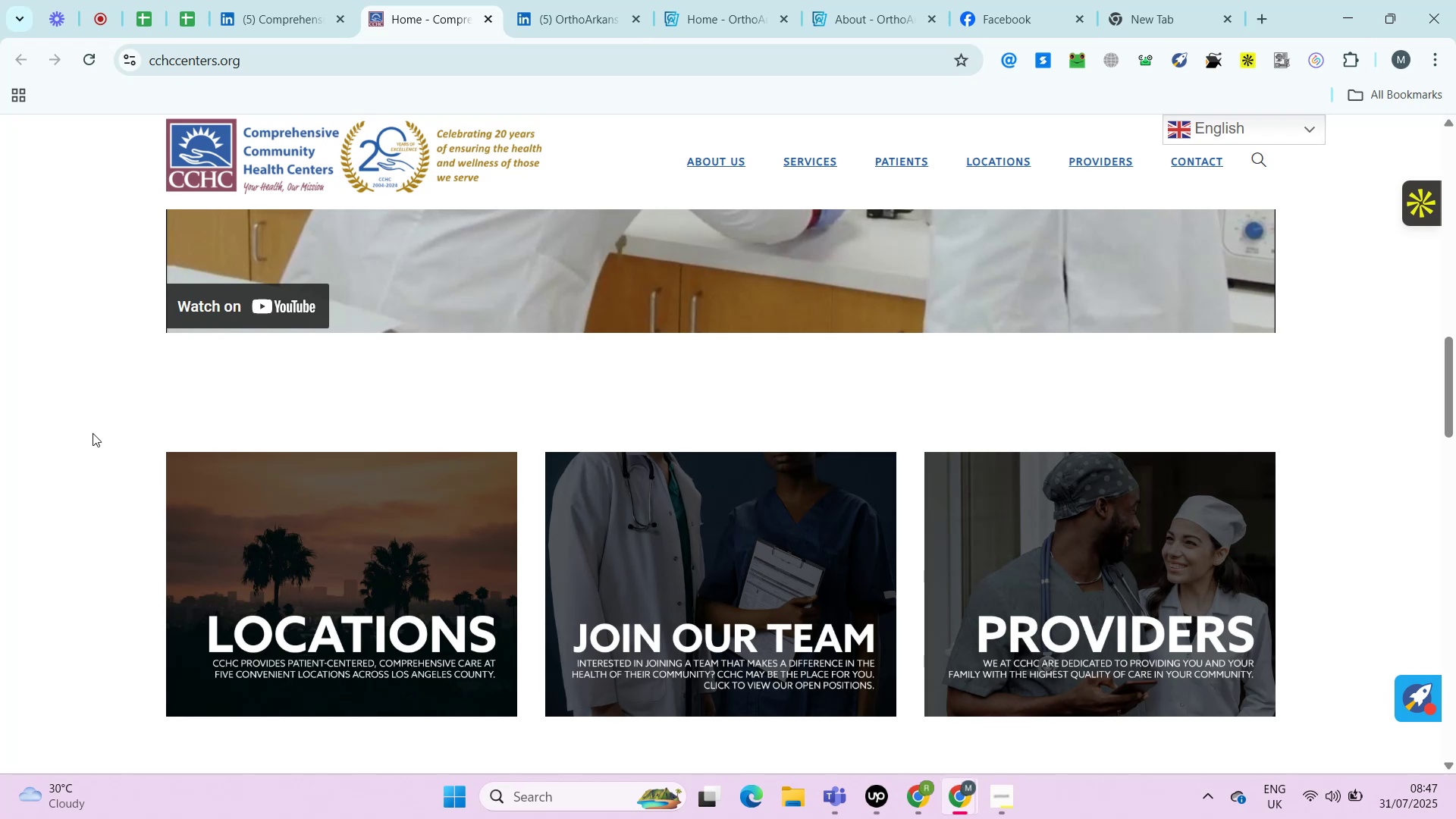 
key(Alt+Control+ControlRight)
 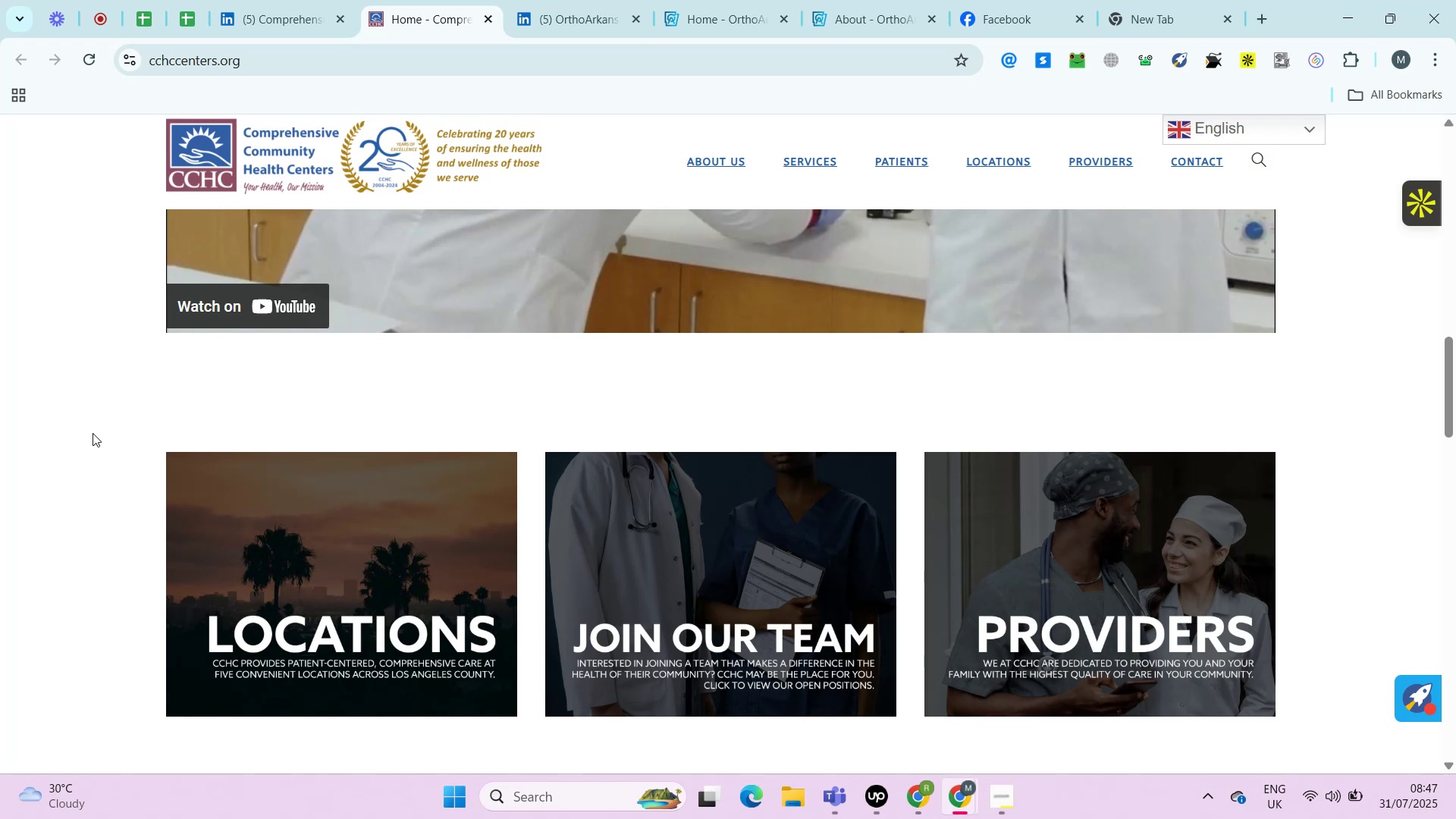 
key(Alt+Control+AltRight)
 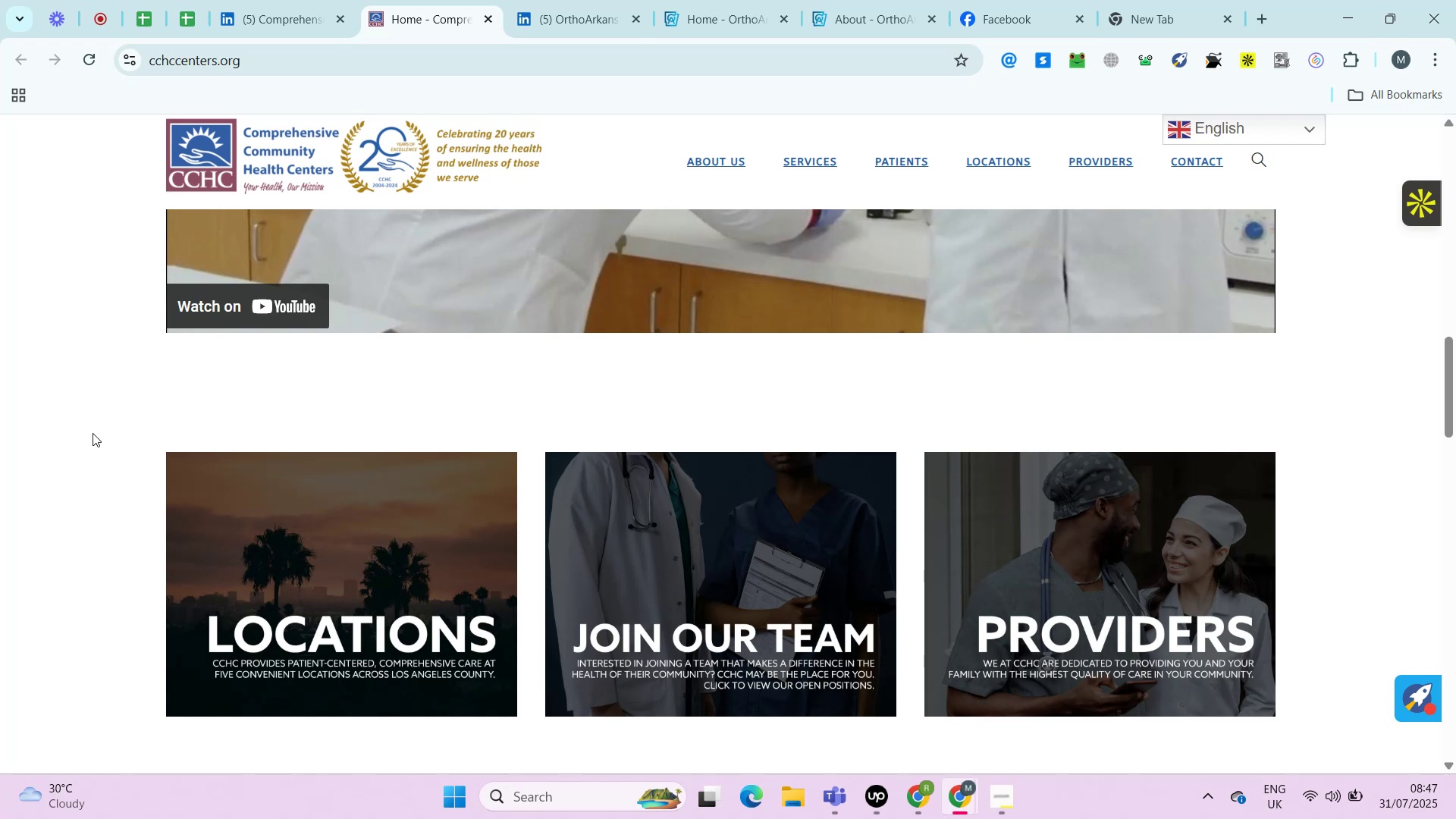 
key(Alt+Control+ControlRight)
 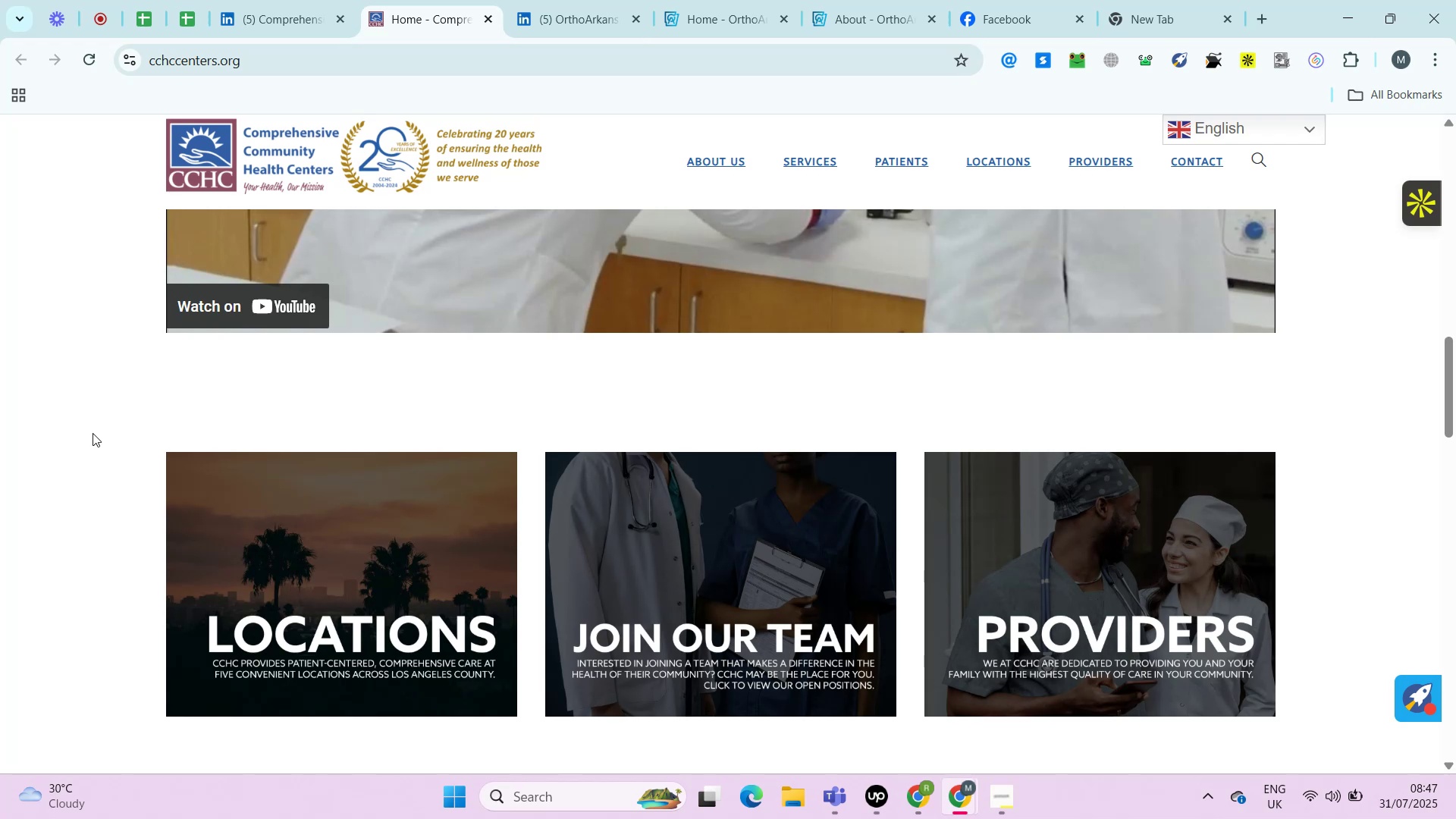 
key(Alt+Control+AltRight)
 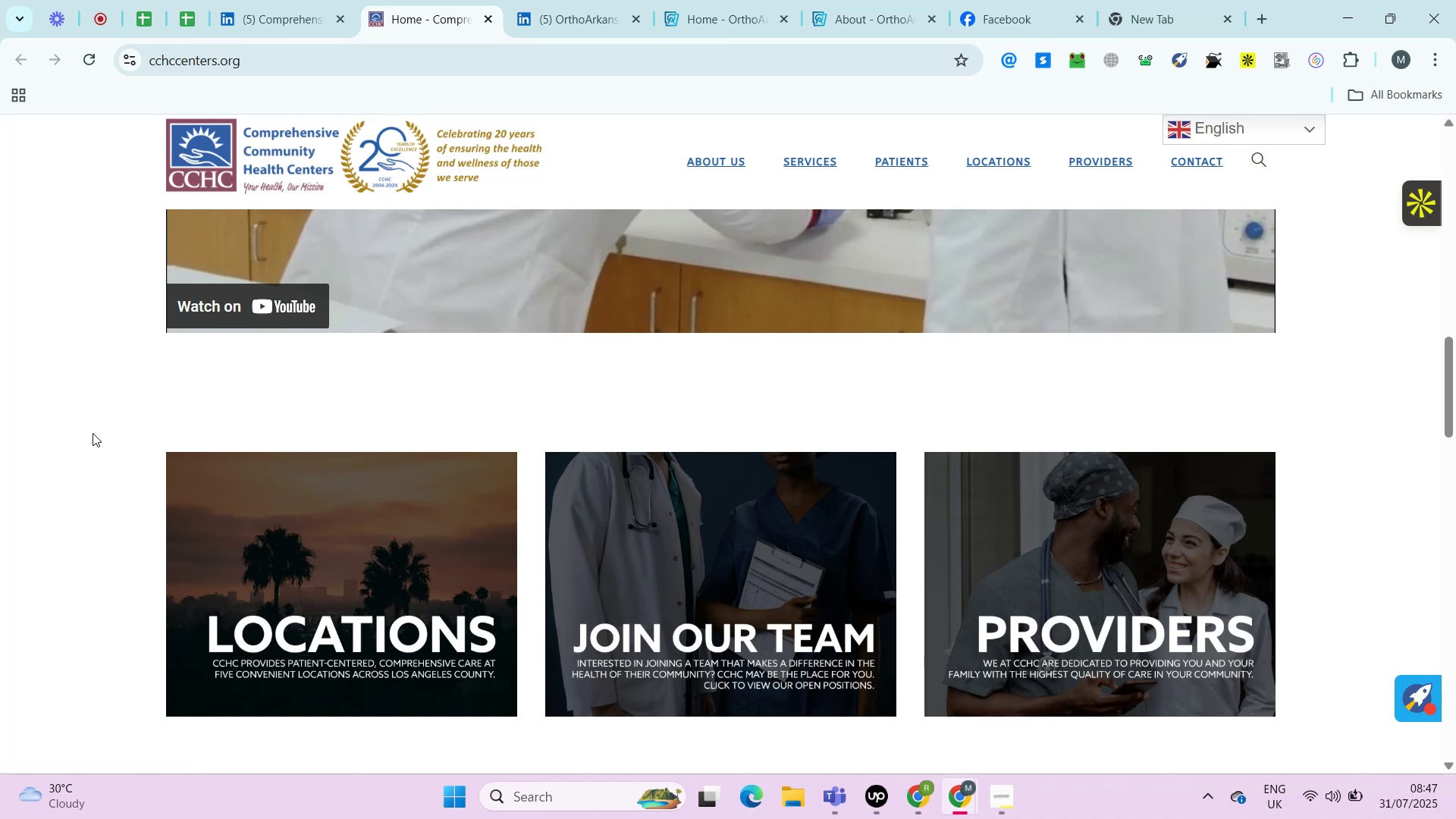 
wait(17.65)
 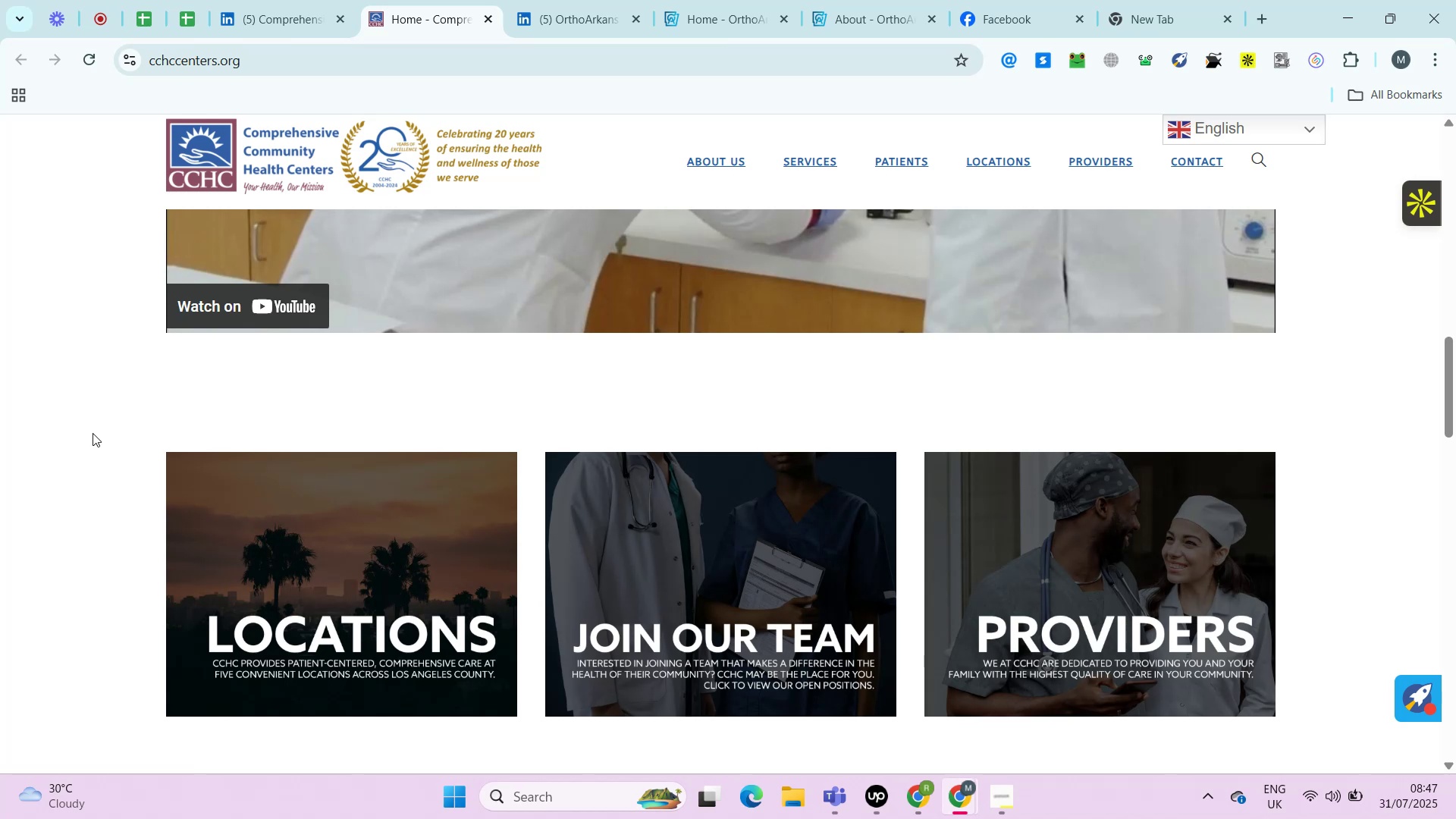 
hold_key(key=ControlRight, duration=0.34)
 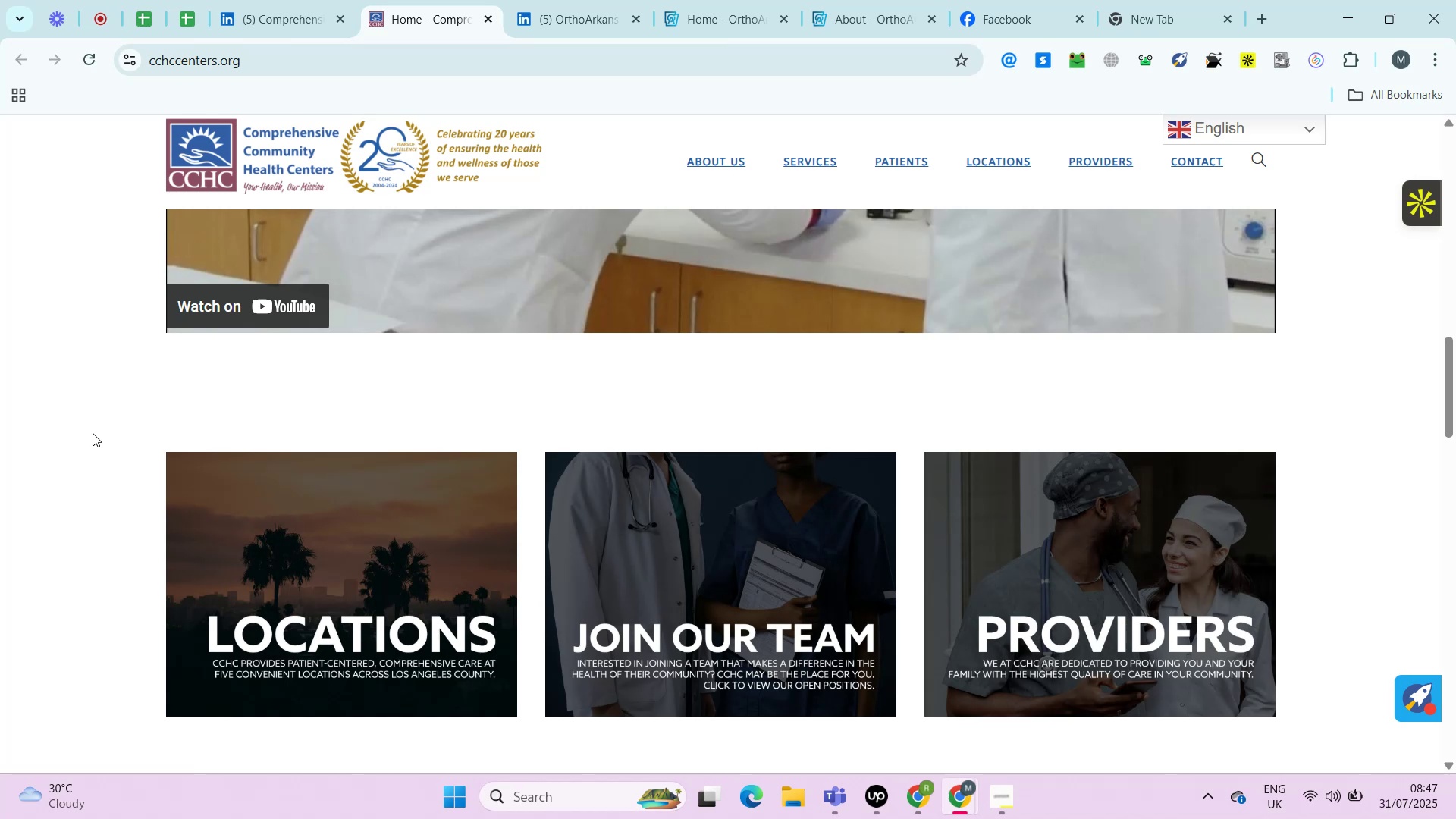 
key(Control+ControlRight)
 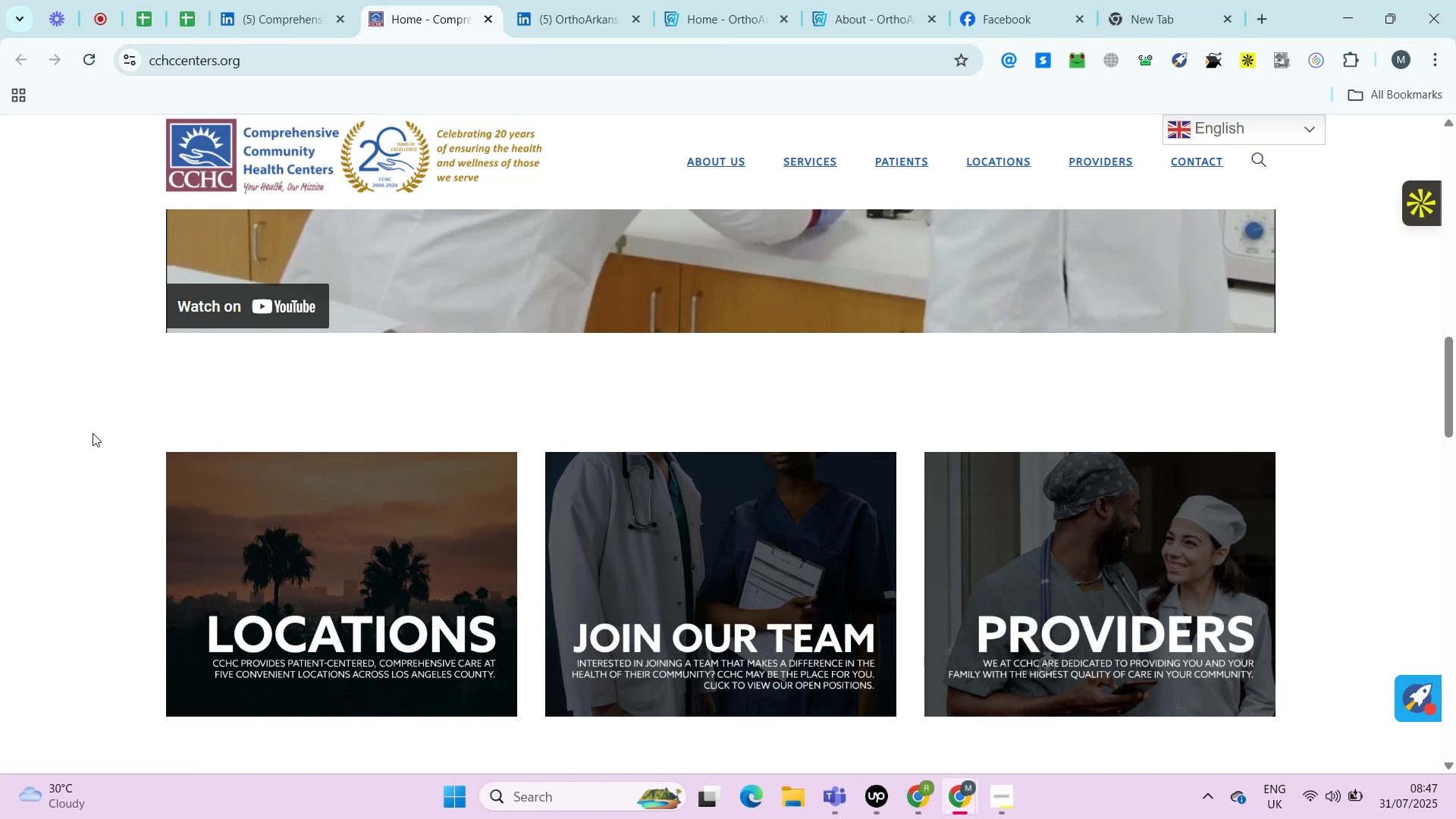 
key(Alt+Control+AltRight)
 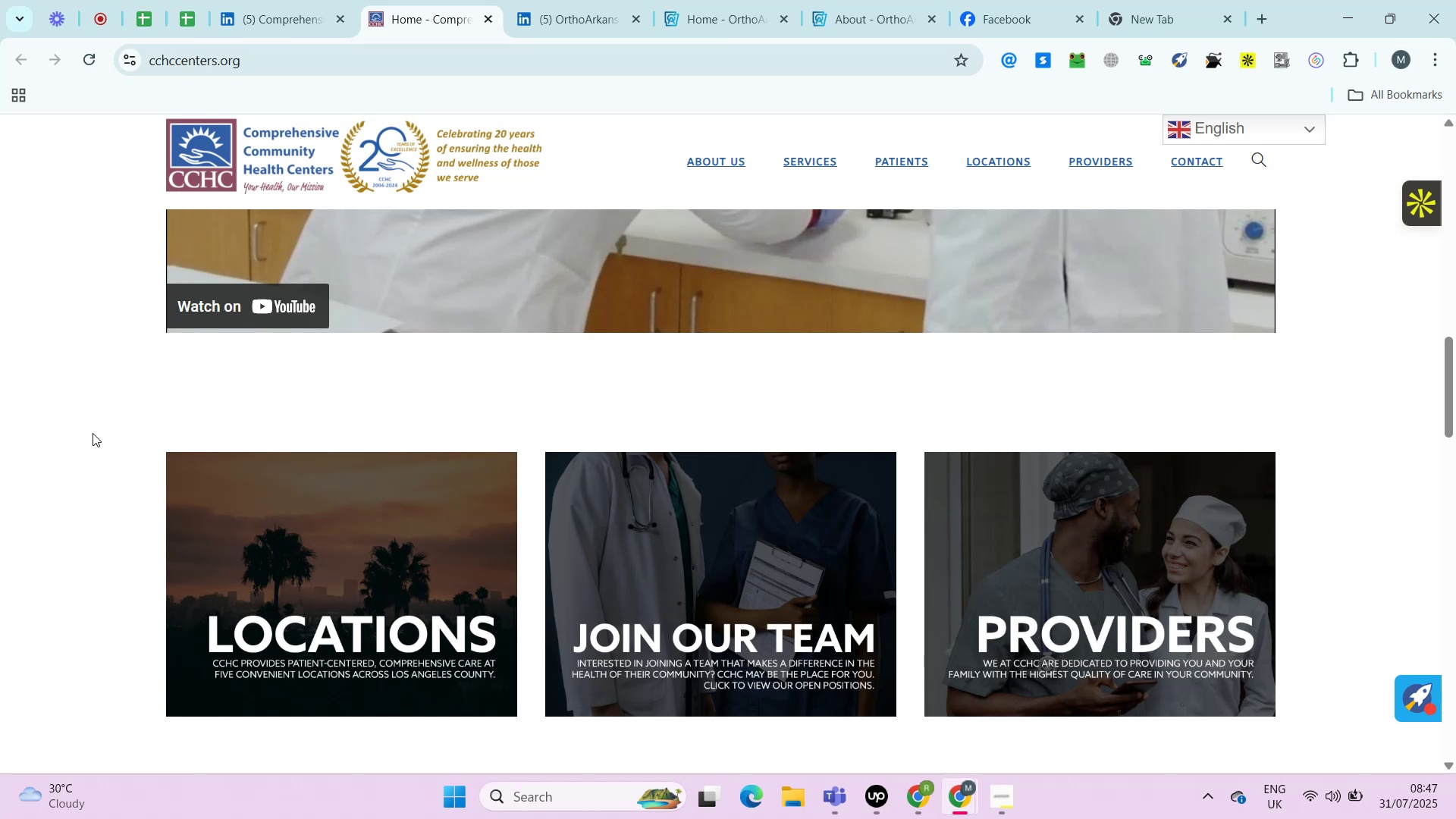 
key(Alt+Control+ControlRight)
 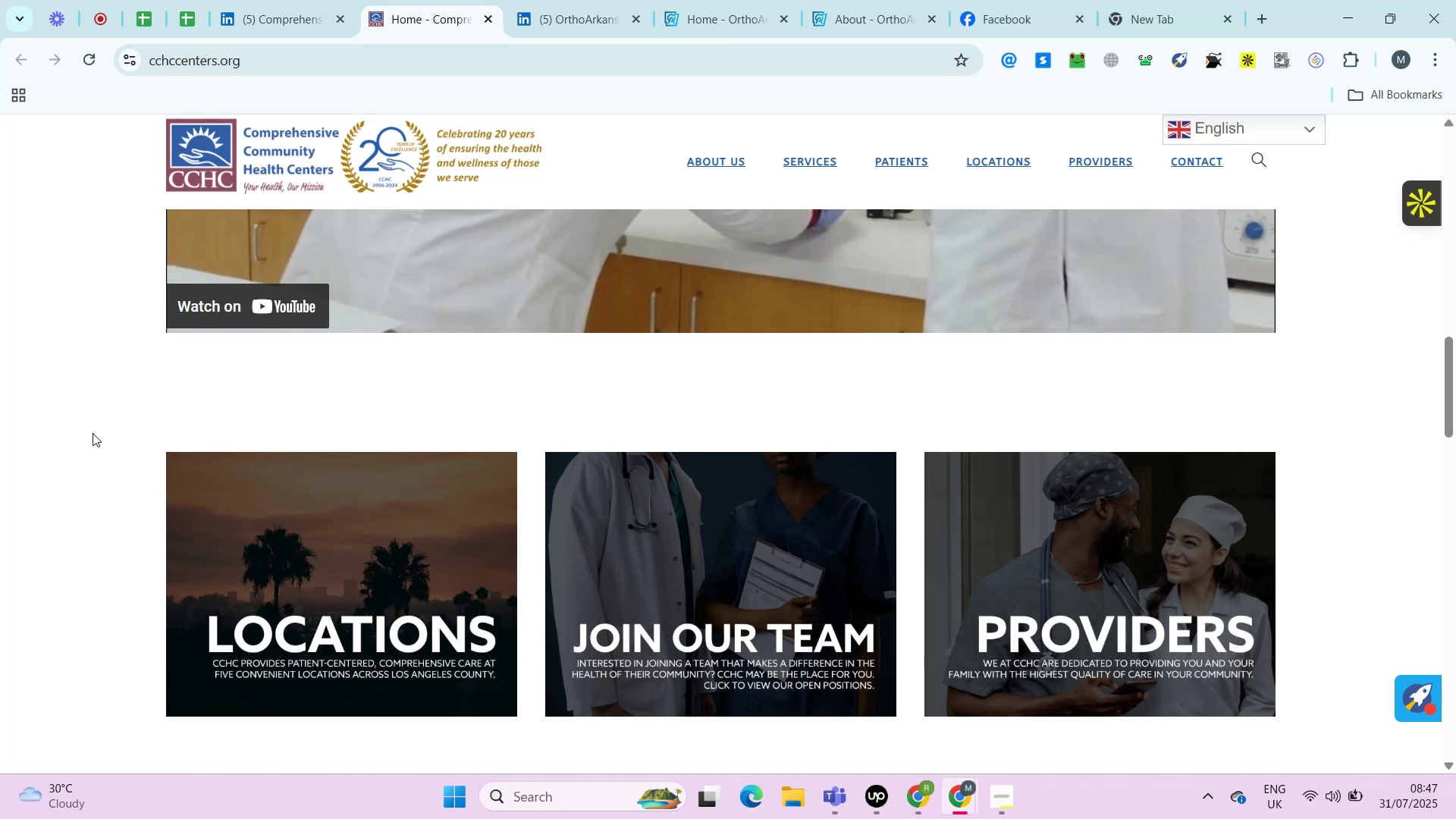 
key(Alt+Control+AltRight)
 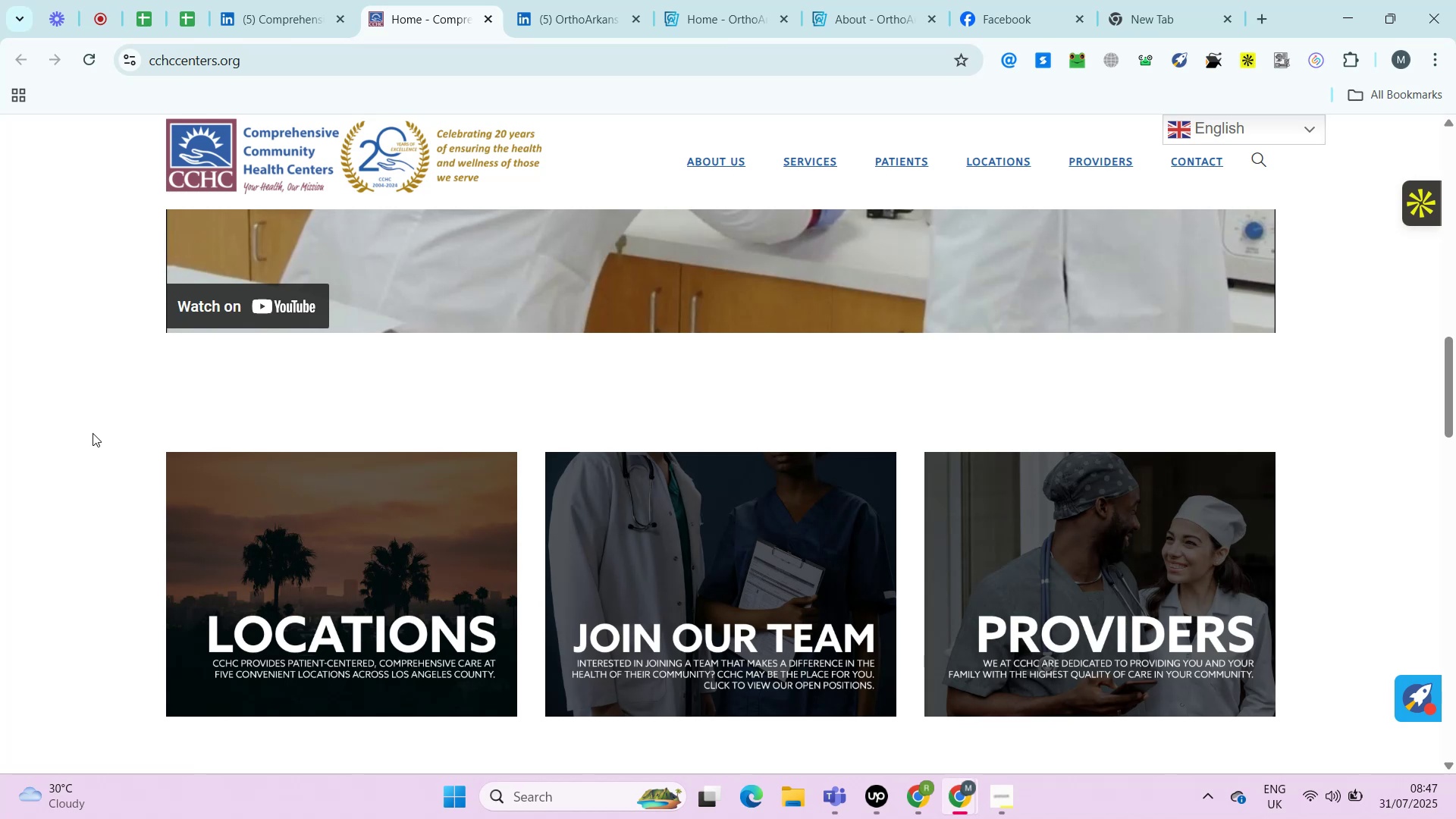 
key(Alt+Control+ControlRight)
 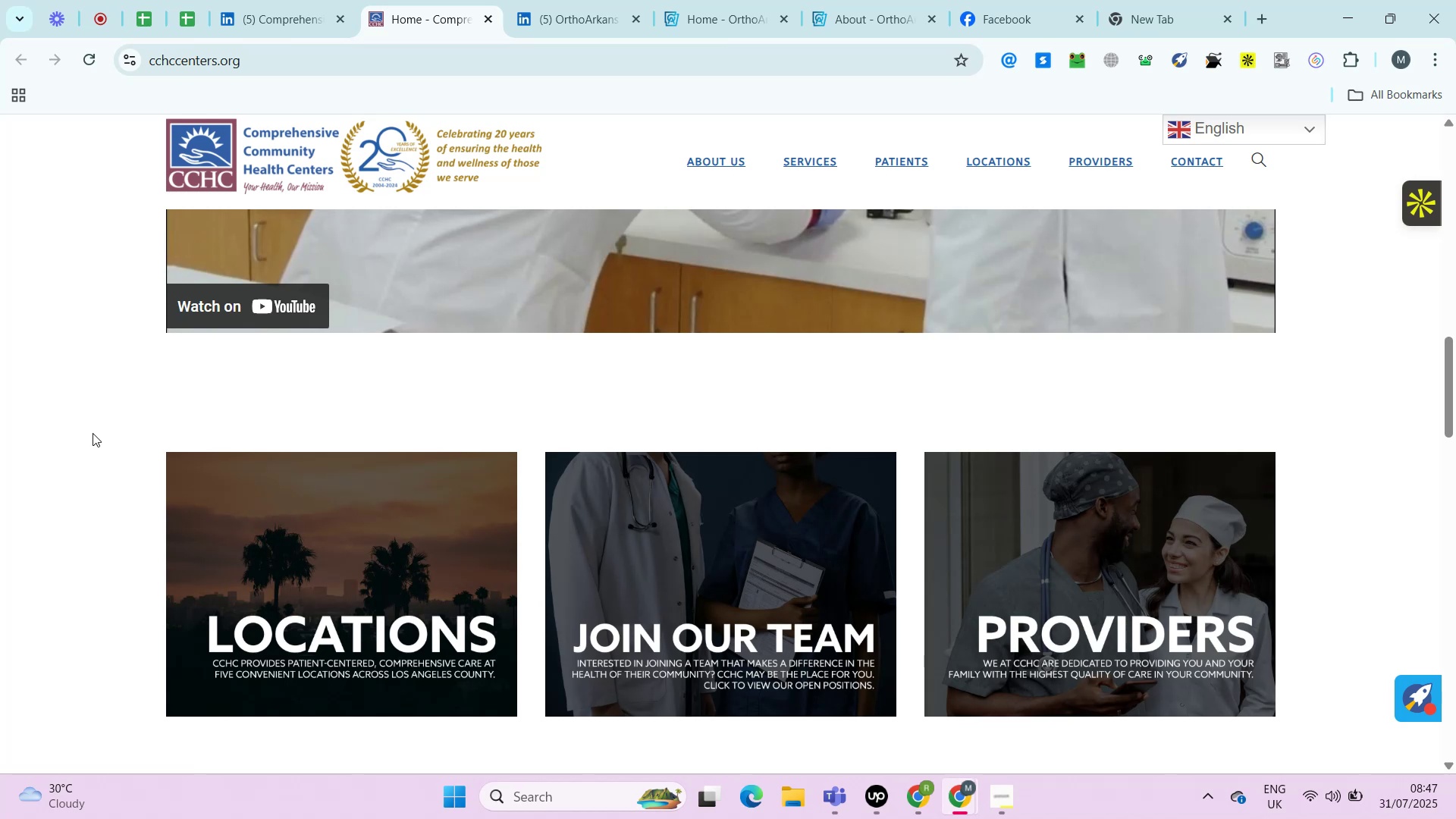 
key(Alt+Control+AltRight)
 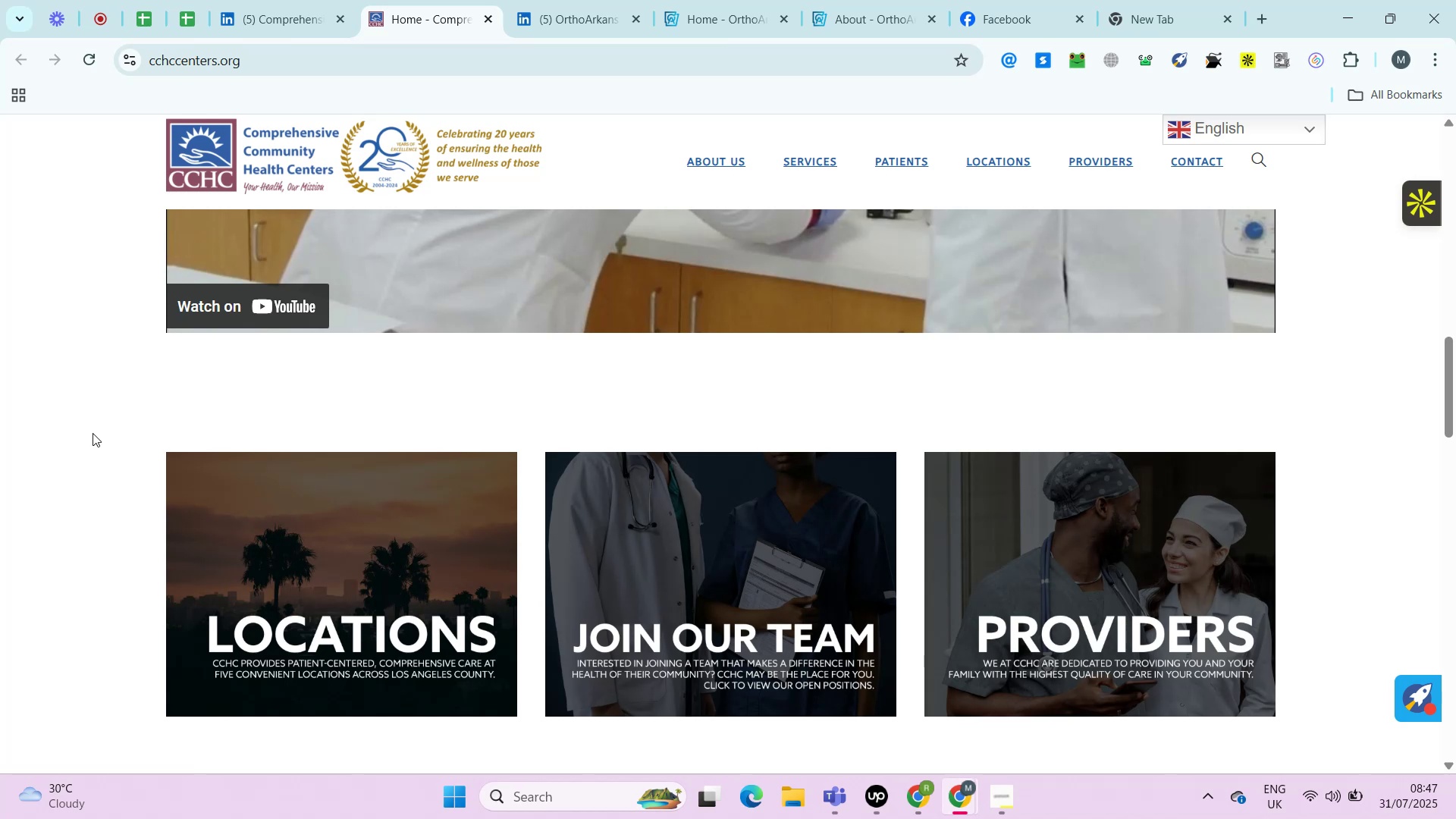 
key(Alt+Control+ControlRight)
 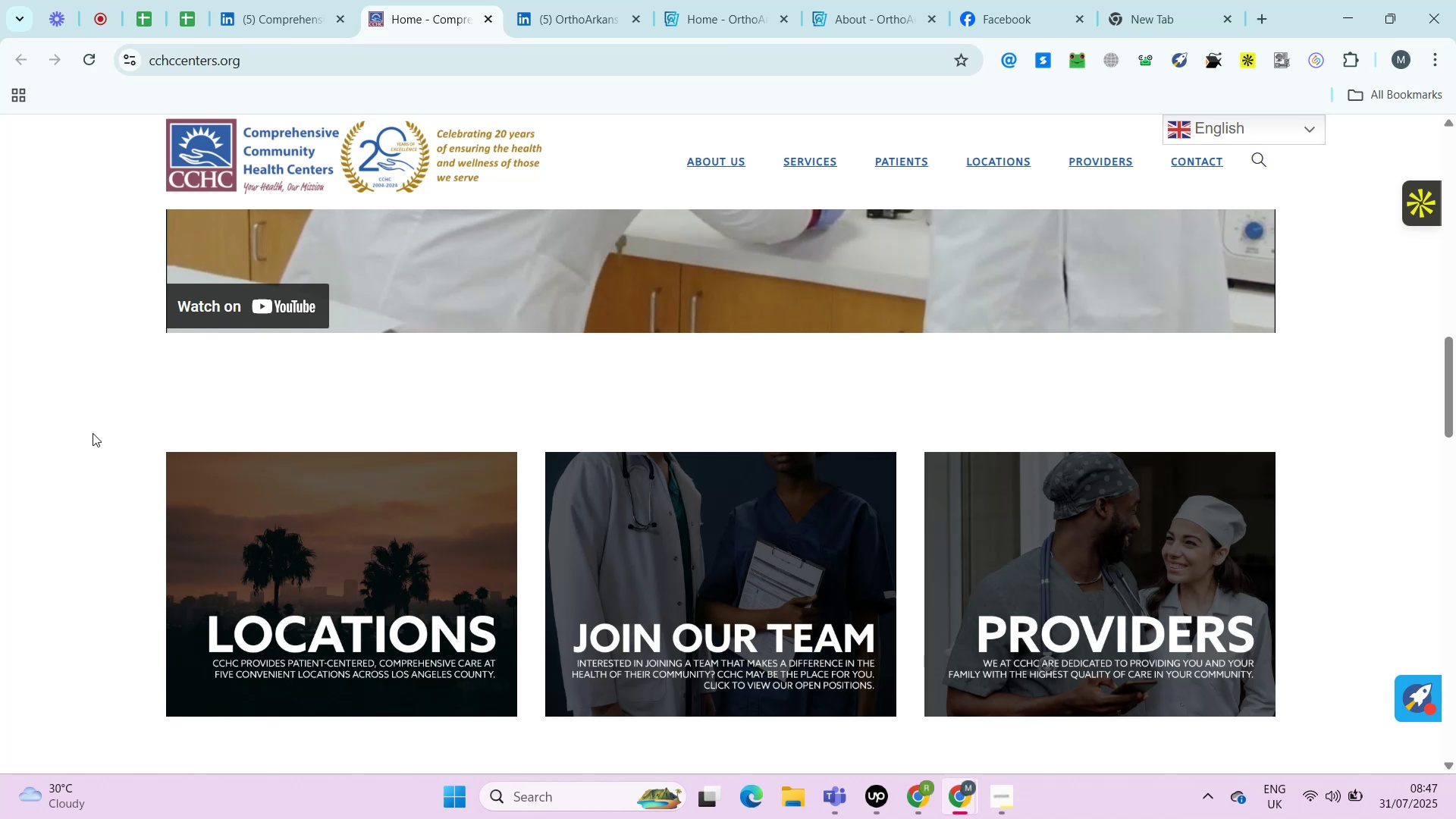 
key(Alt+Control+AltRight)
 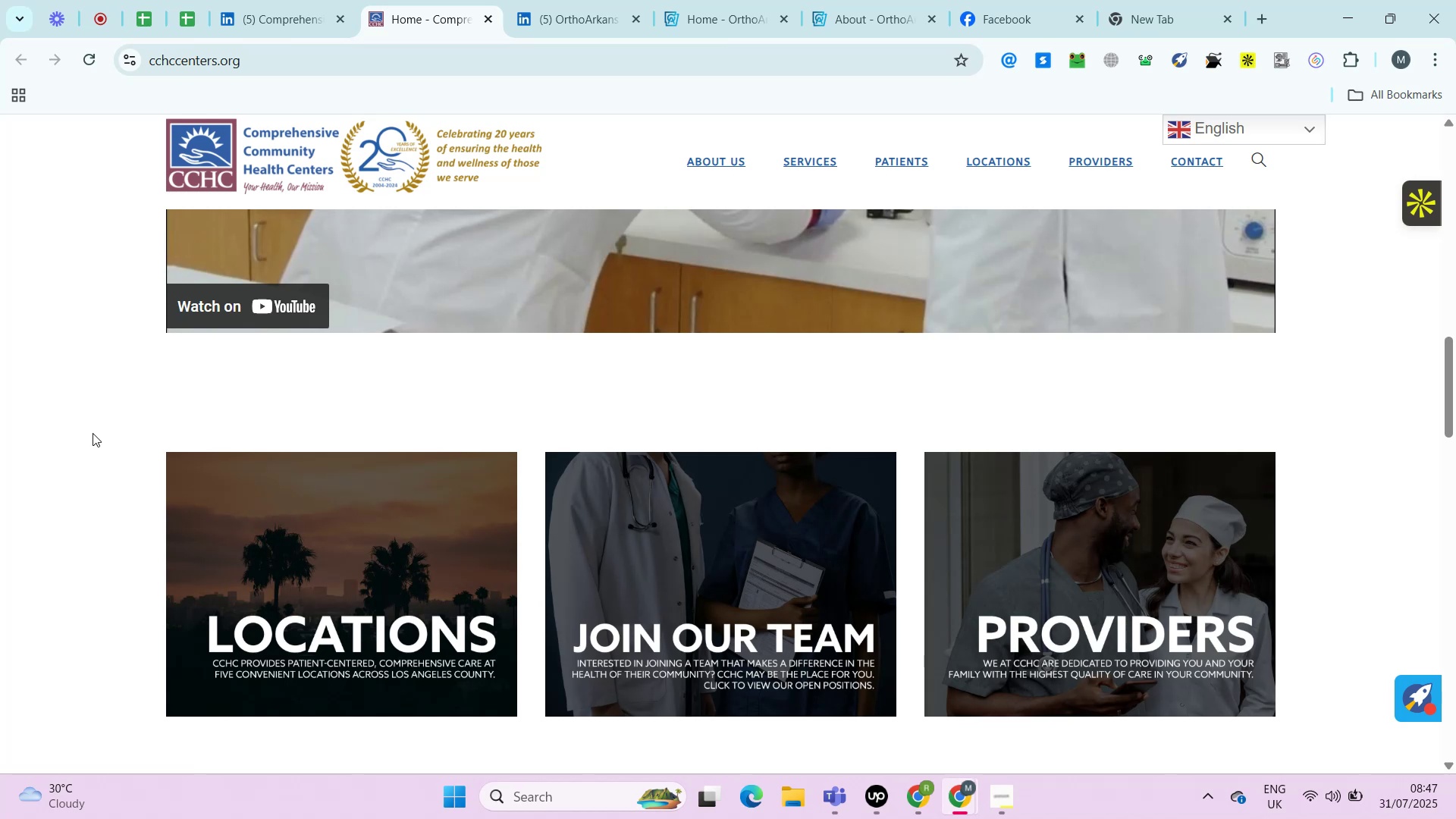 
key(Alt+Control+ControlRight)
 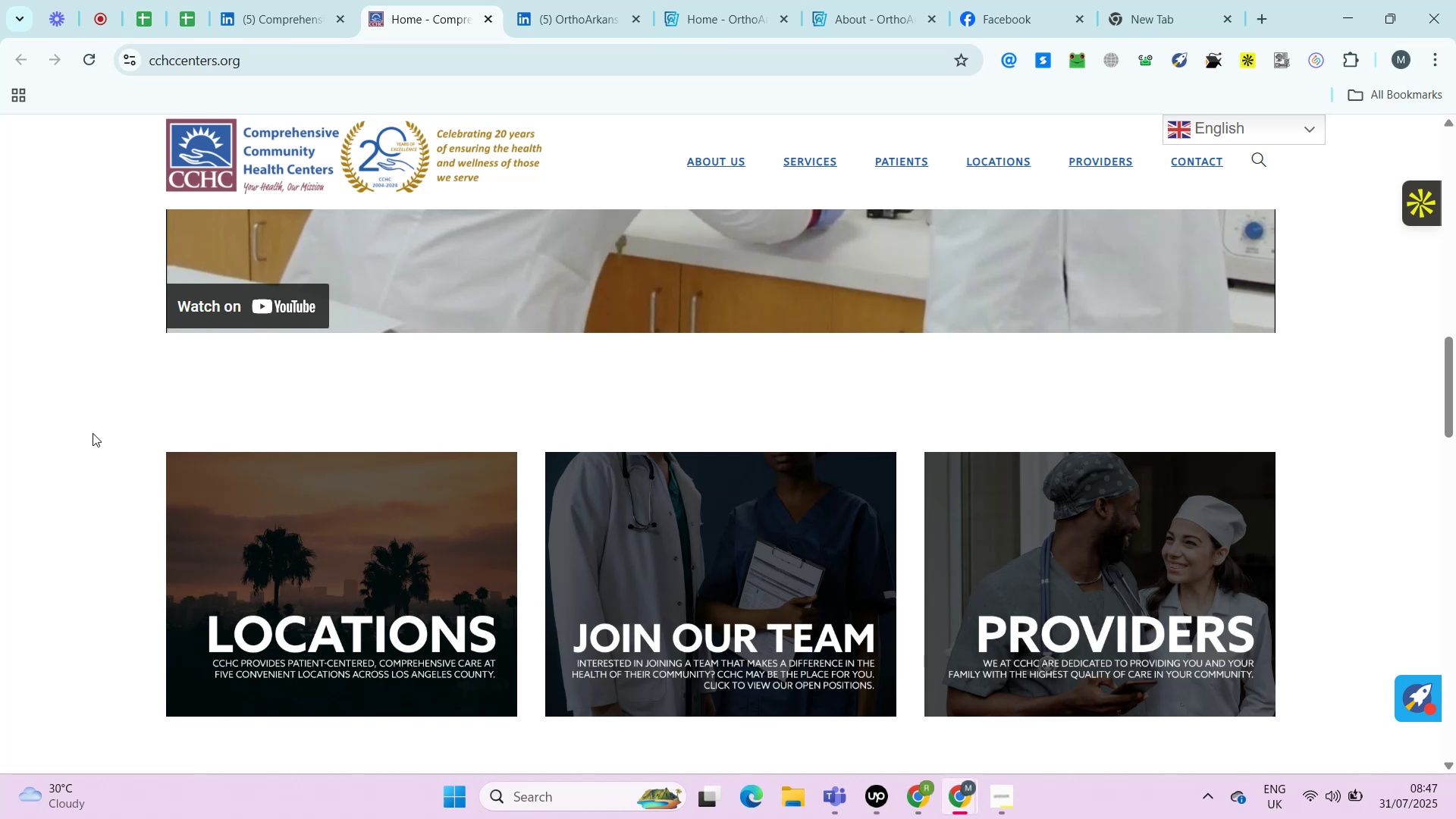 
key(Alt+Control+AltRight)
 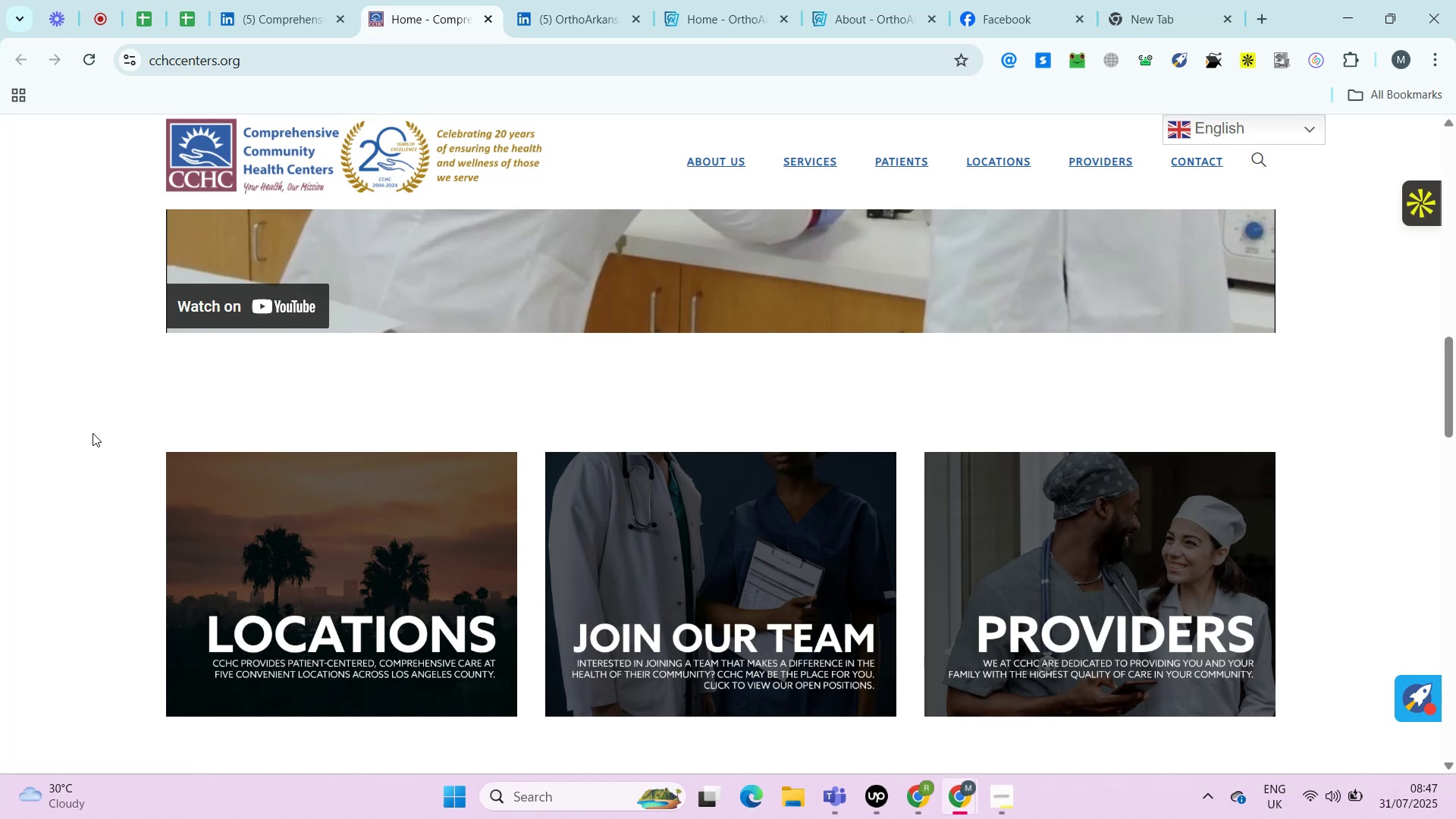 
key(Alt+Control+ControlRight)
 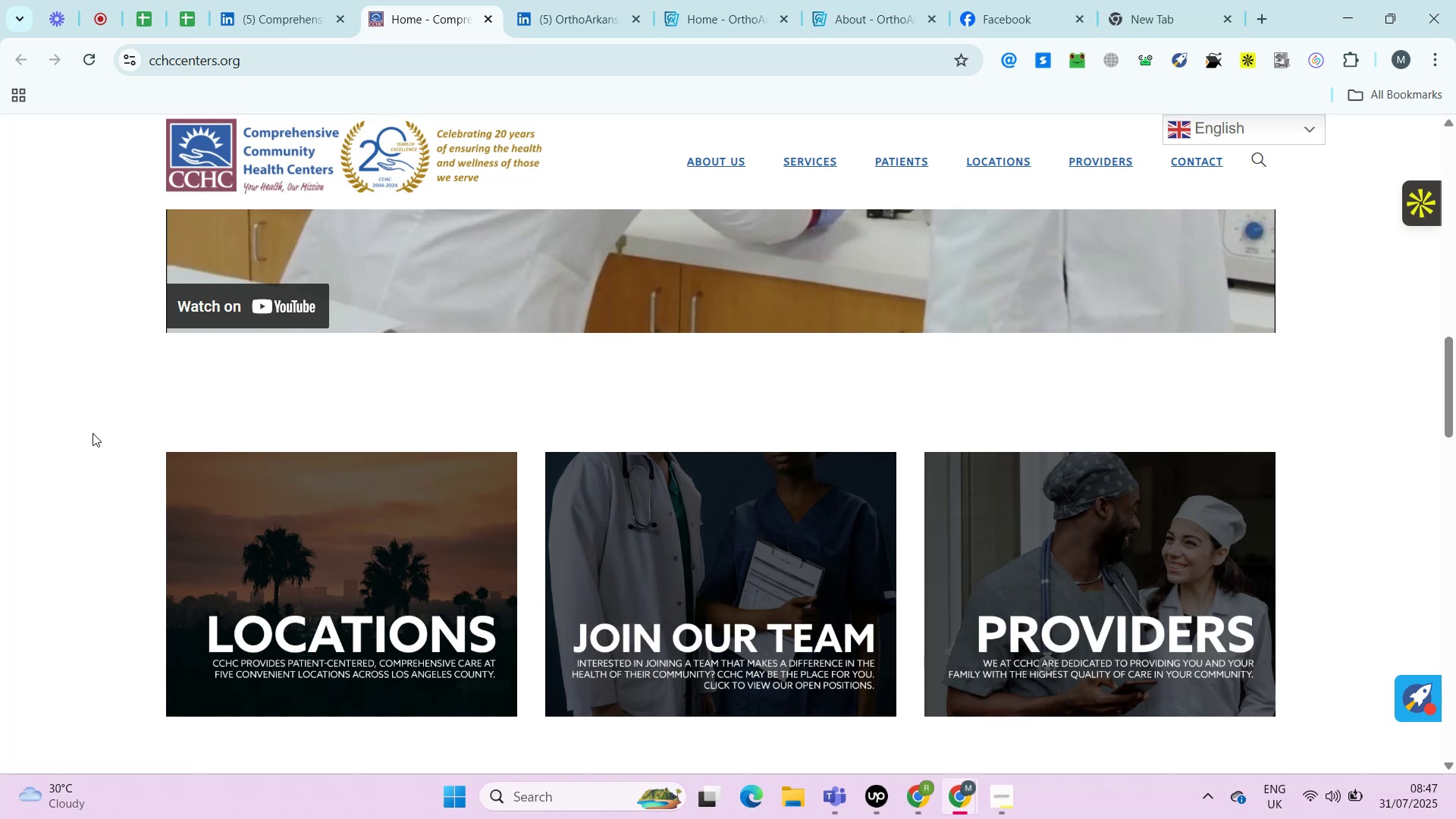 
key(Control+ControlLeft)
 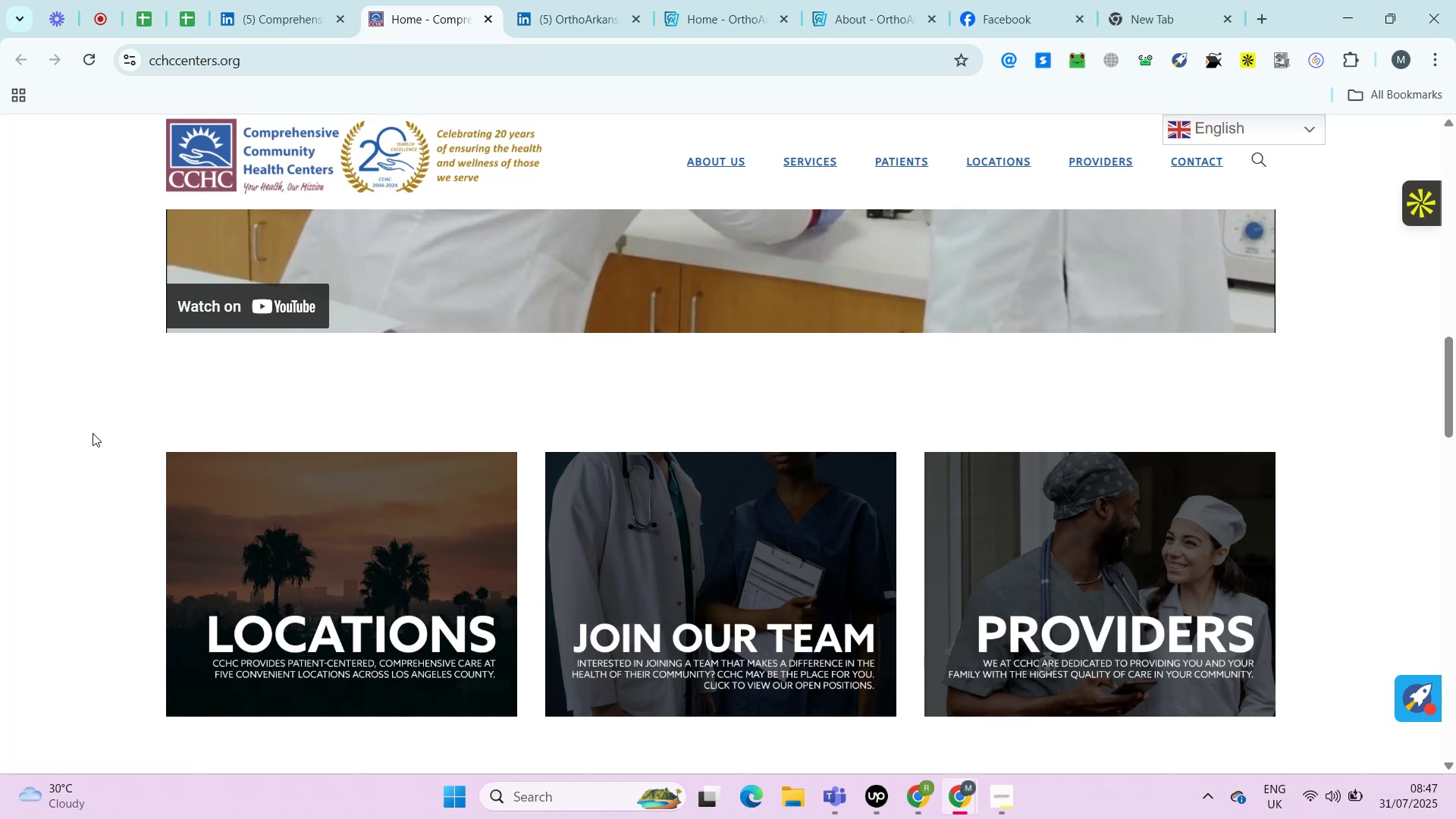 
key(Alt+Control+AltRight)
 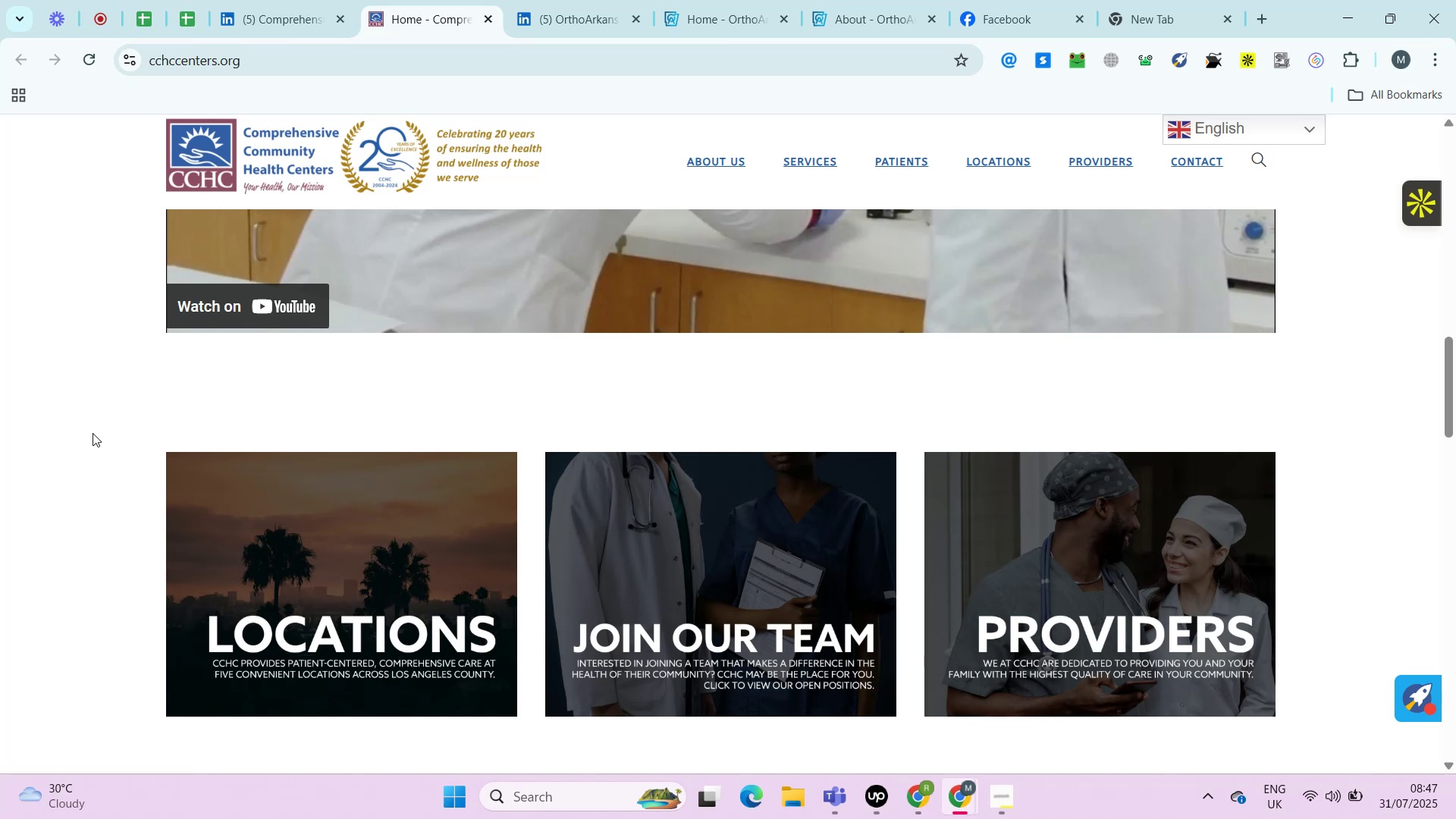 
key(Alt+Control+ControlRight)
 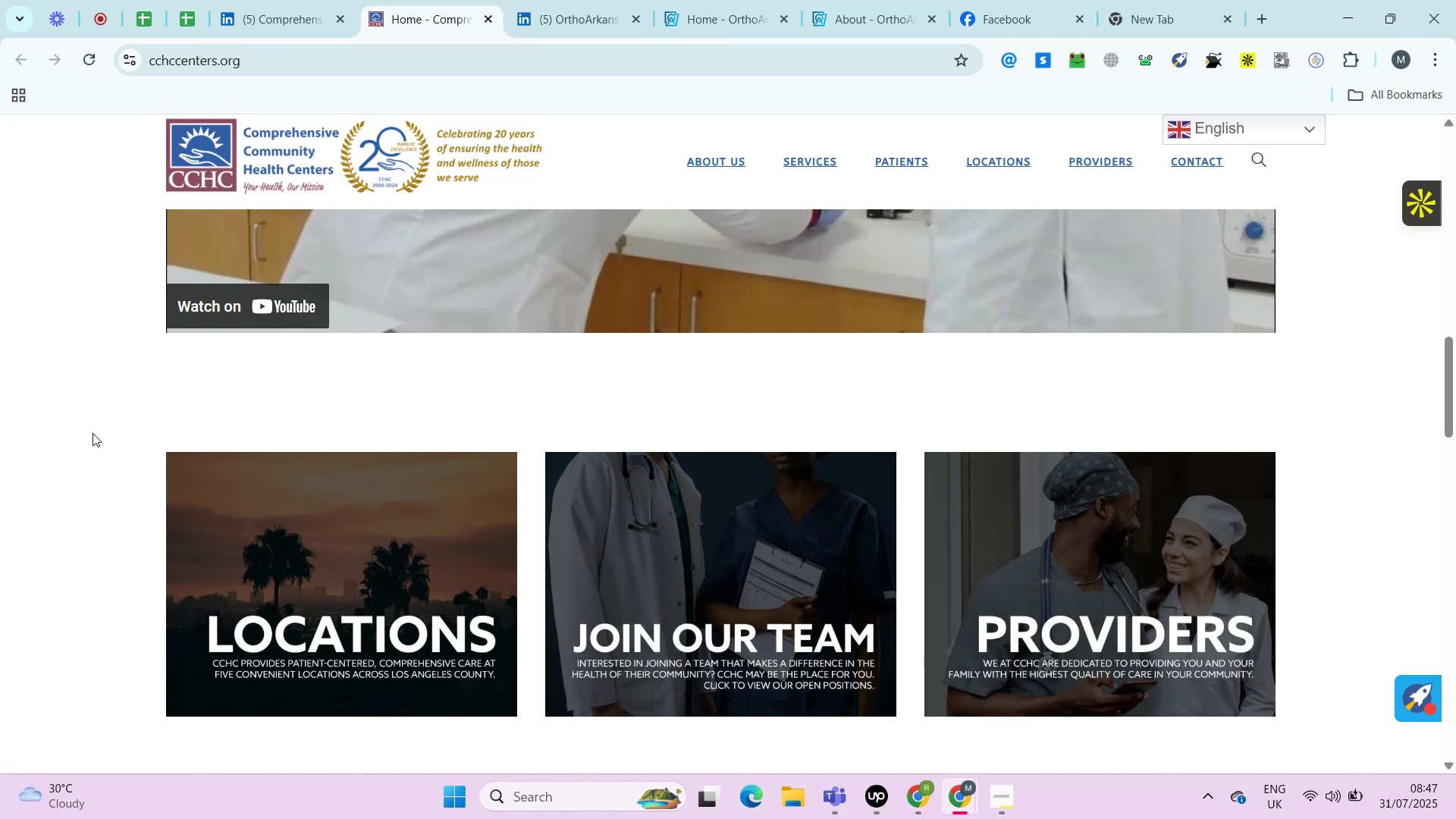 
key(Alt+Control+AltRight)
 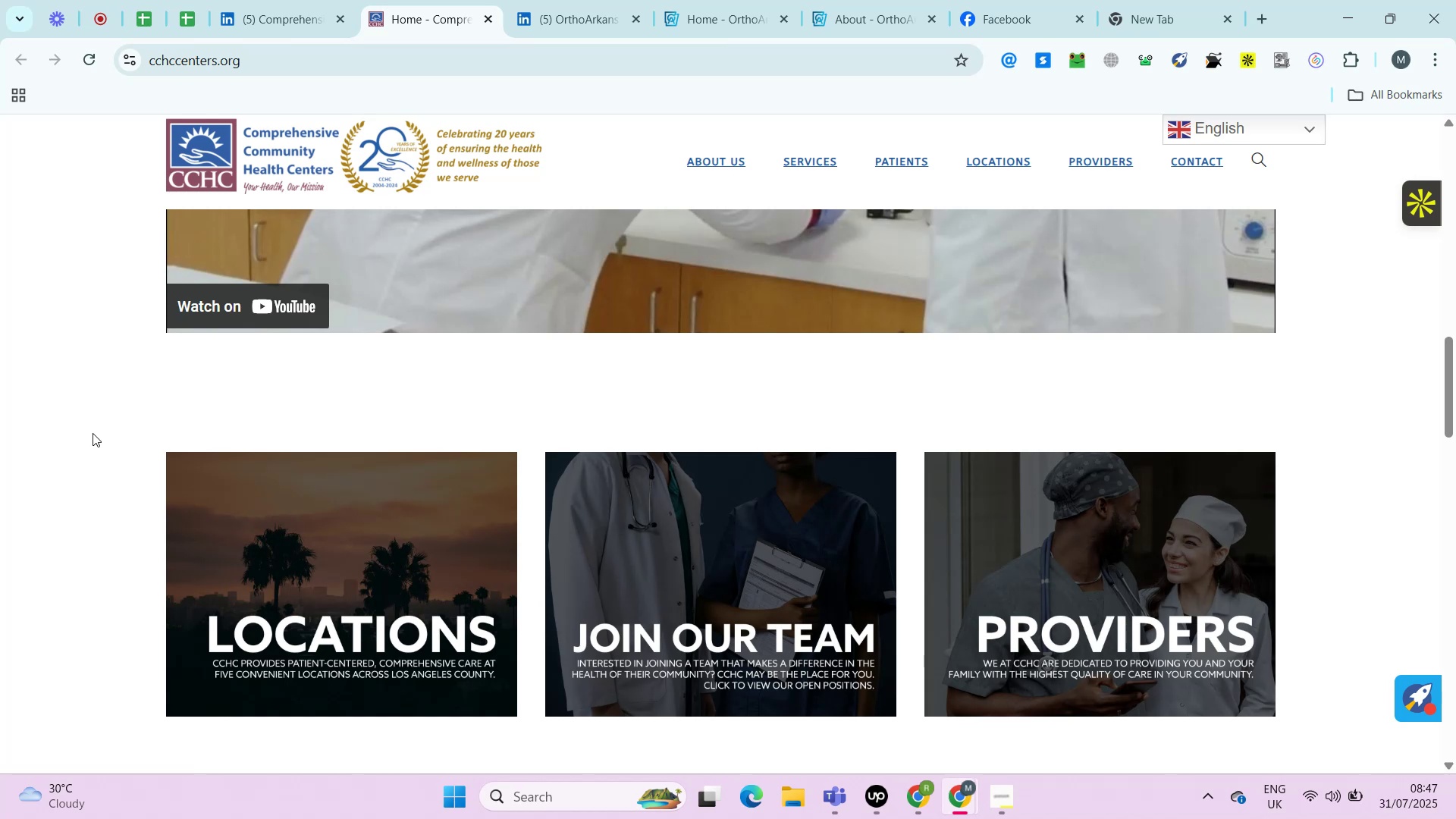 
key(Control+ControlRight)
 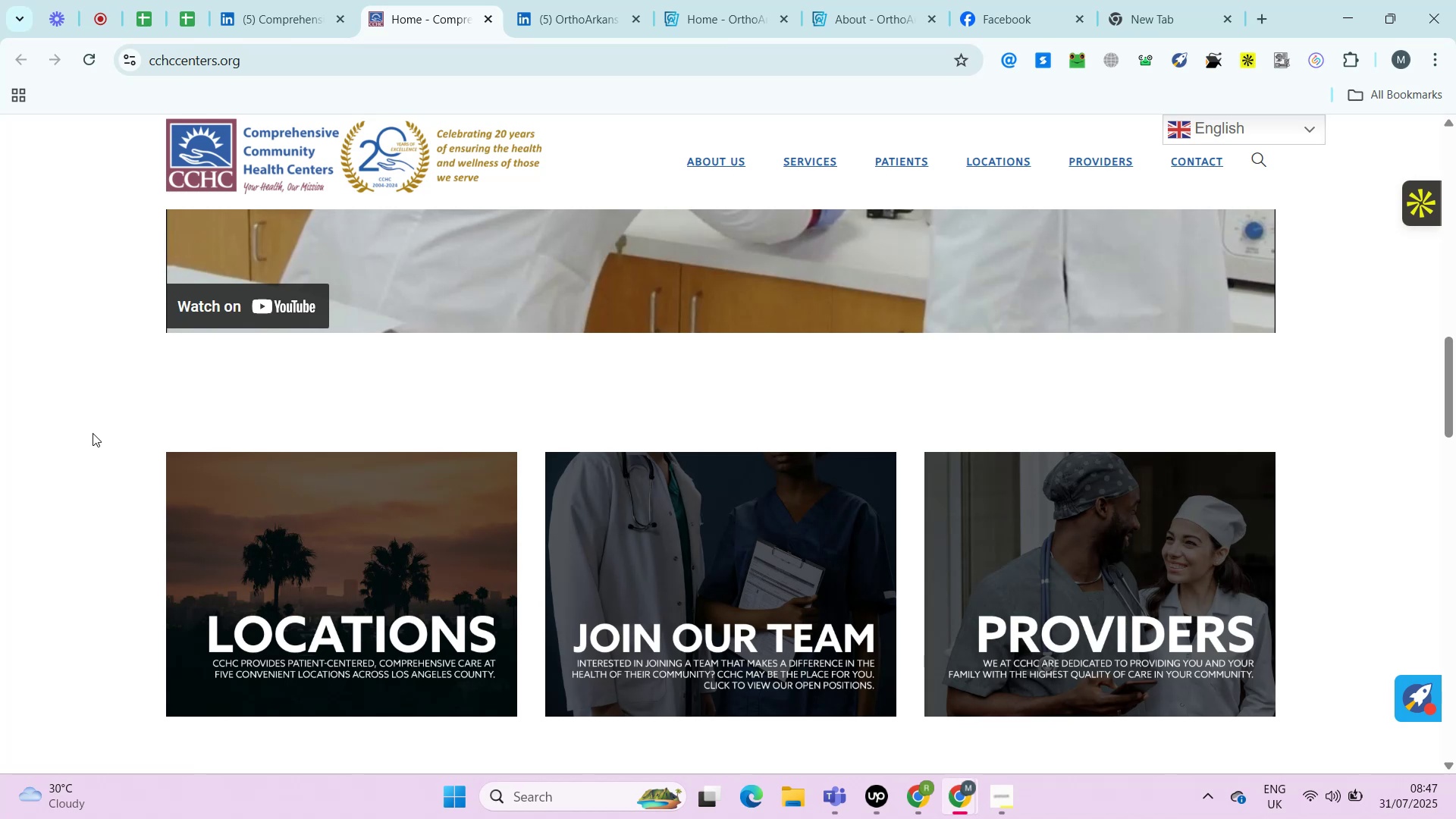 
key(Alt+Control+AltRight)
 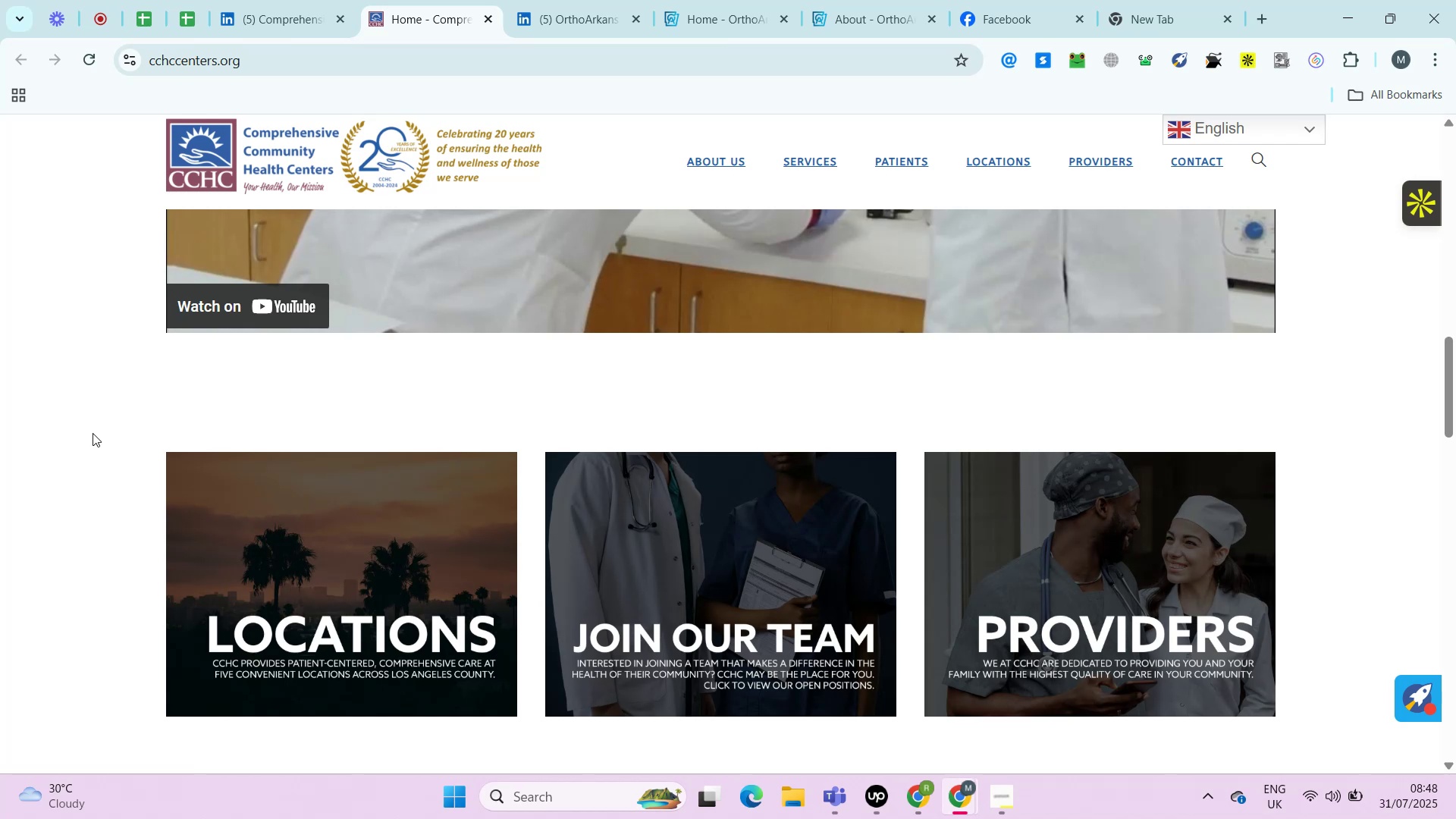 
wait(15.32)
 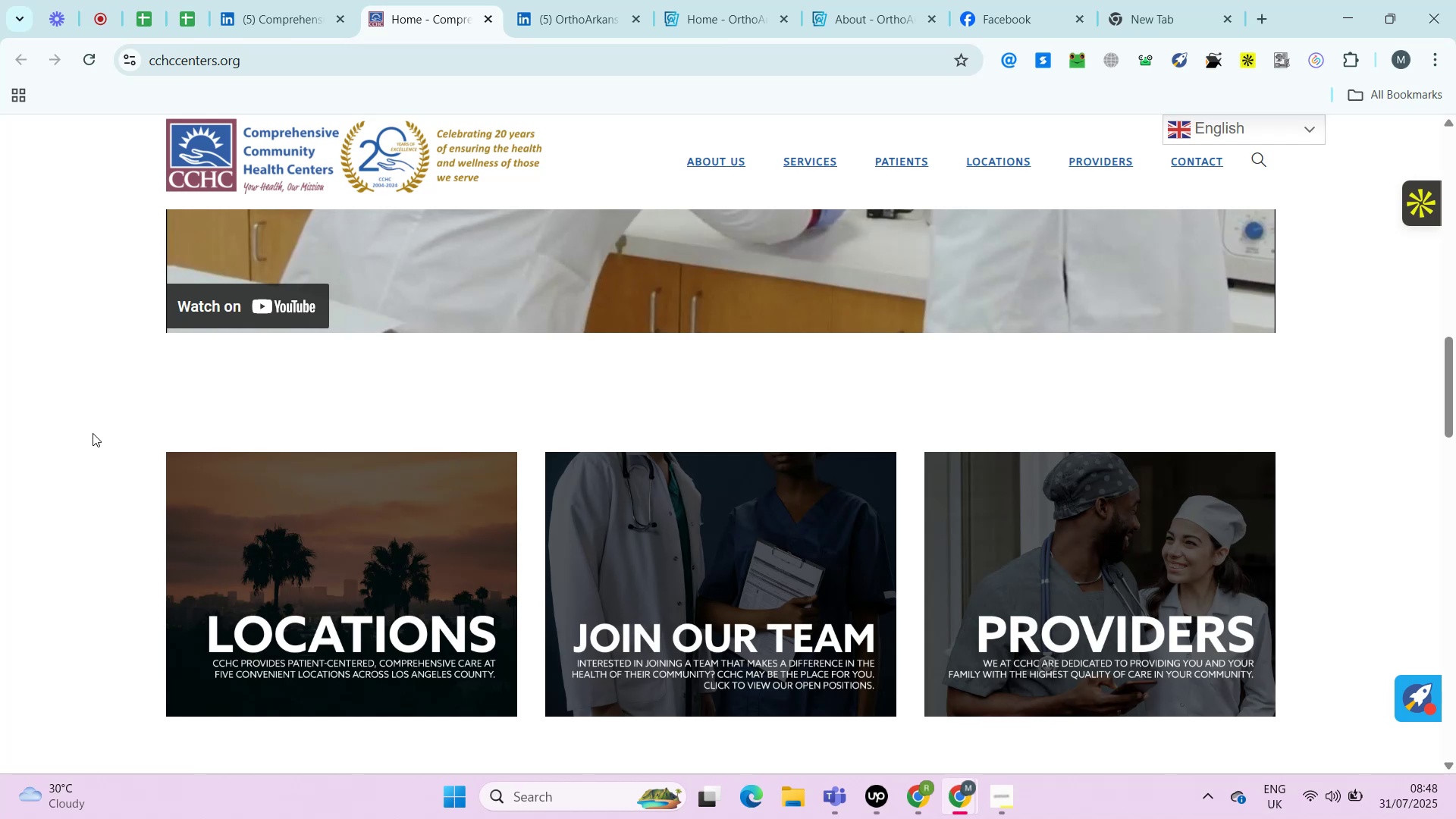 
key(Control+ControlRight)
 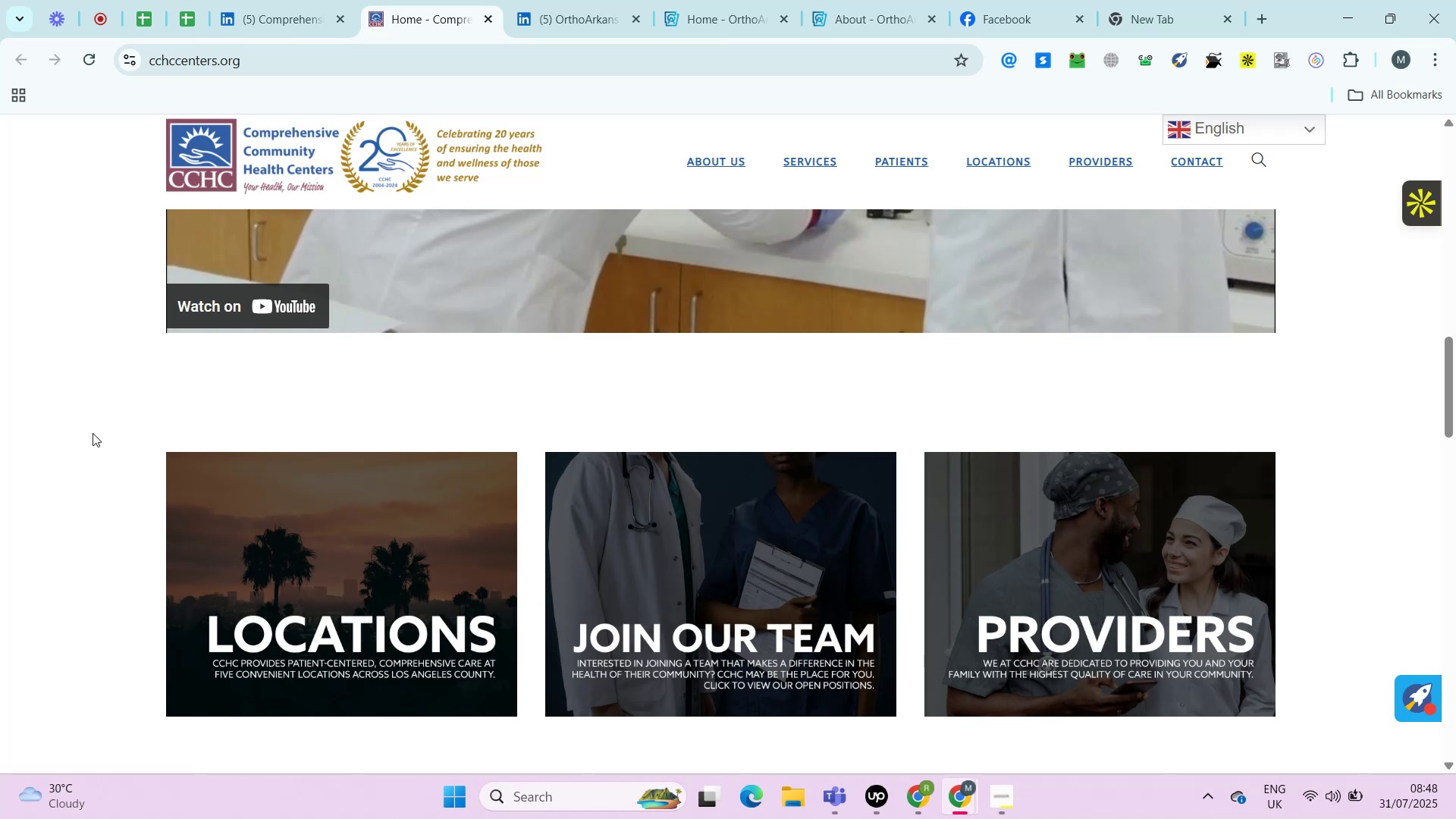 
key(Alt+Control+AltRight)
 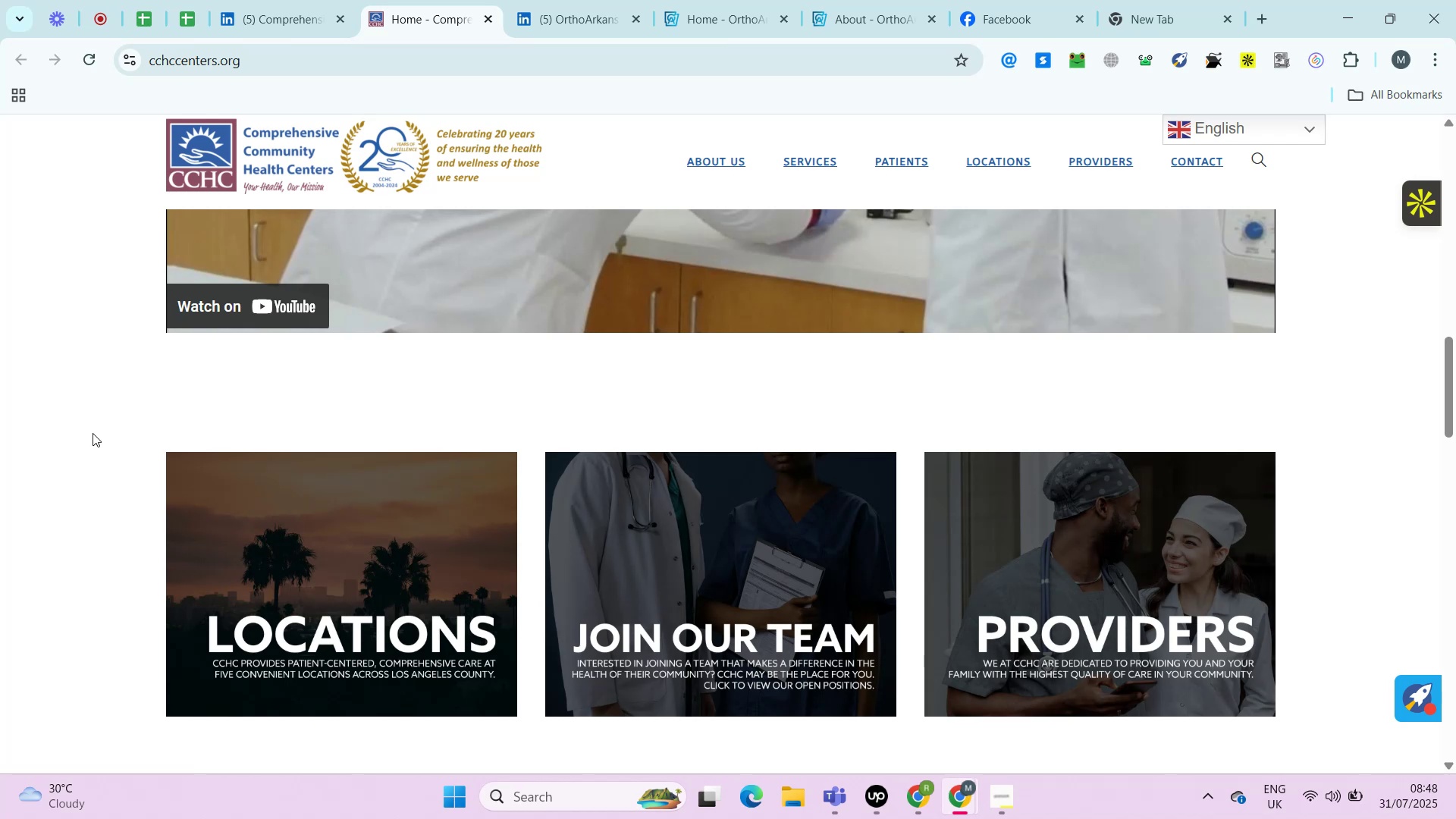 
key(Alt+Control+ControlRight)
 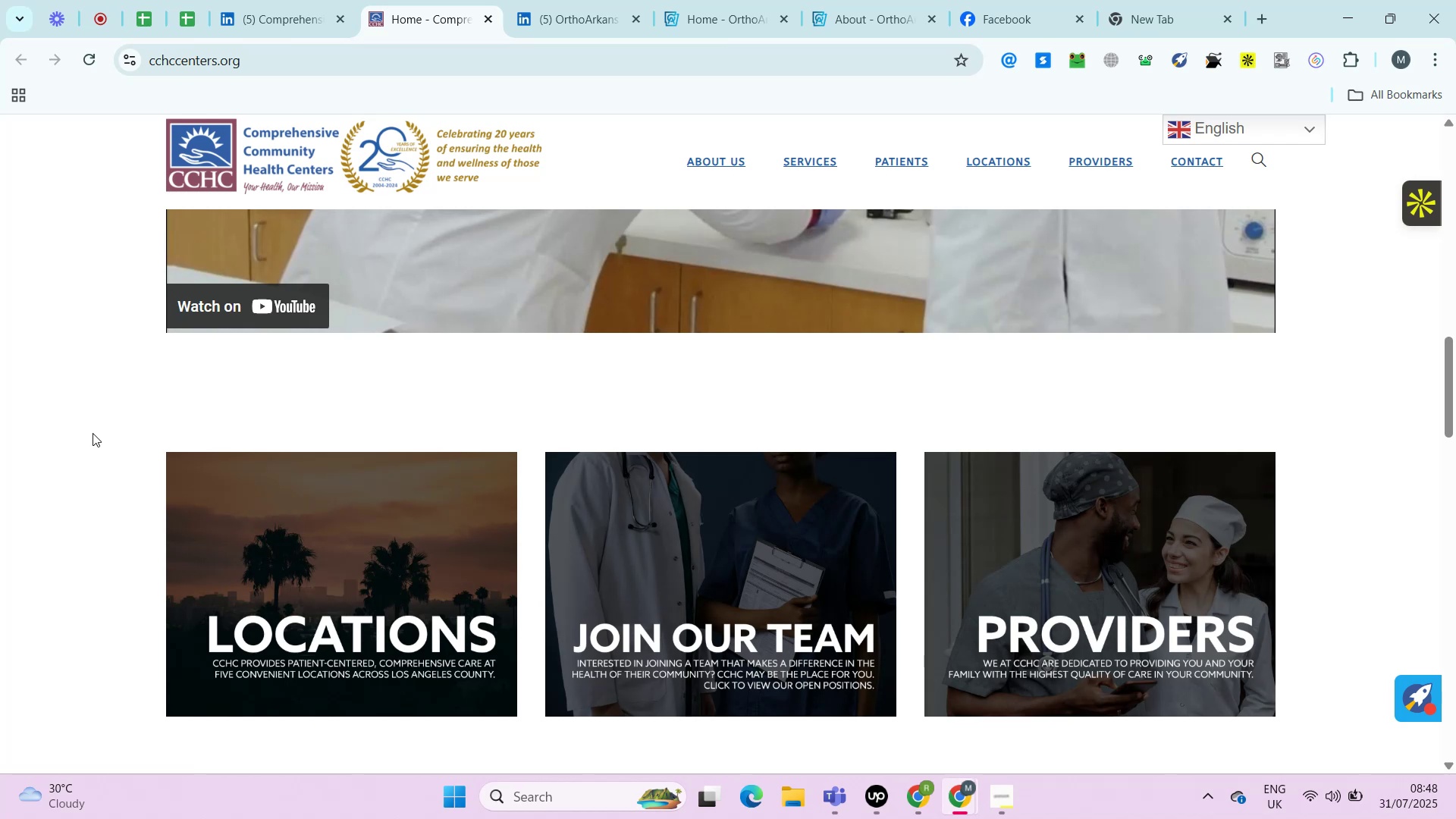 
key(Alt+Control+AltRight)
 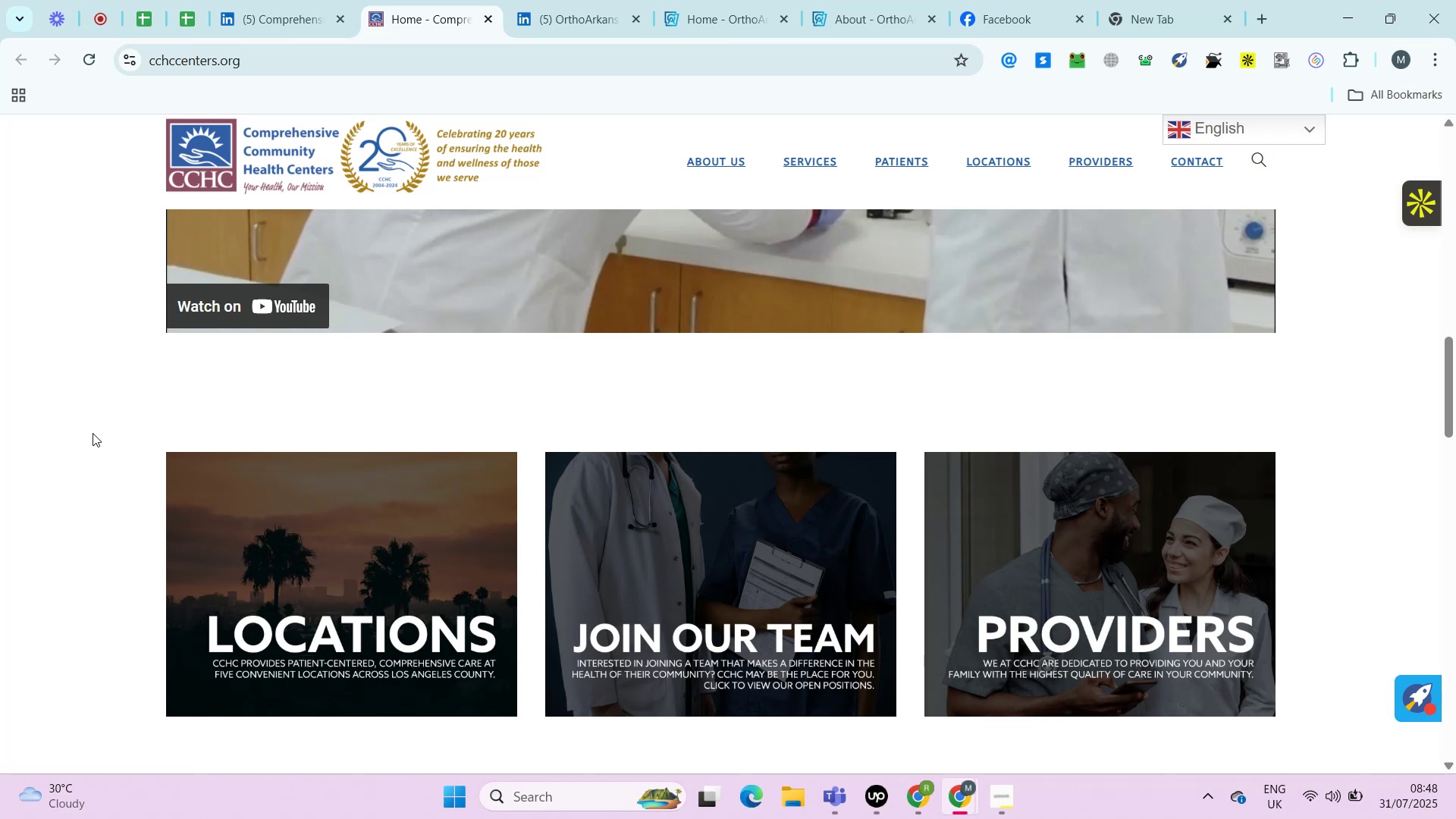 
key(Control+ControlRight)
 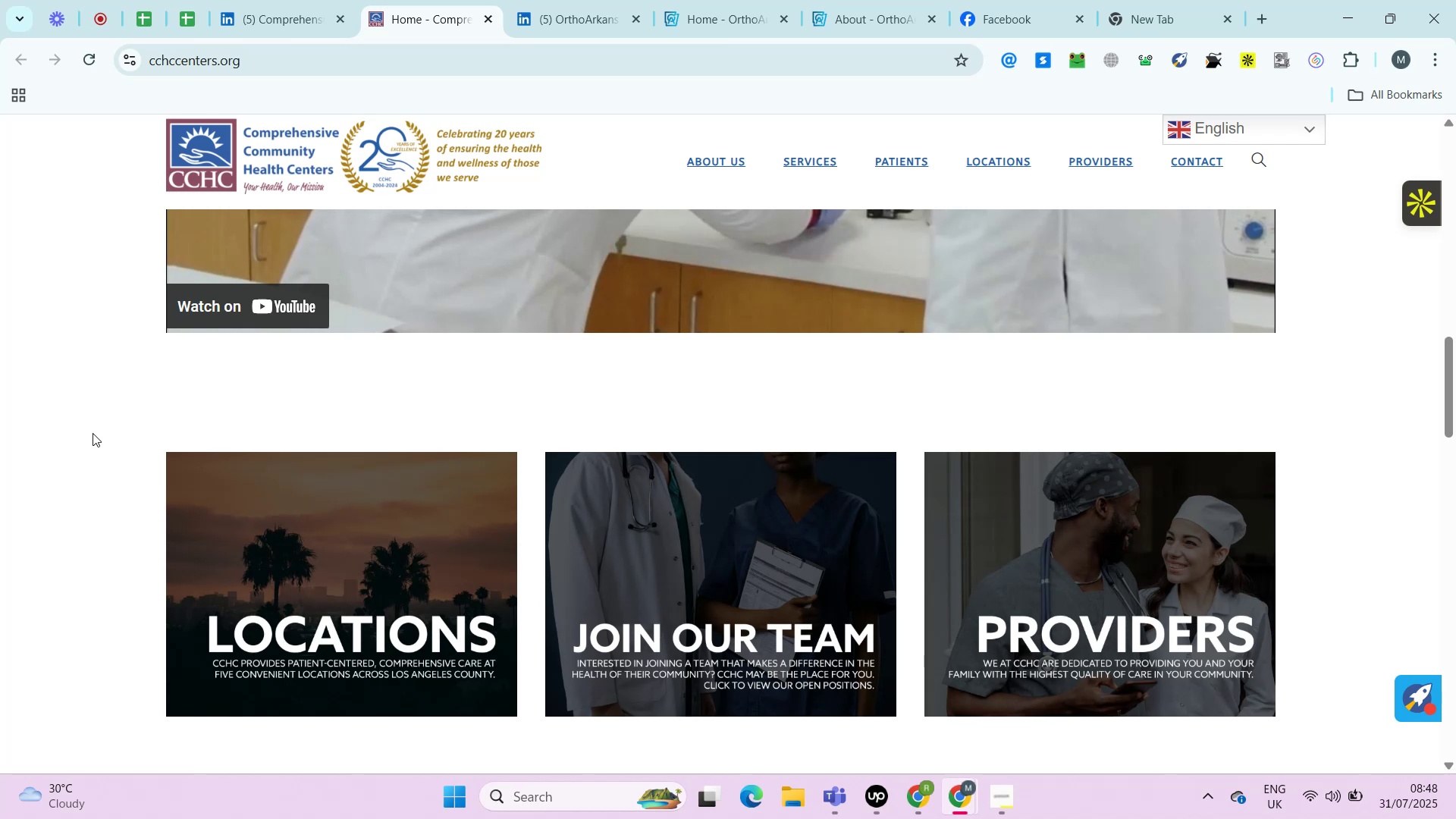 
key(Alt+Control+AltRight)
 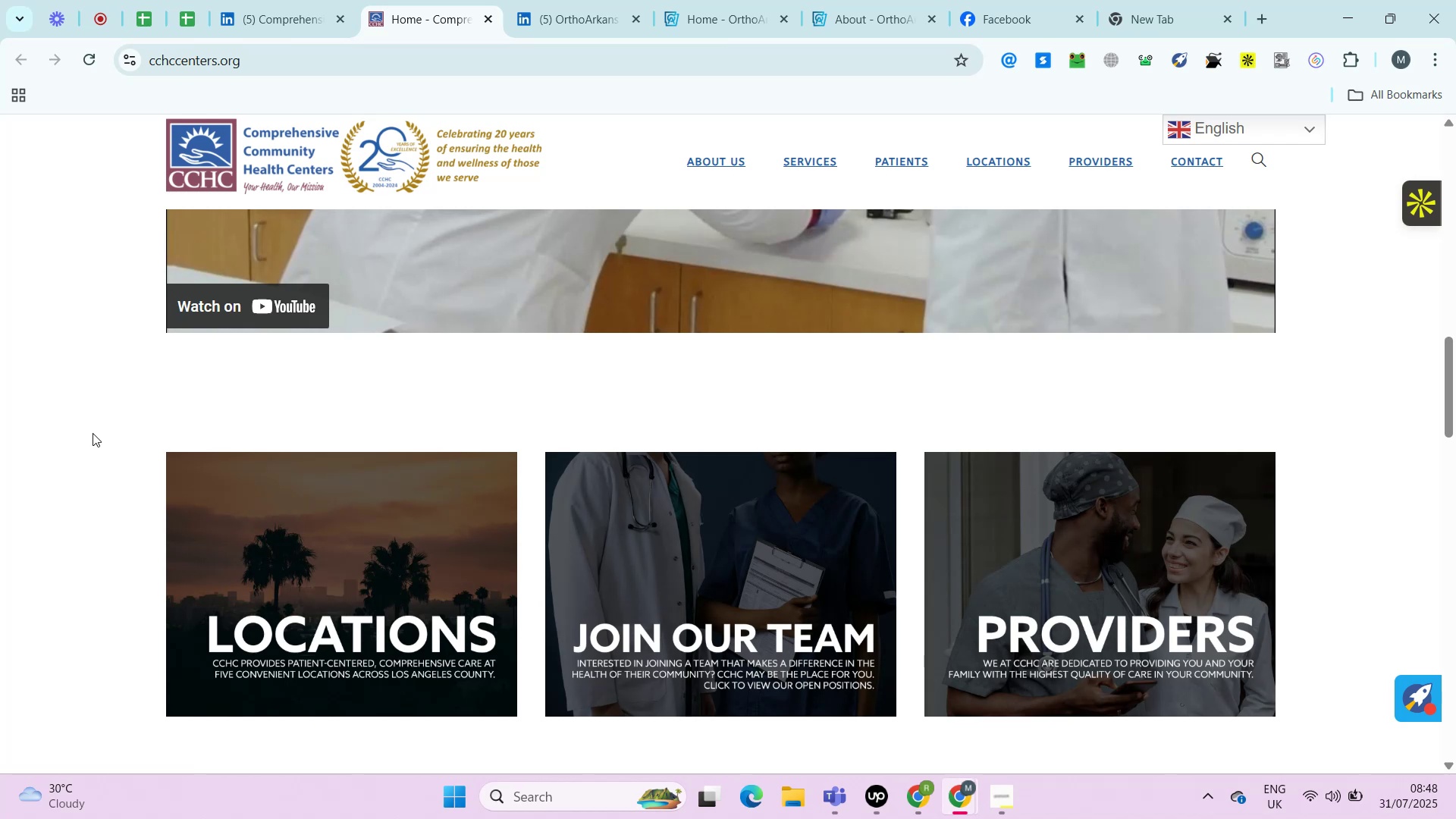 
key(Control+ControlRight)
 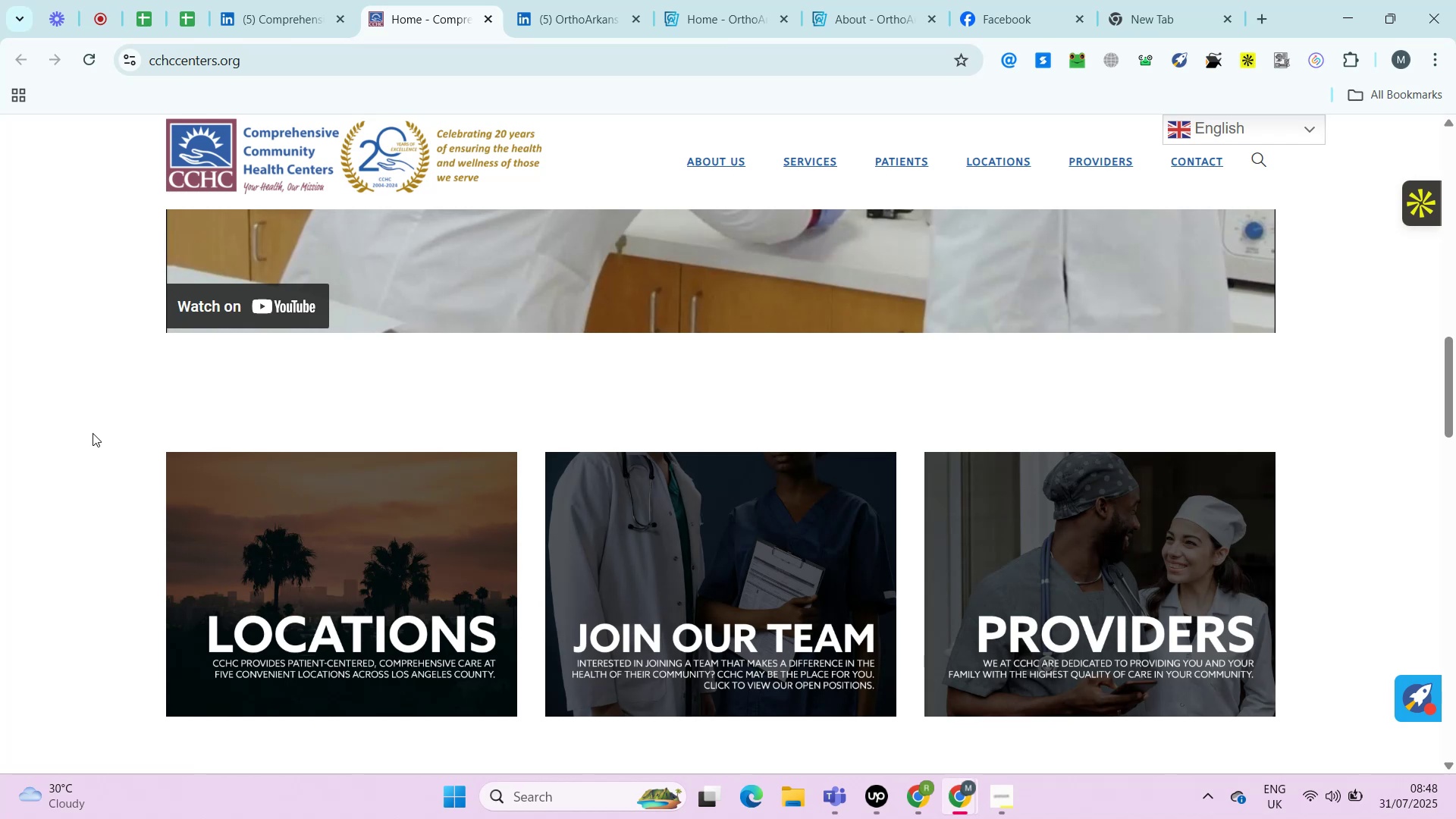 
key(Alt+Control+AltRight)
 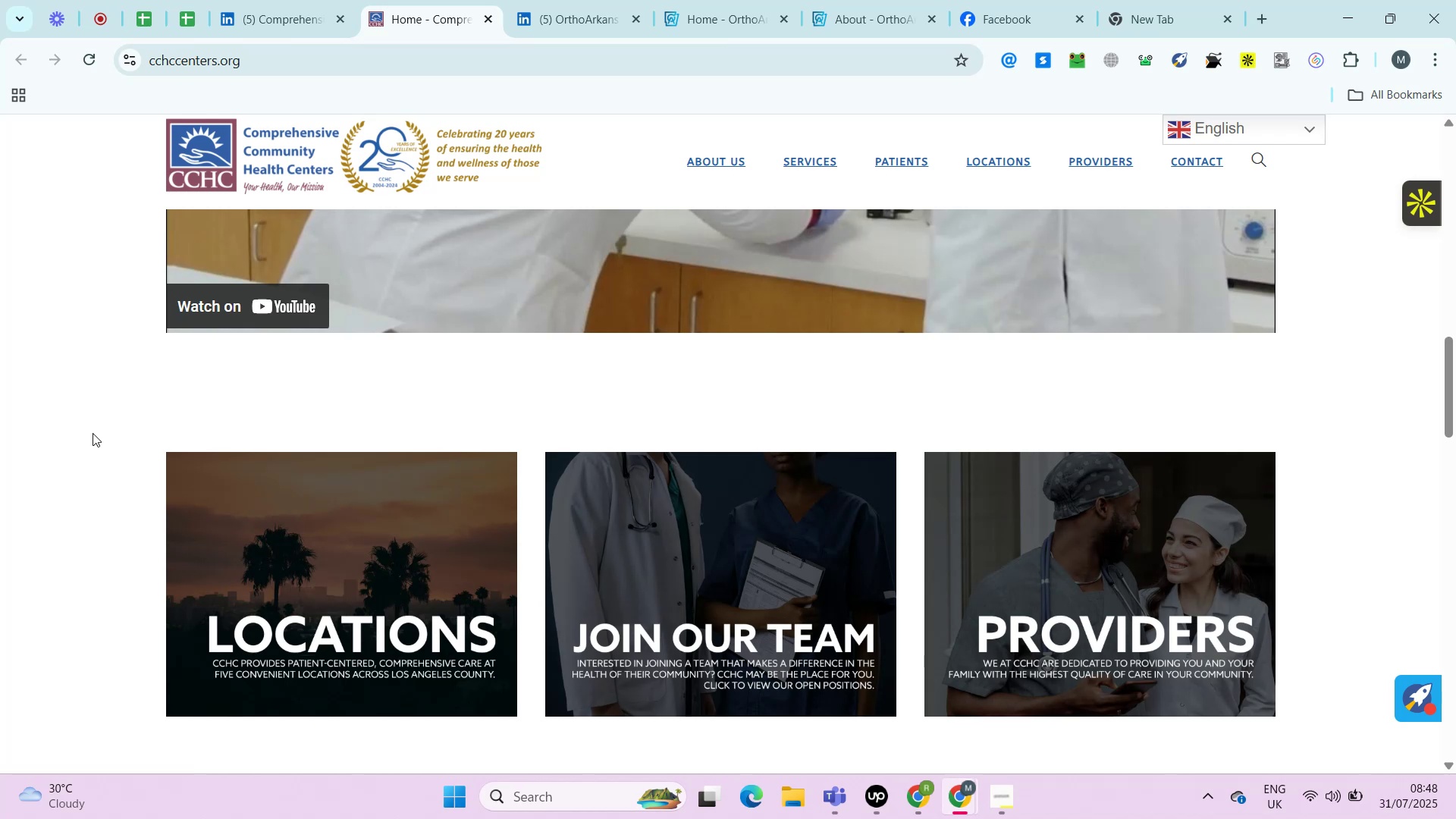 
wait(7.84)
 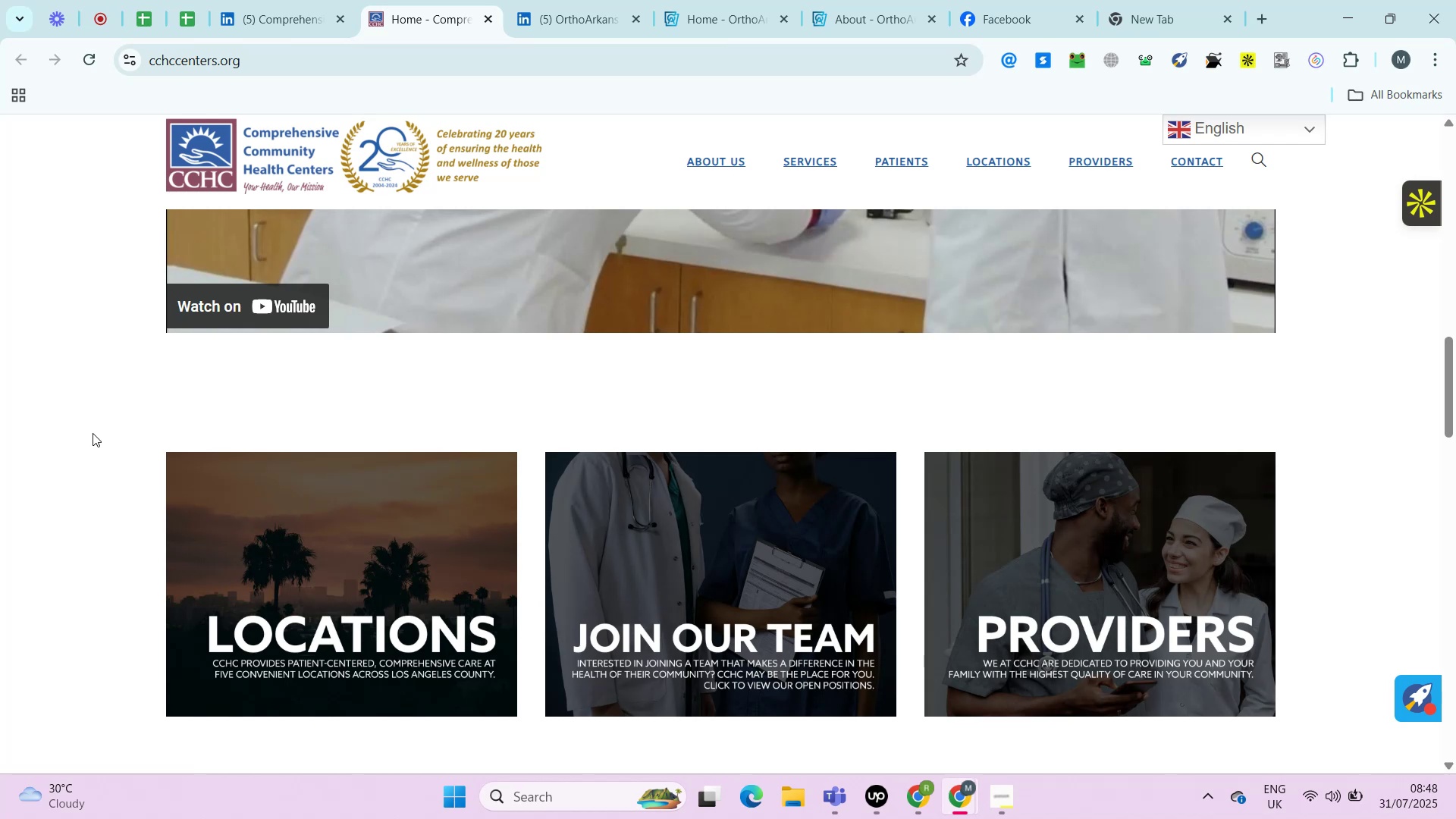 
key(Control+ControlRight)
 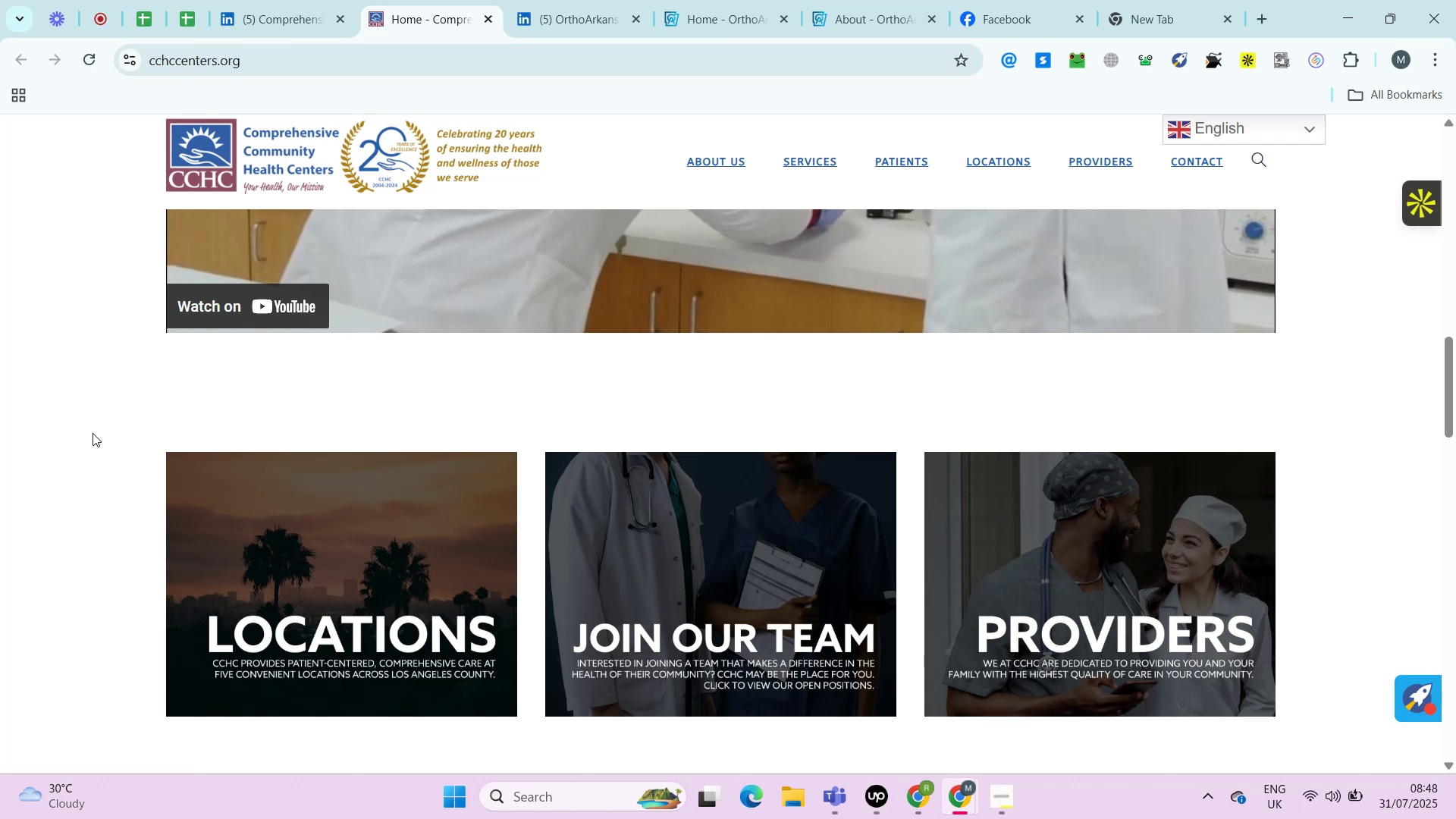 
key(Alt+Control+AltRight)
 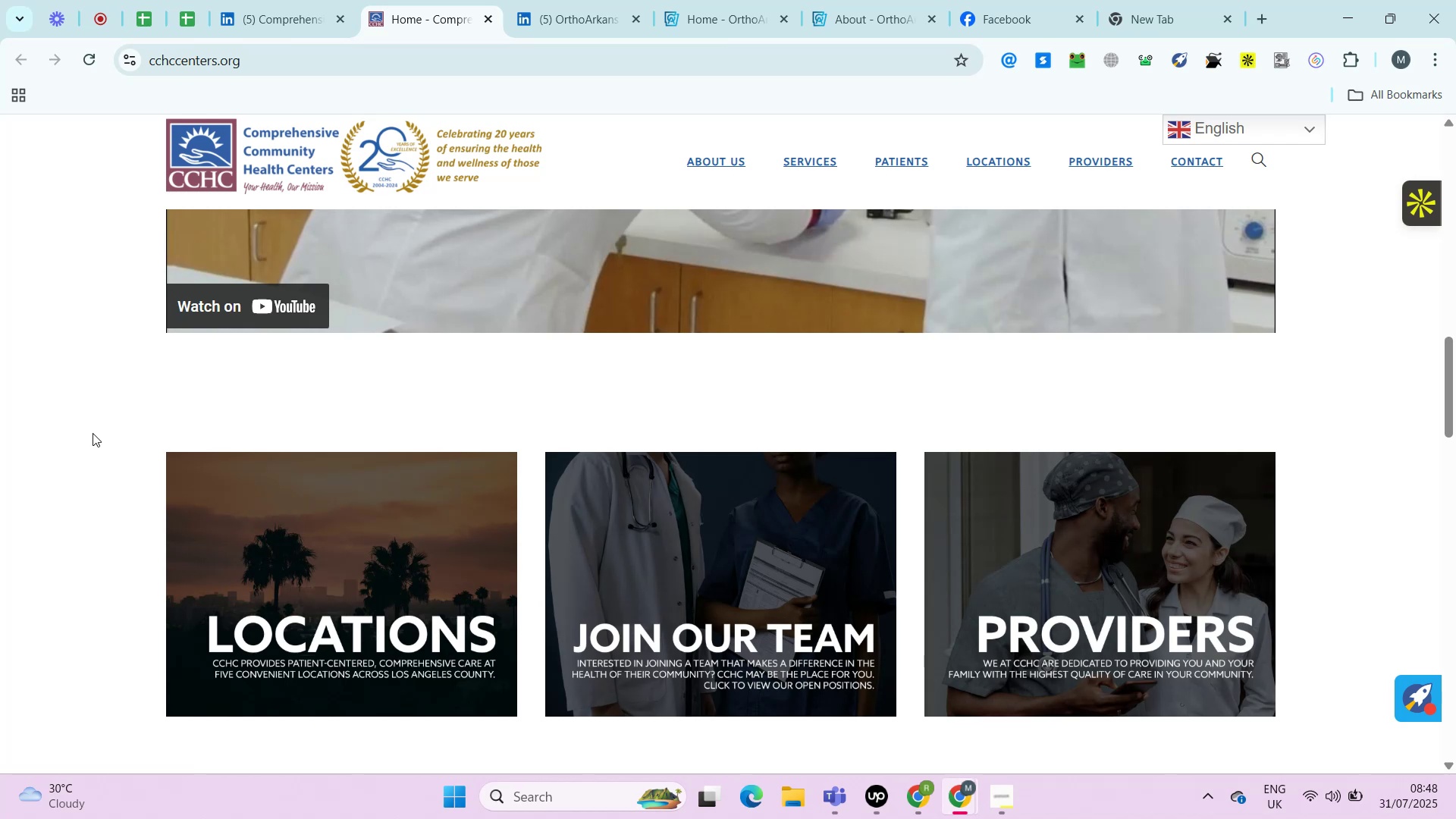 
key(Alt+Control+ControlRight)
 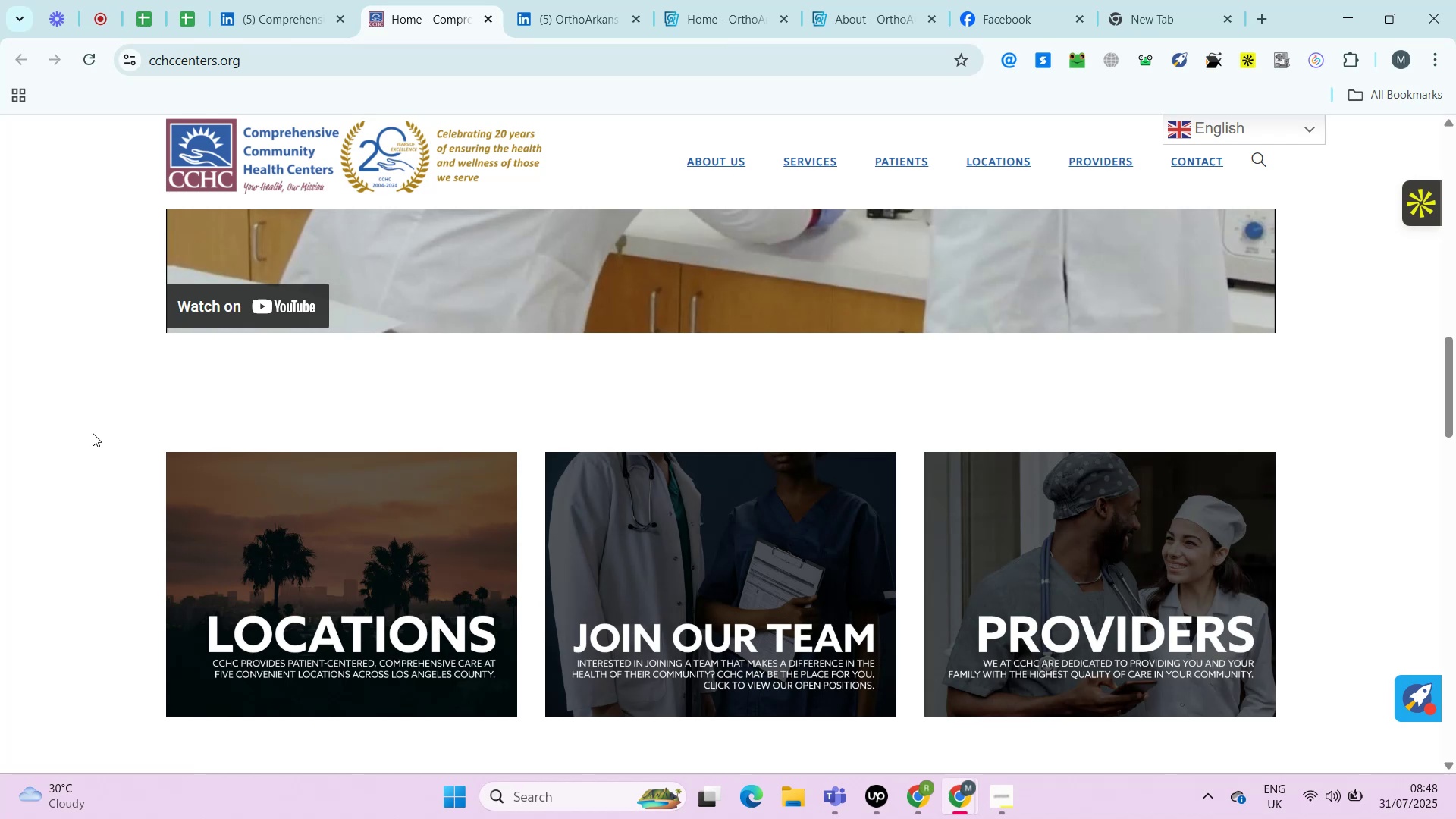 
key(Alt+Control+AltRight)
 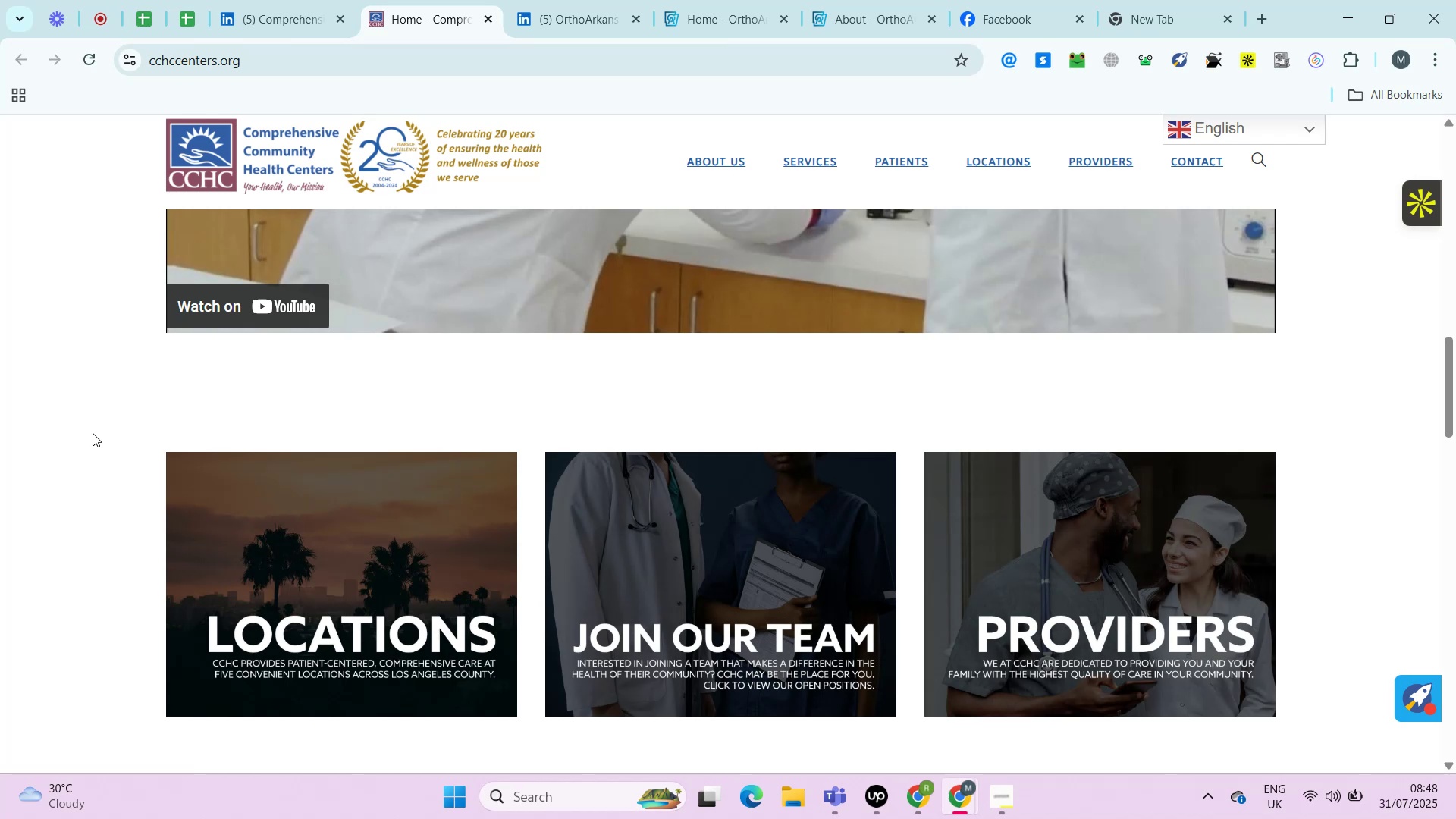 
wait(9.97)
 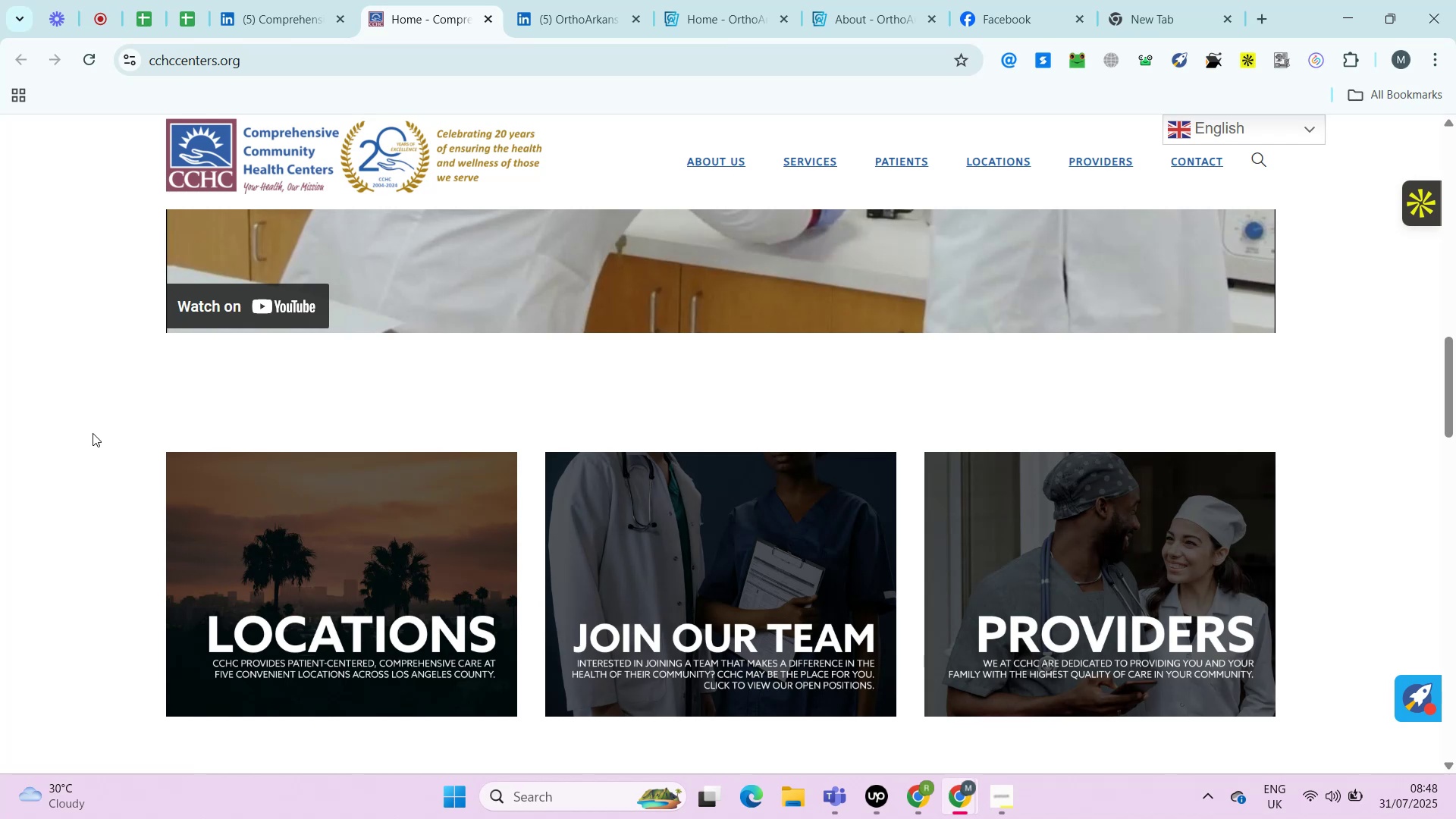 
key(Control+ControlRight)
 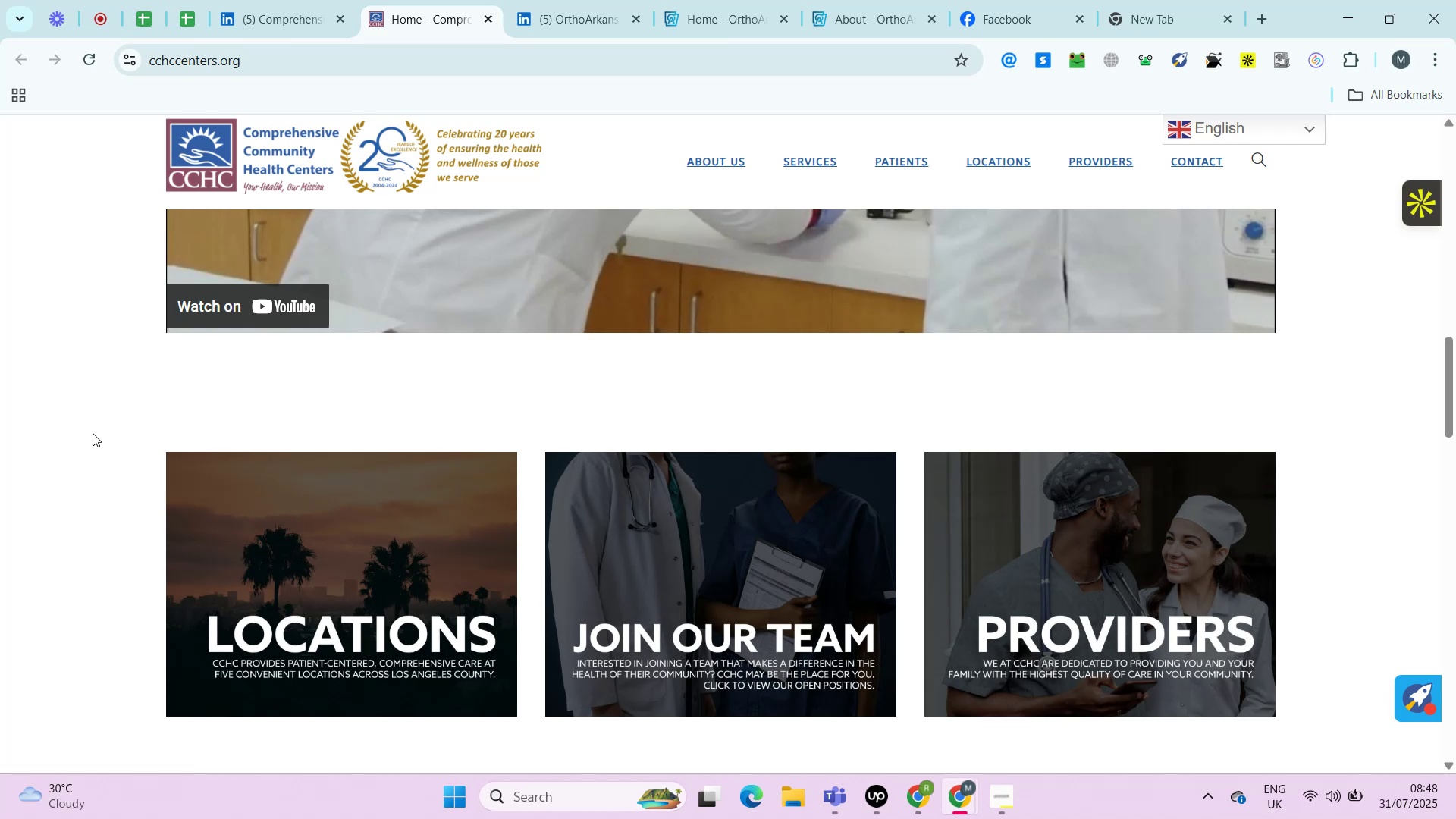 
key(Alt+Control+AltRight)
 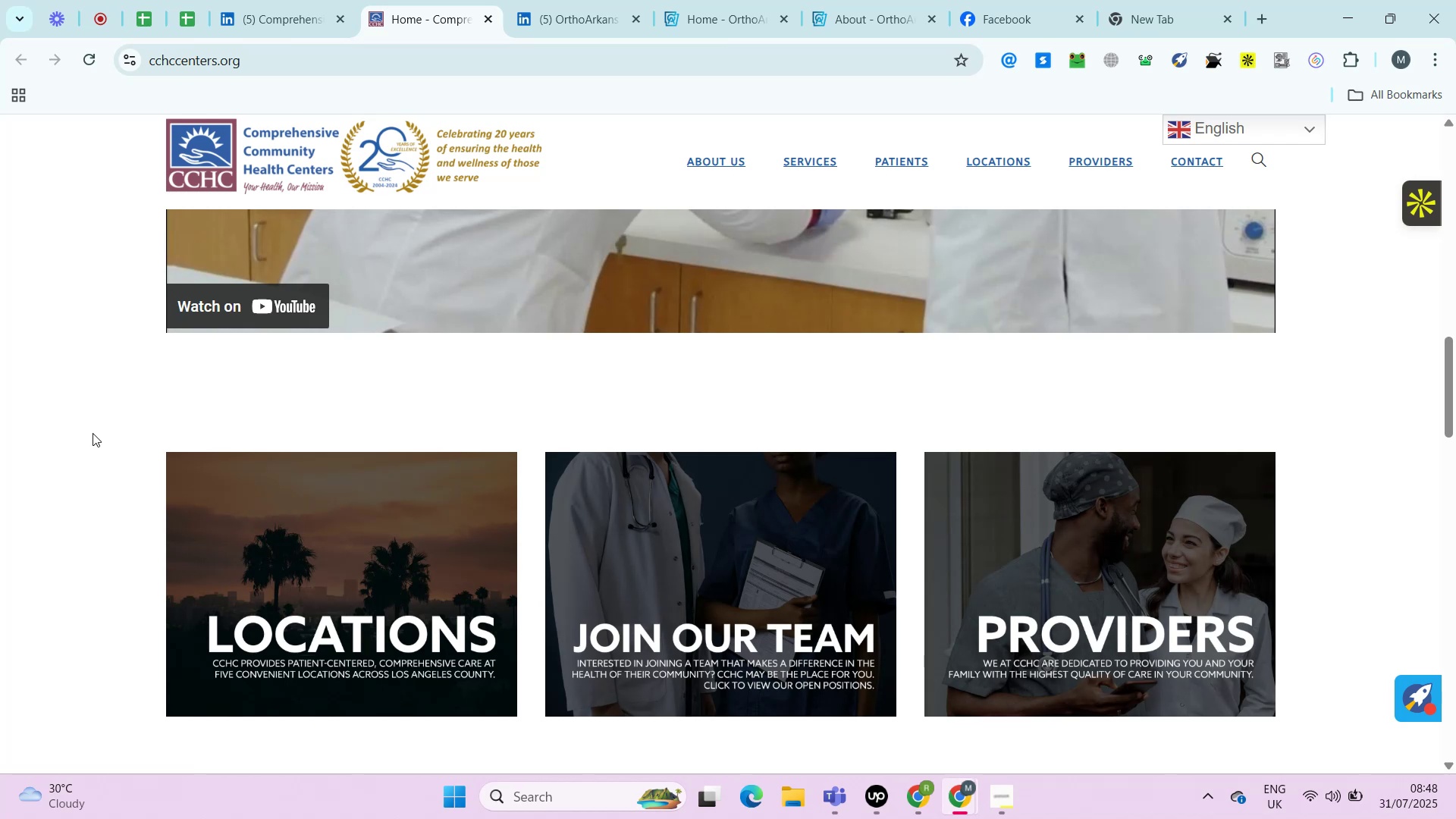 
key(Alt+Control+ControlRight)
 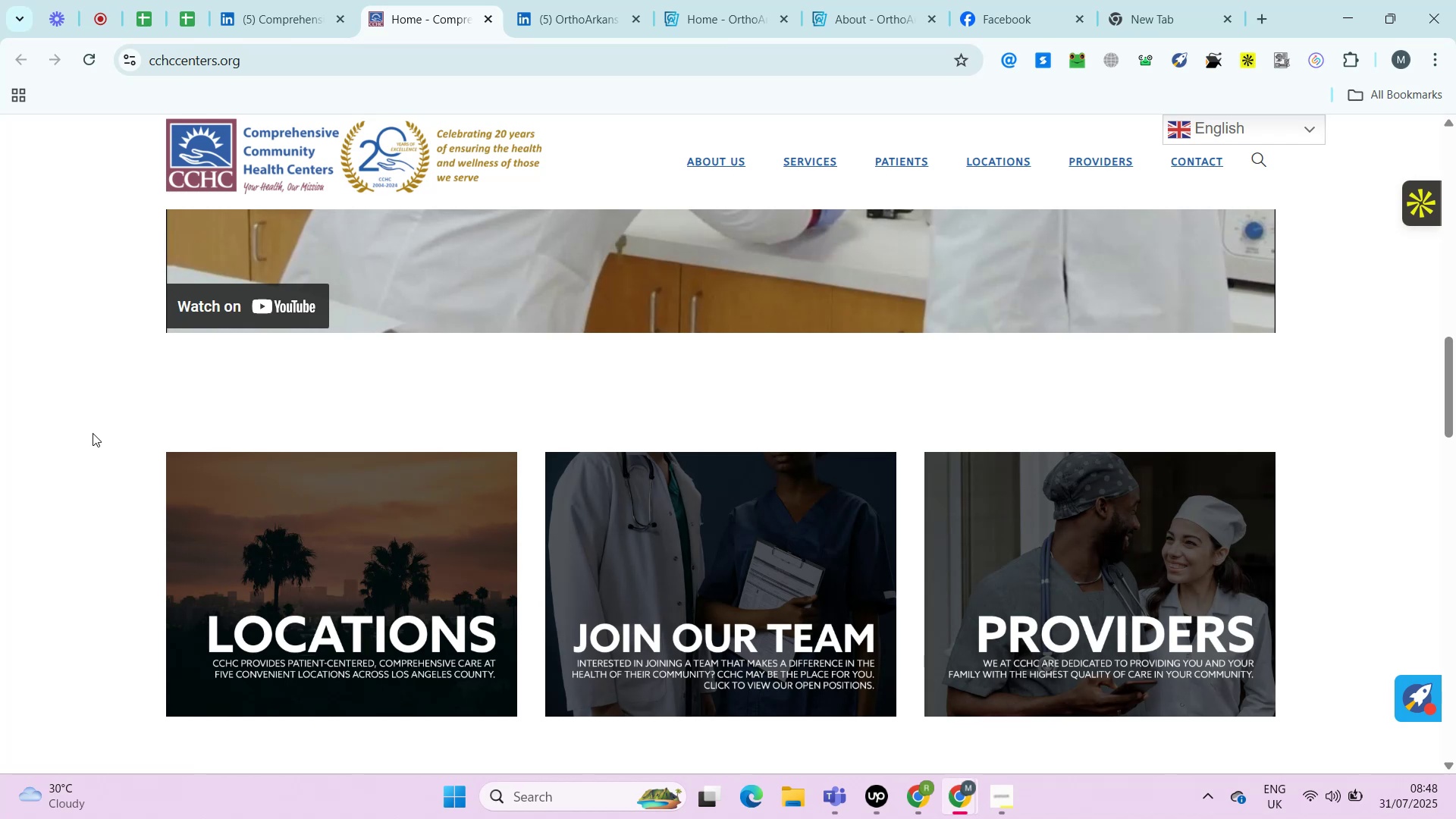 
key(Alt+Control+AltRight)
 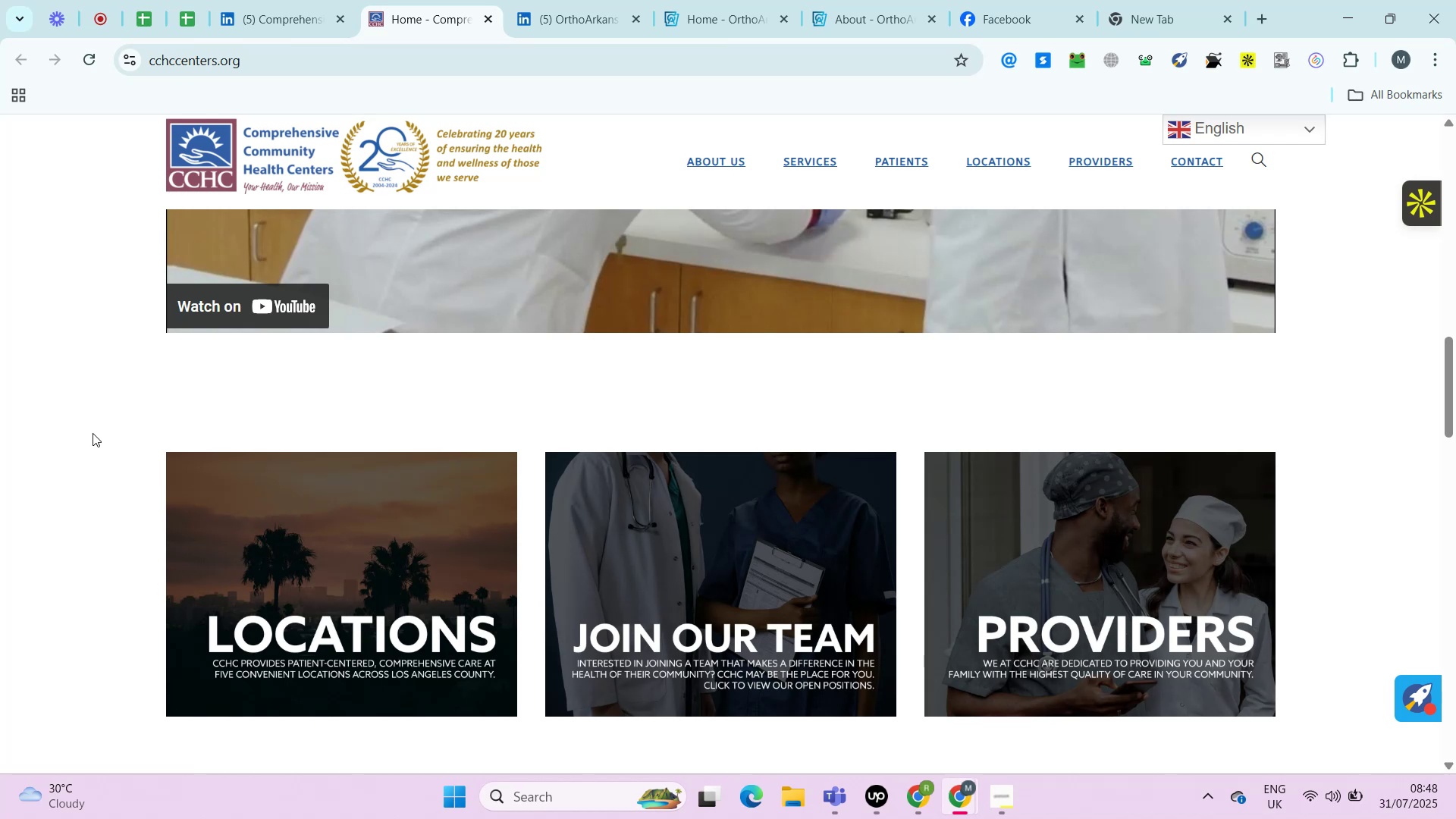 
wait(12.19)
 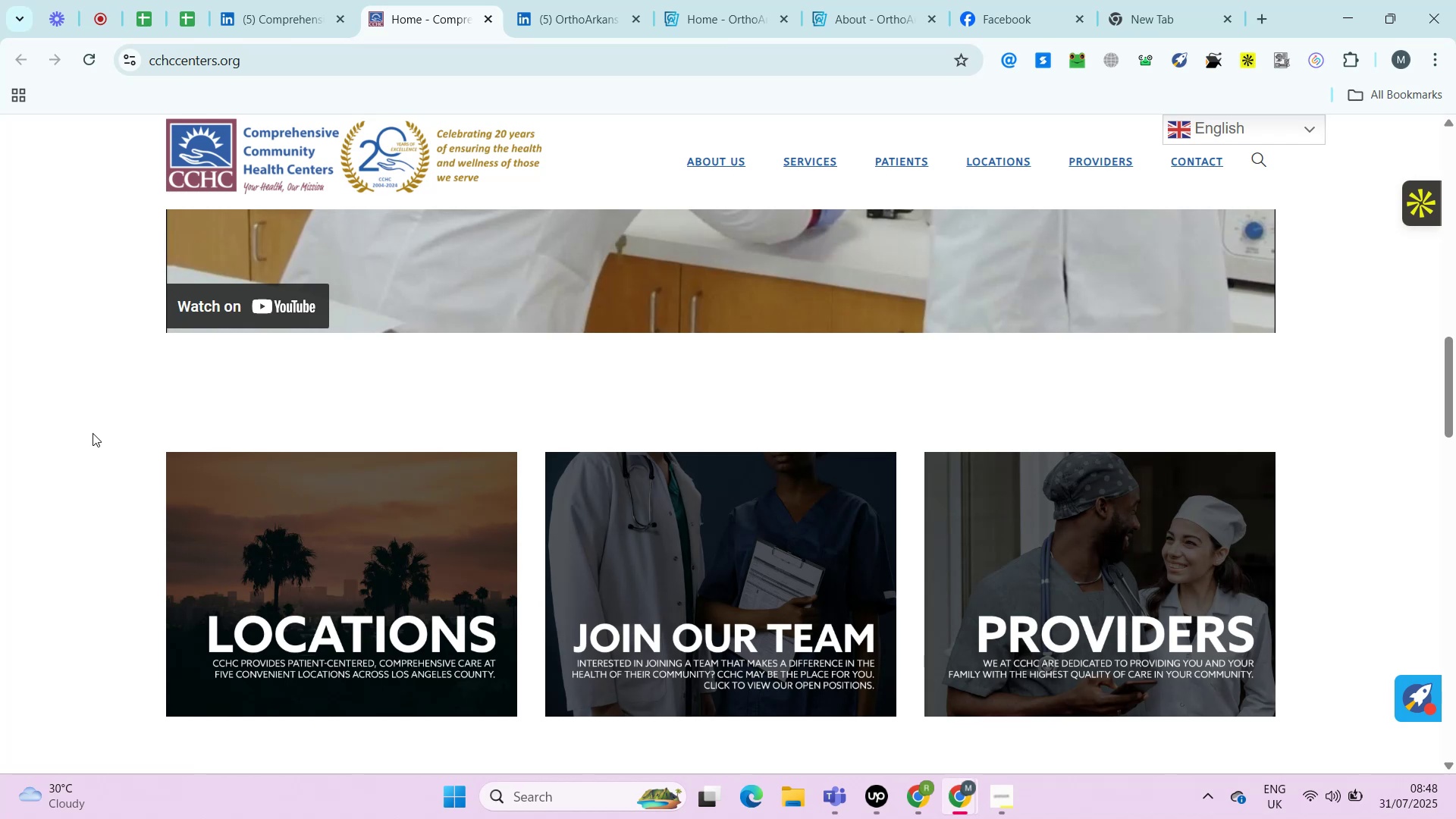 
key(Control+ControlRight)
 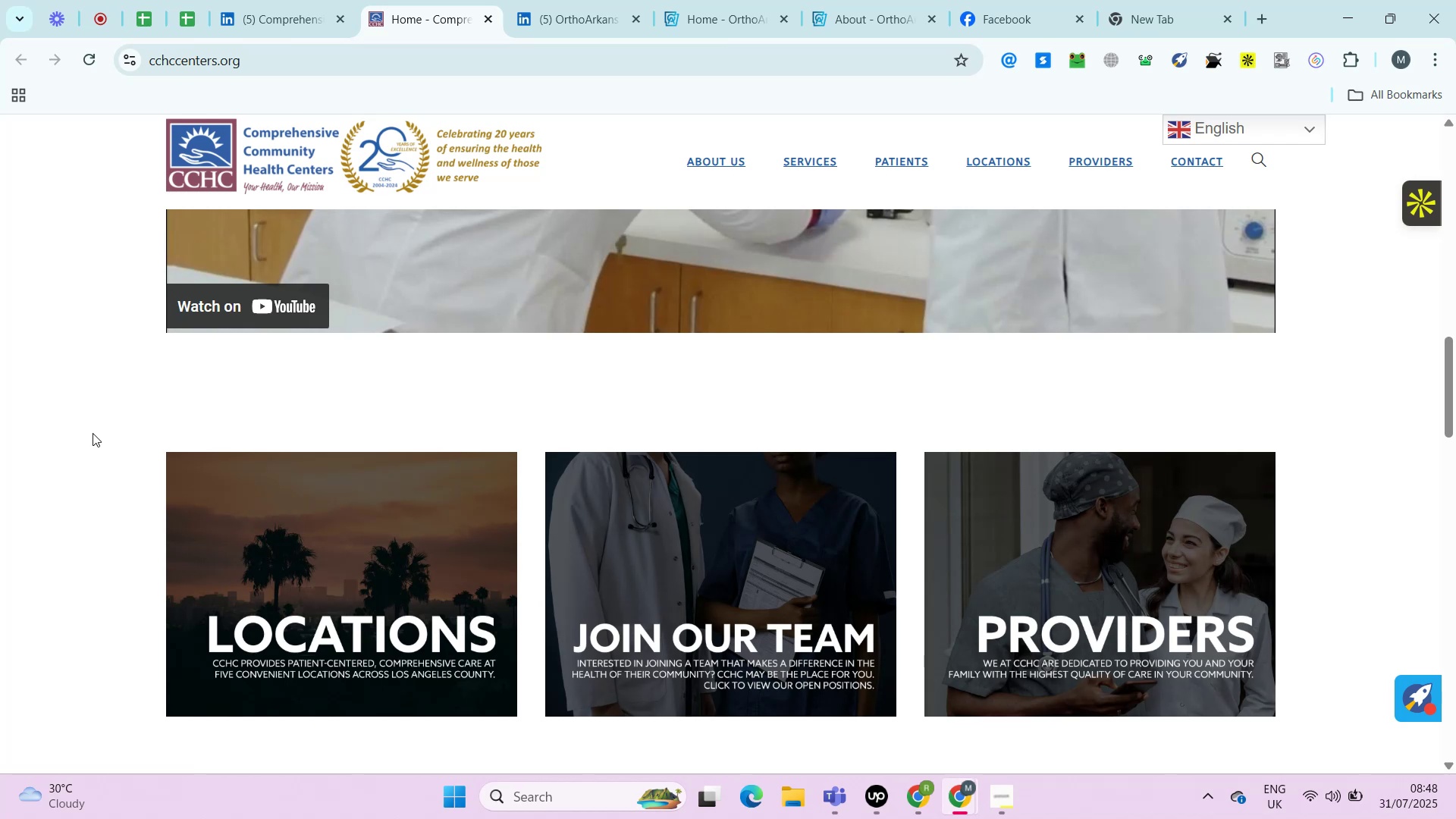 
key(Alt+Control+AltRight)
 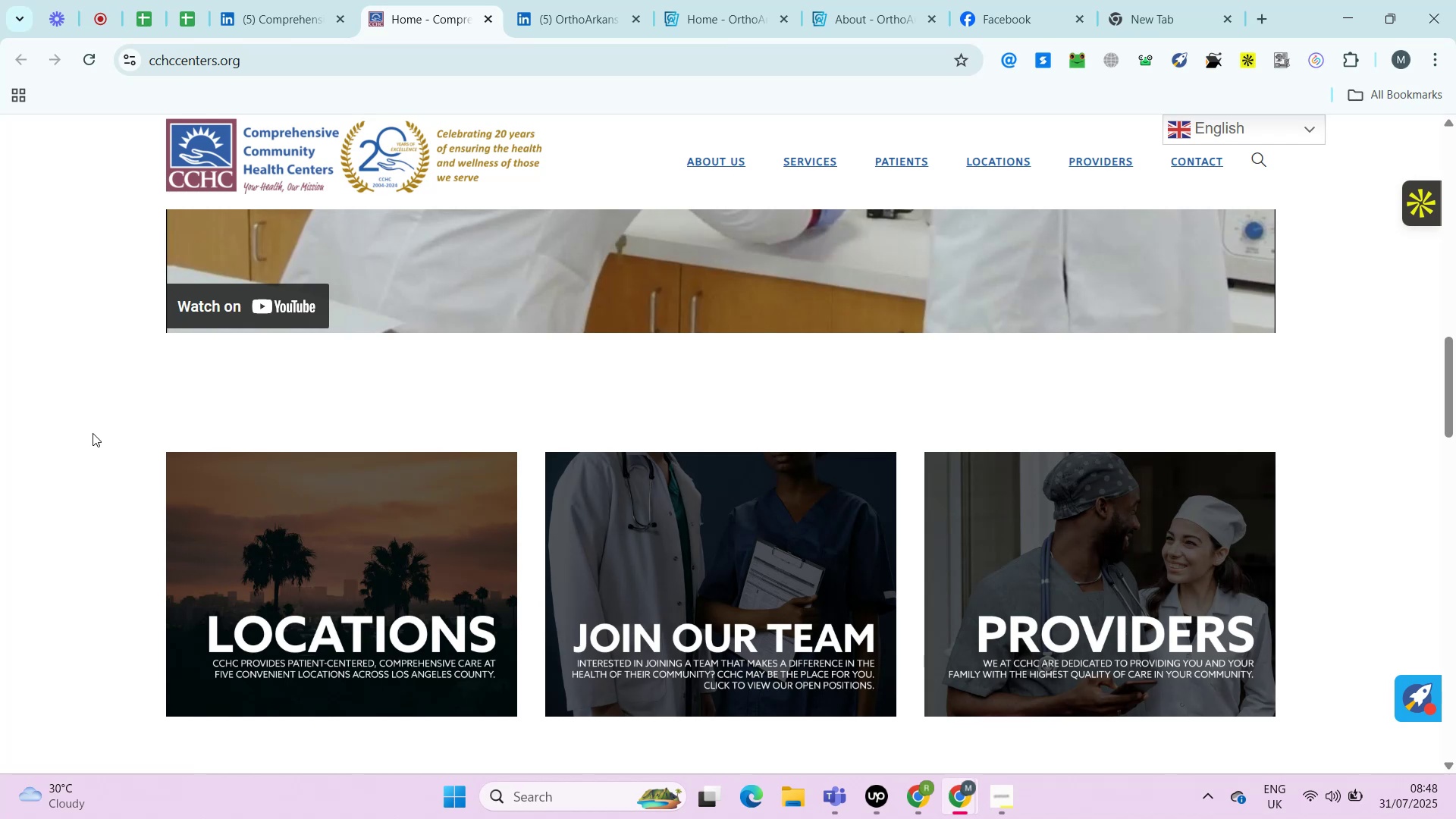 
key(Alt+Control+ControlRight)
 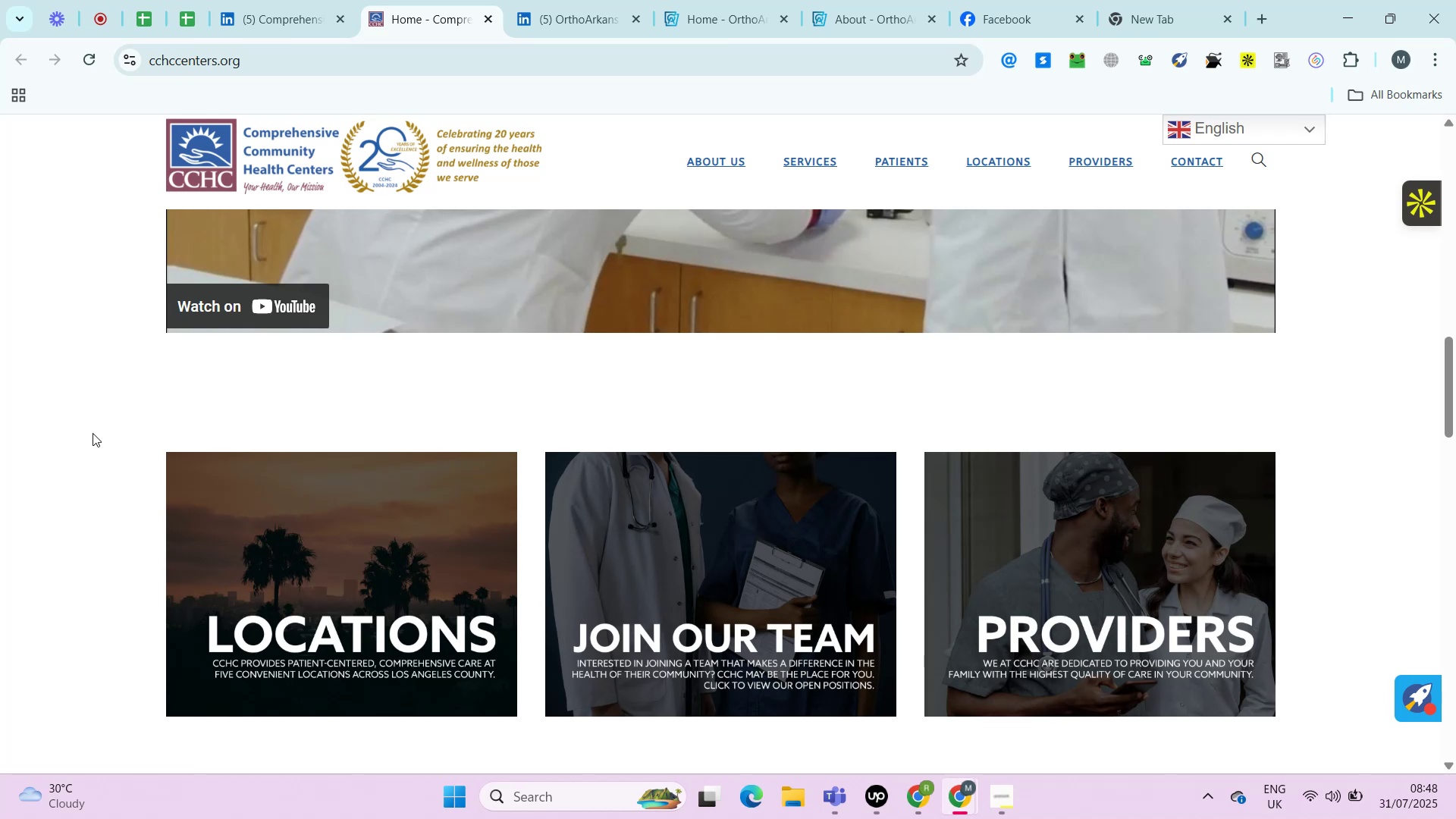 
key(Alt+Control+AltRight)
 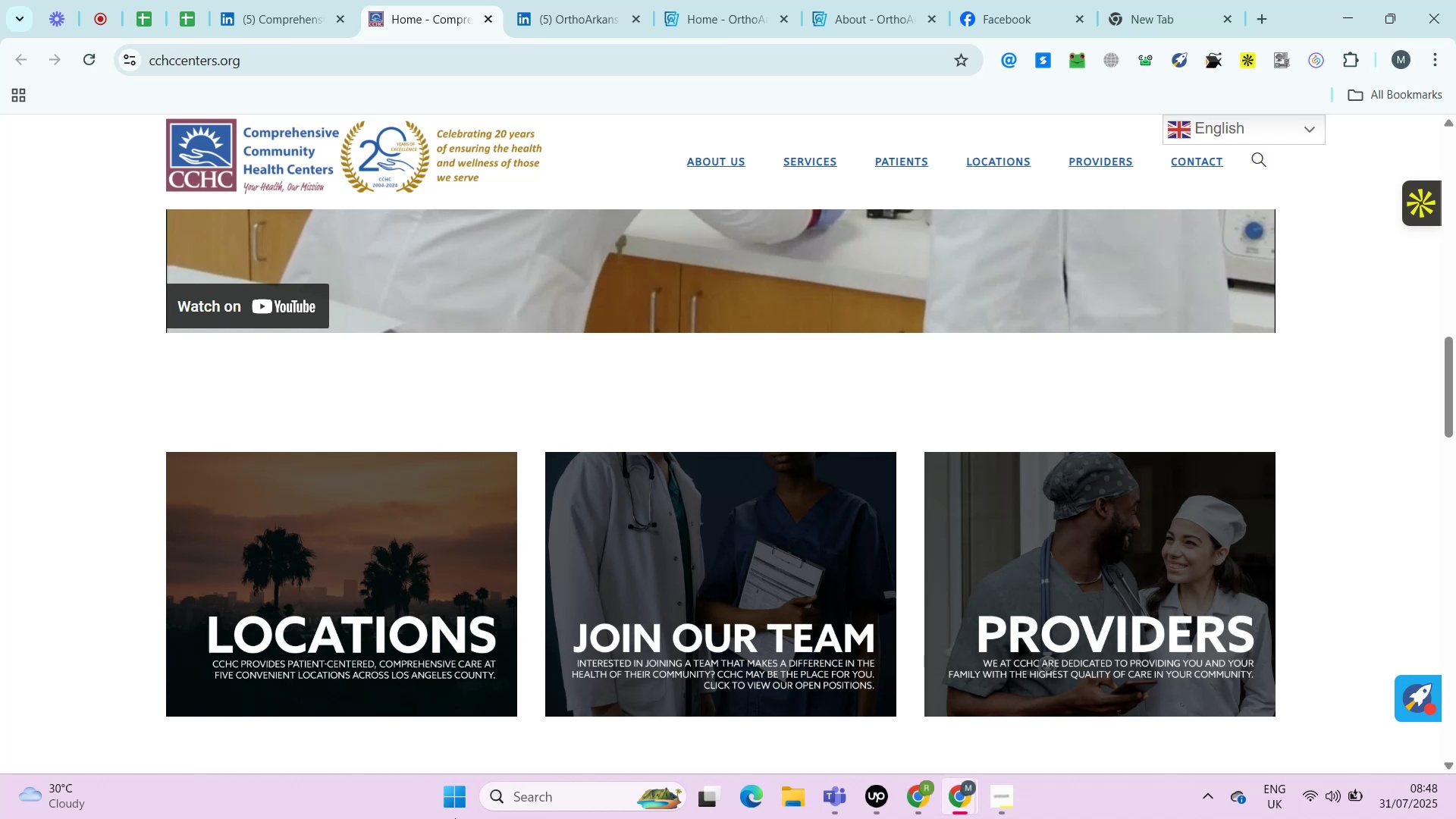 
key(Control+ControlRight)
 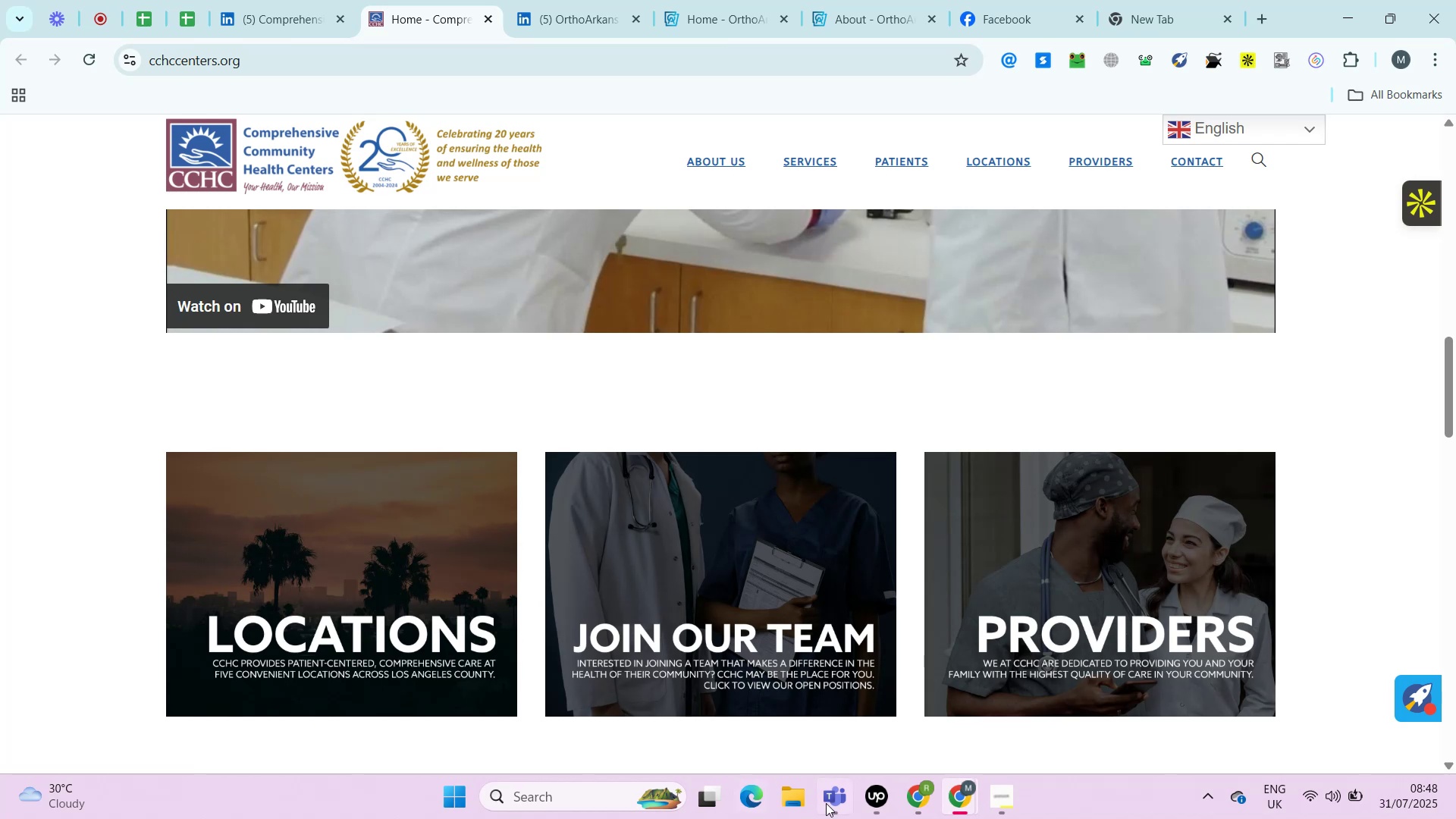 
key(Alt+Control+AltRight)
 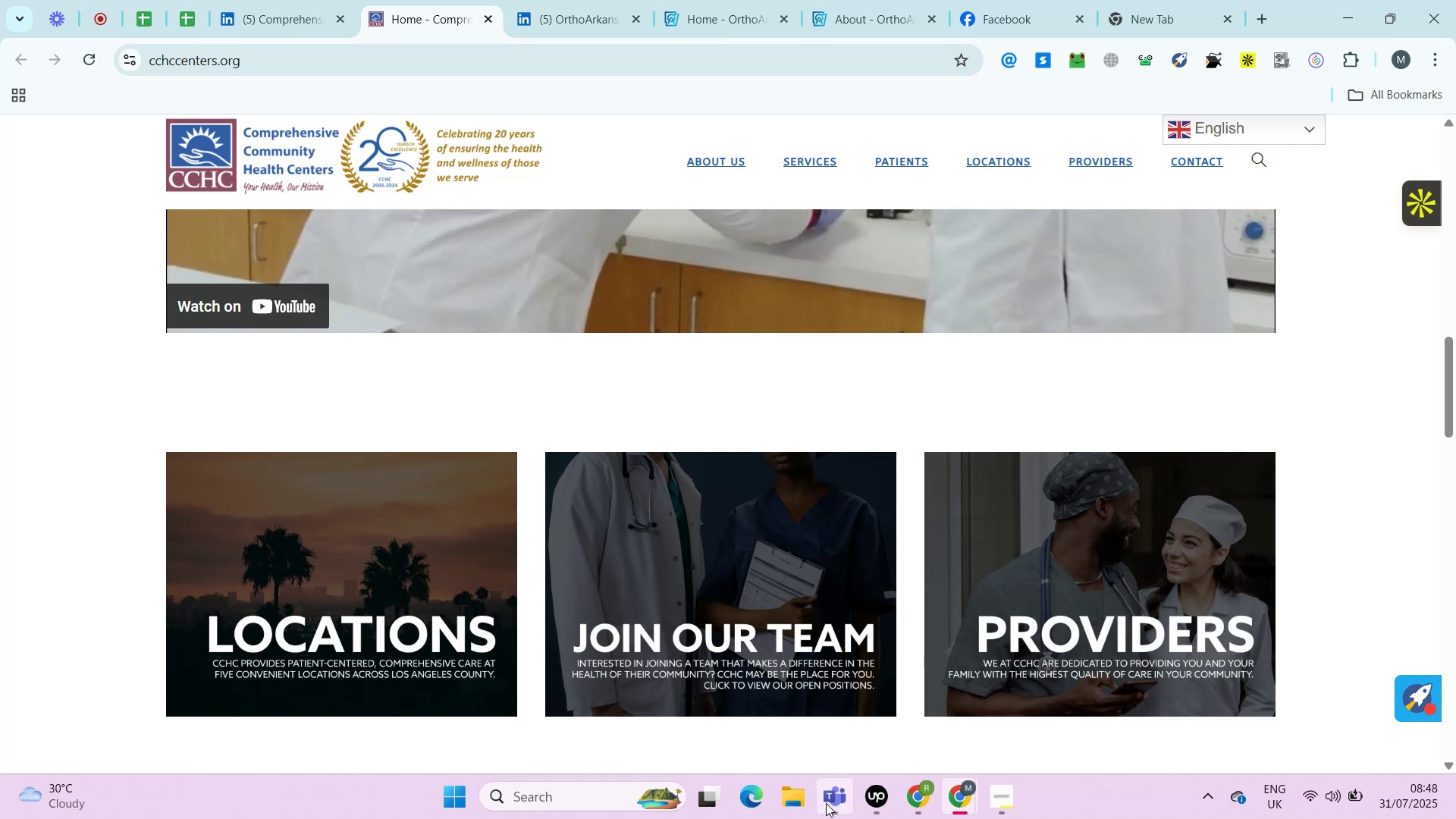 
key(Alt+Control+ControlRight)
 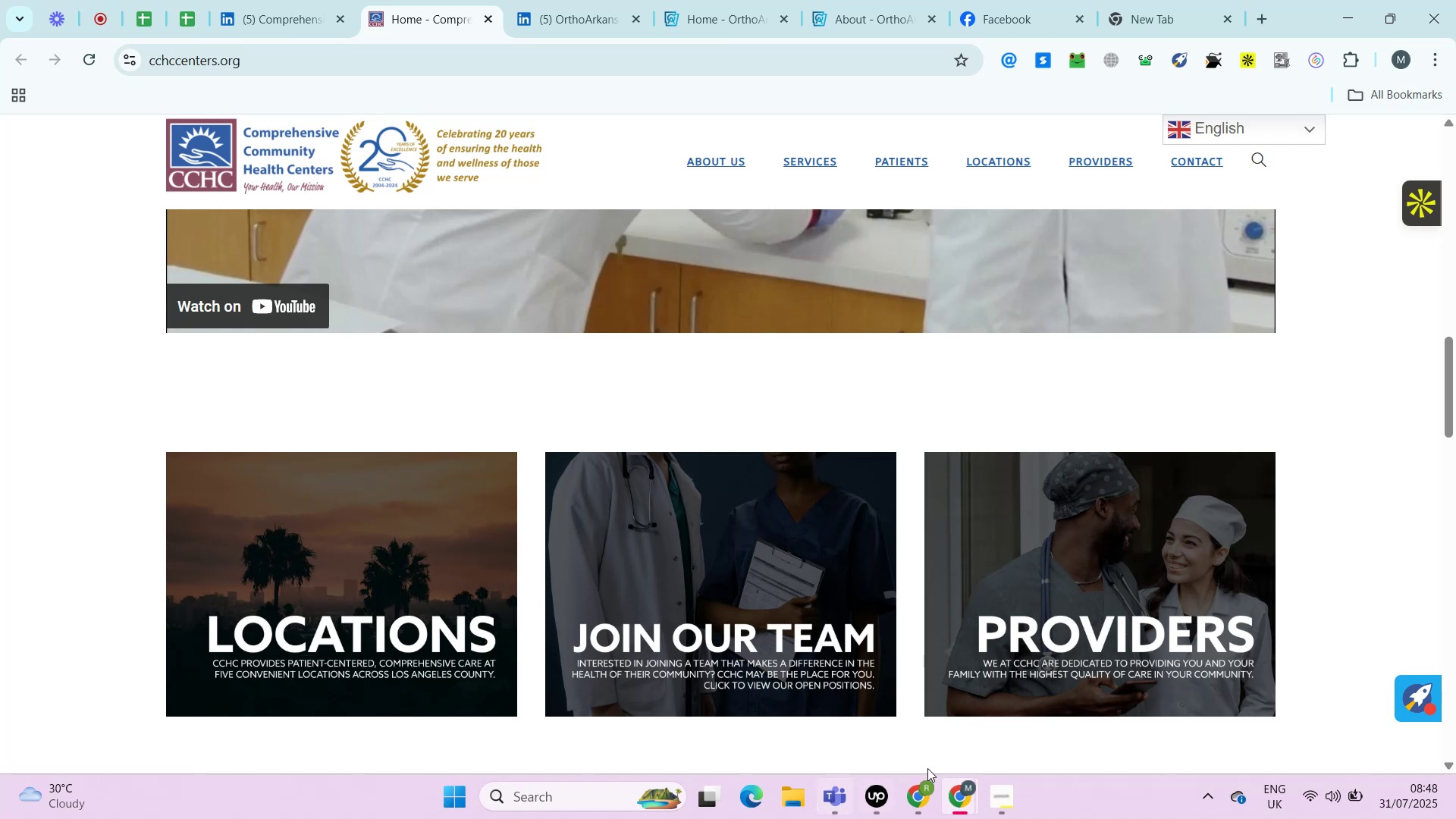 
key(Alt+Control+AltRight)
 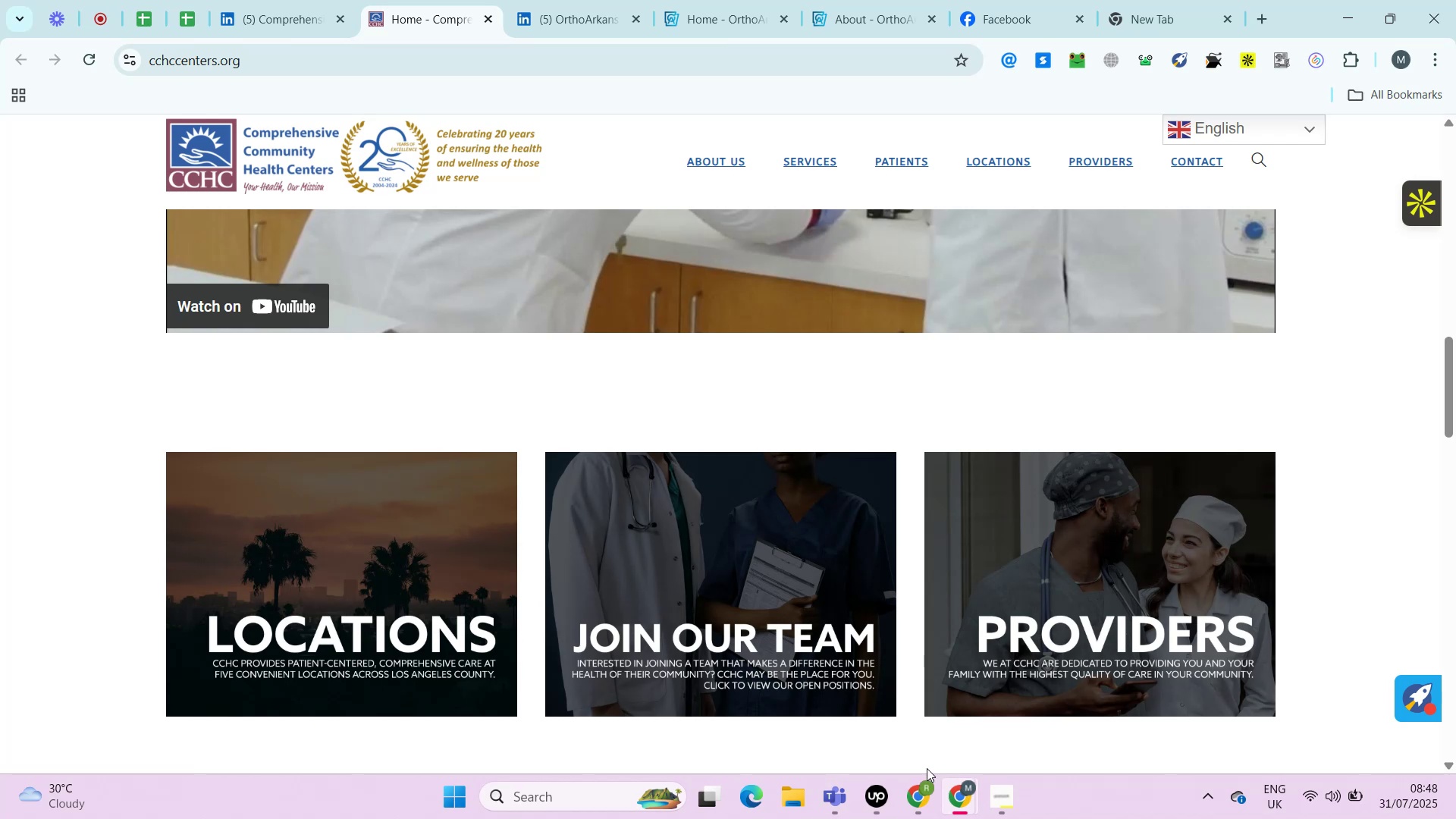 
key(Alt+Control+ControlRight)
 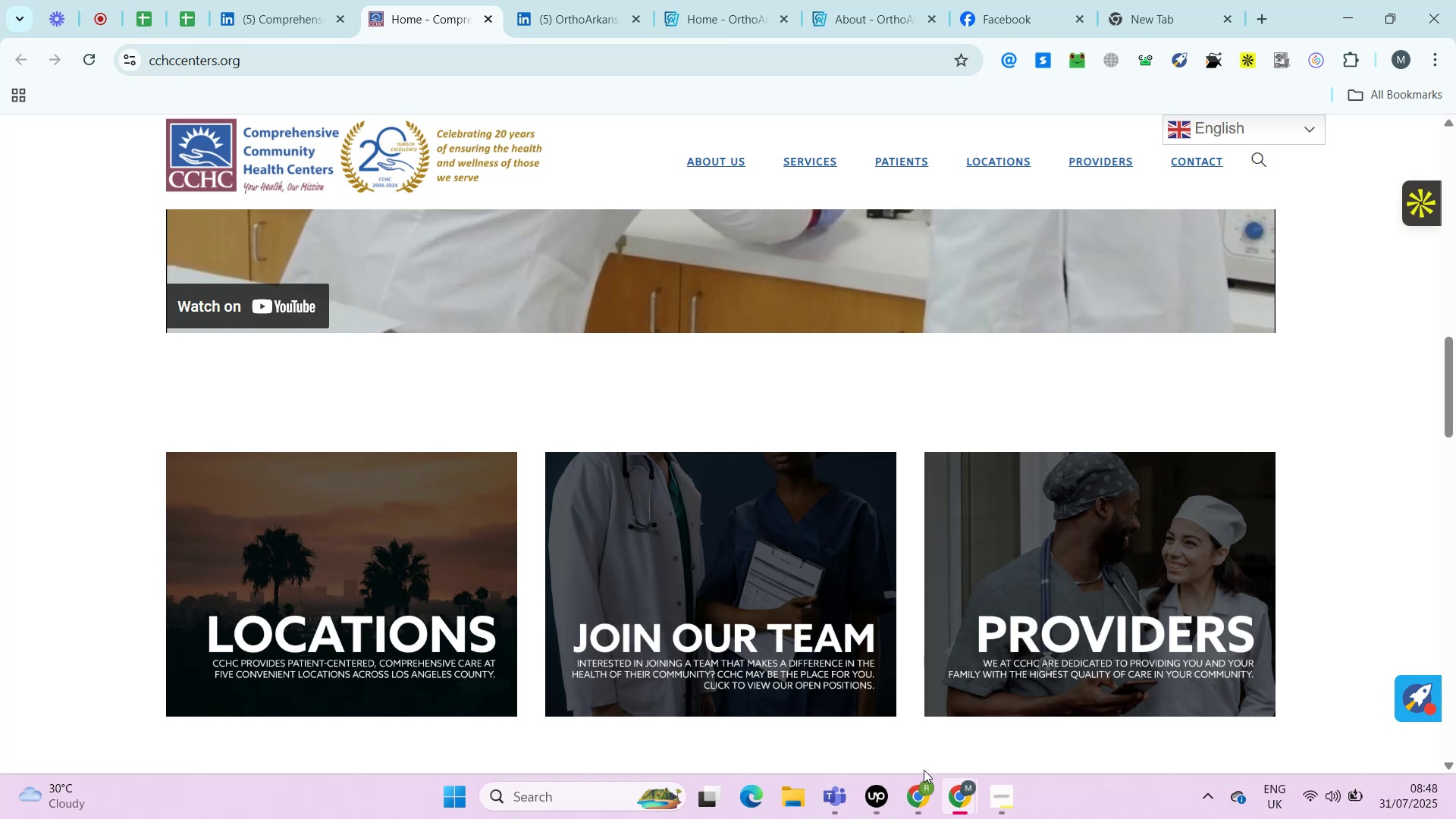 
key(Alt+Control+AltRight)
 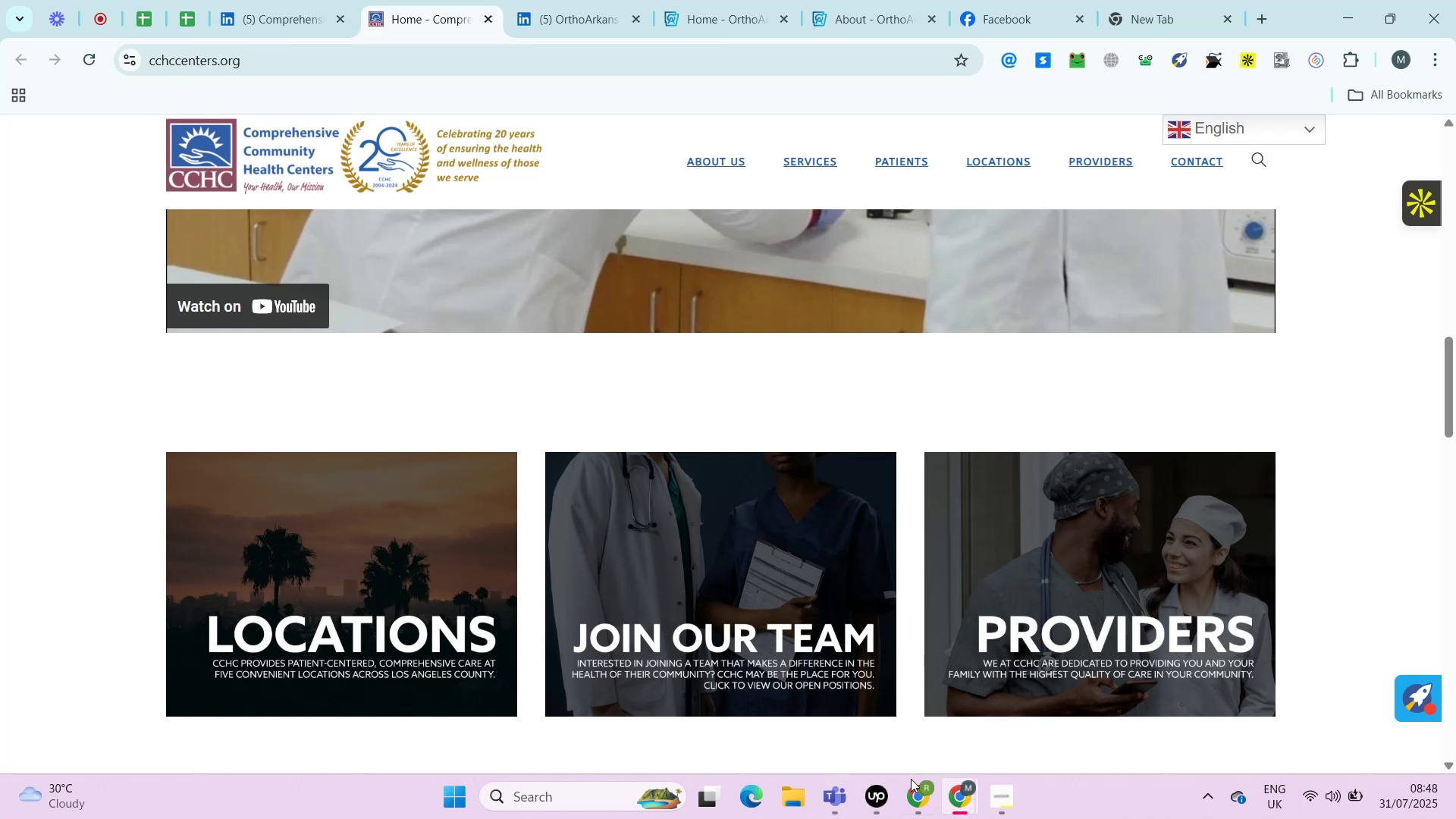 
key(Alt+Control+ControlRight)
 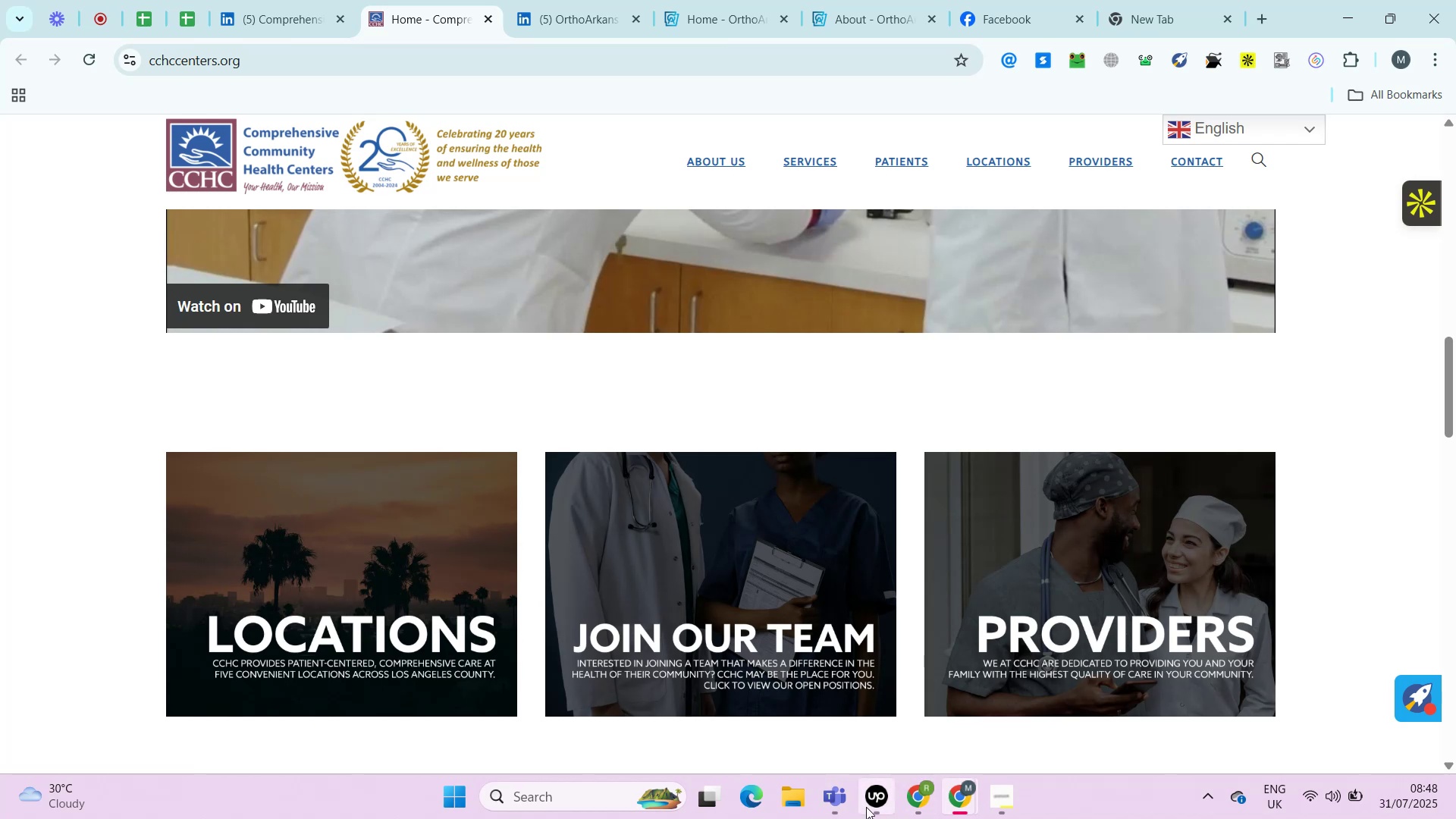 
key(Alt+Control+AltRight)
 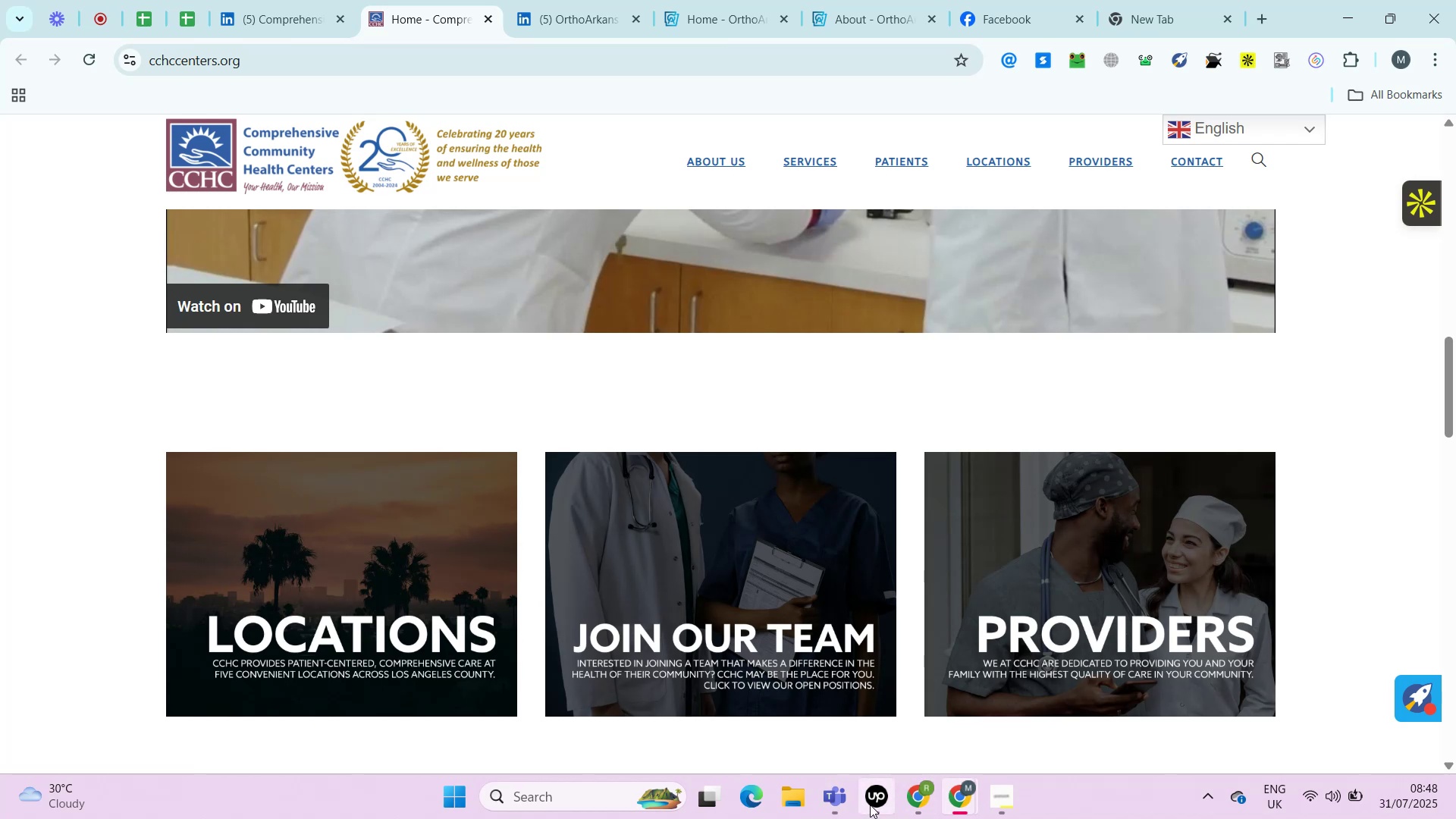 
key(Alt+Control+ControlRight)
 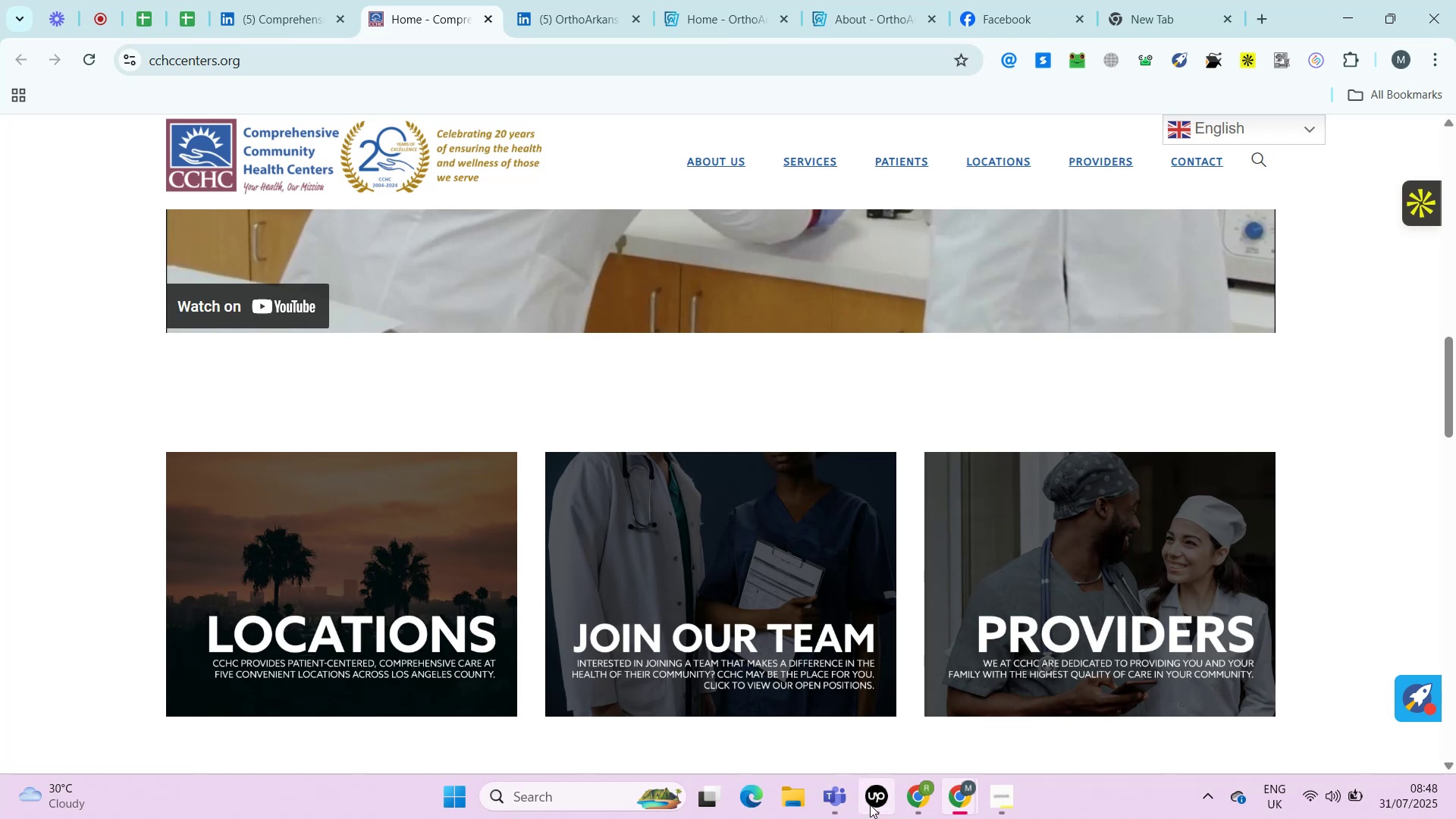 
key(Alt+Control+AltRight)
 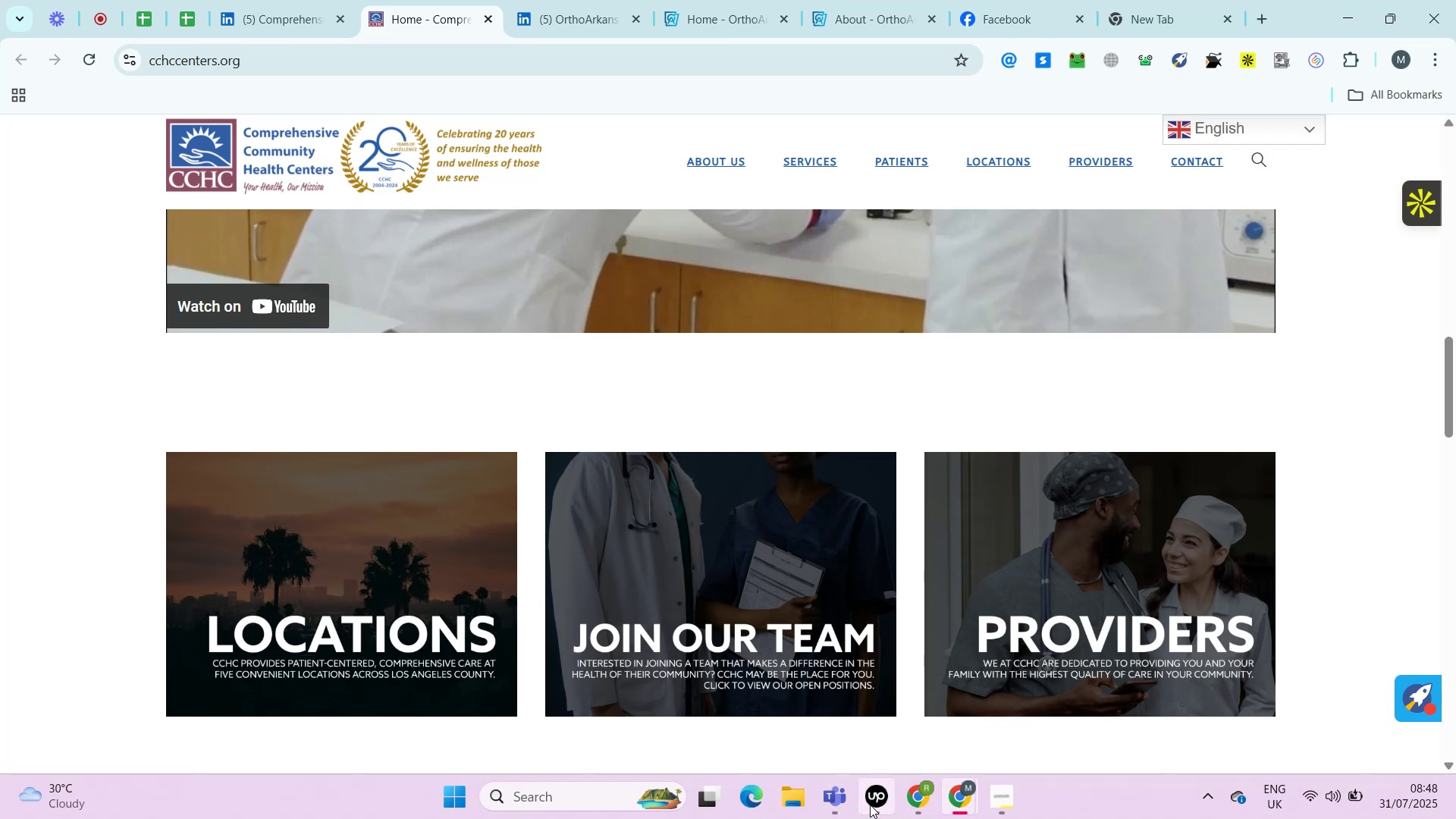 
key(Alt+Control+ControlRight)
 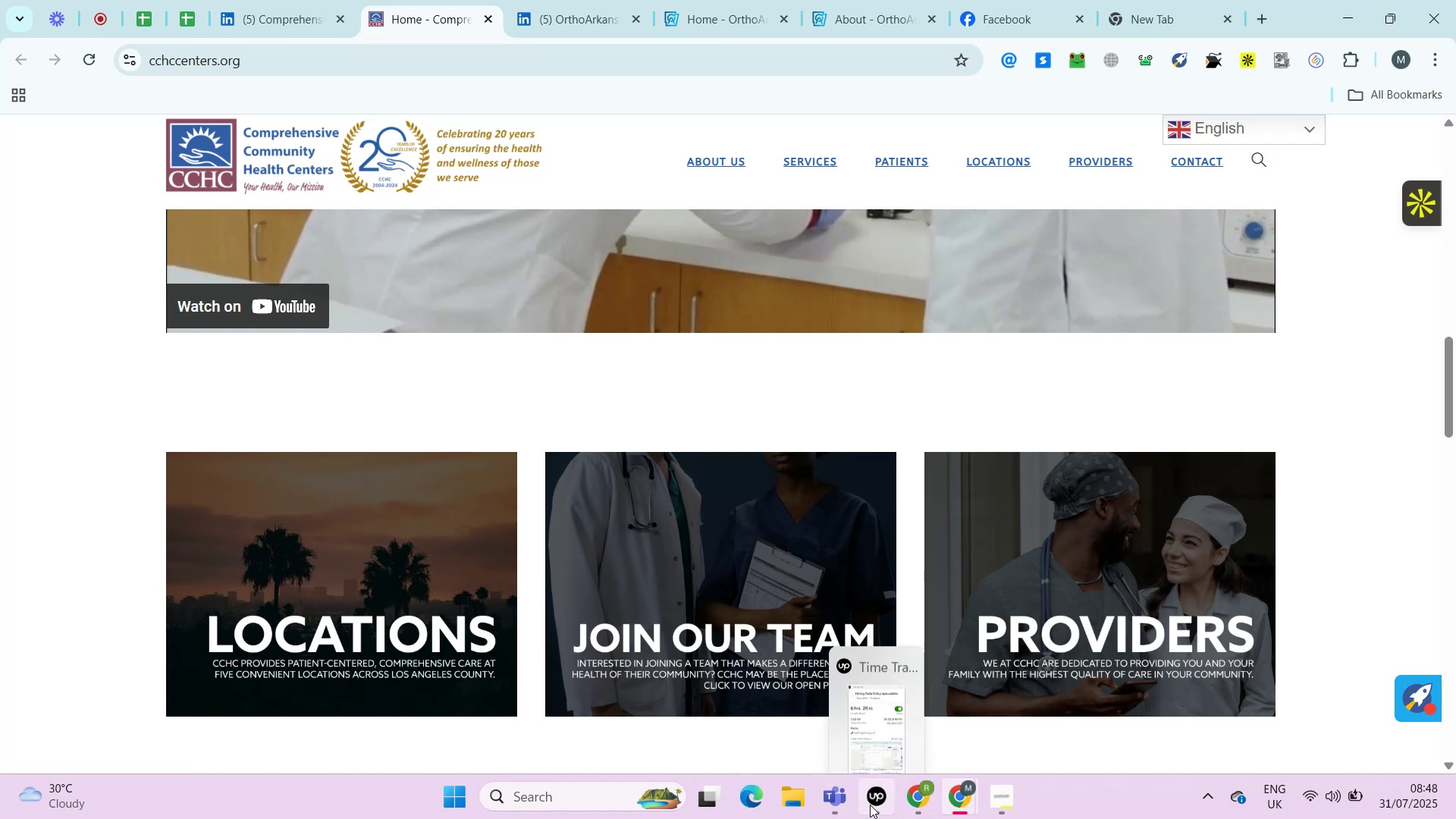 
key(Alt+Control+AltRight)
 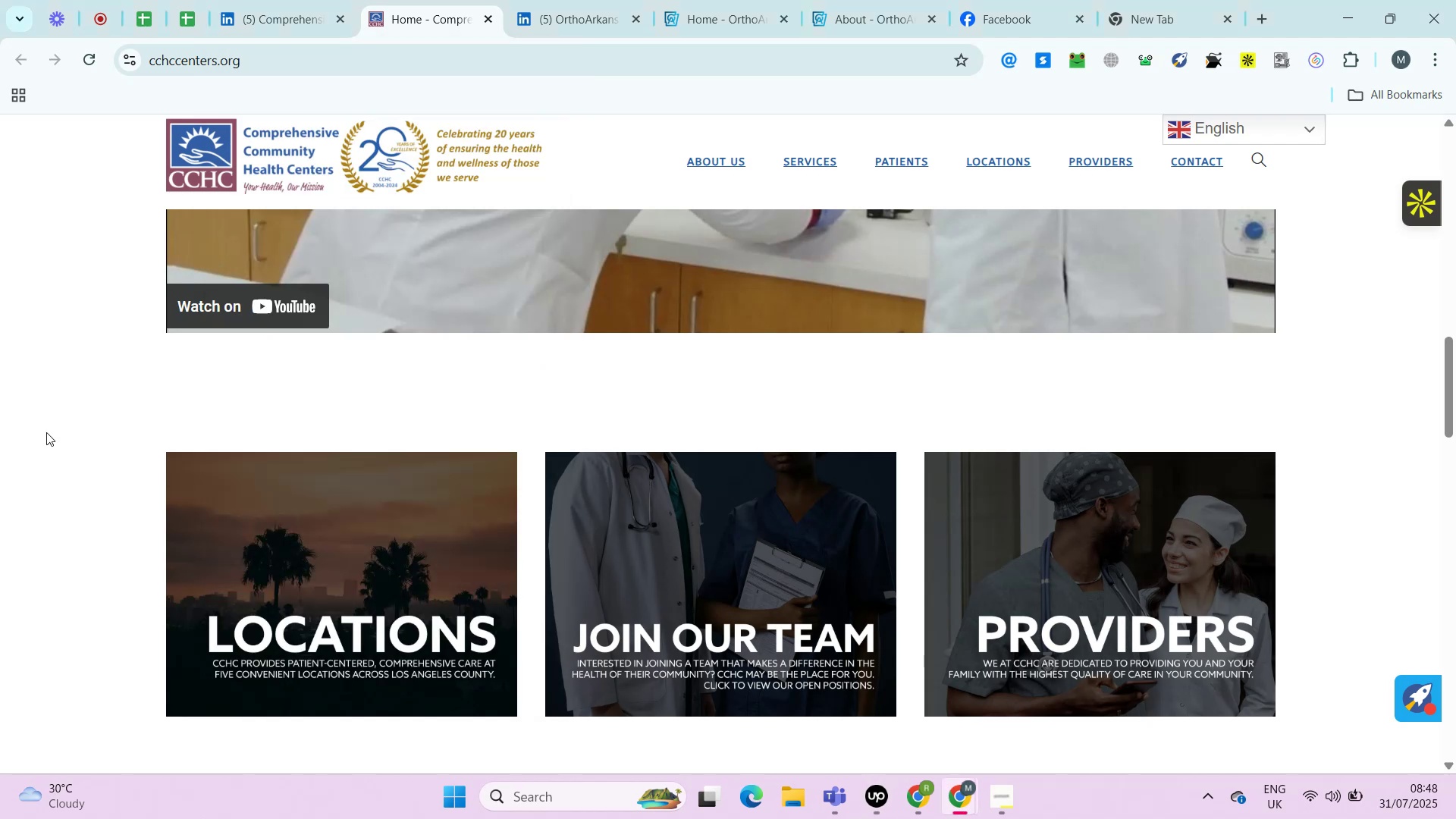 
left_click([870, 805])
 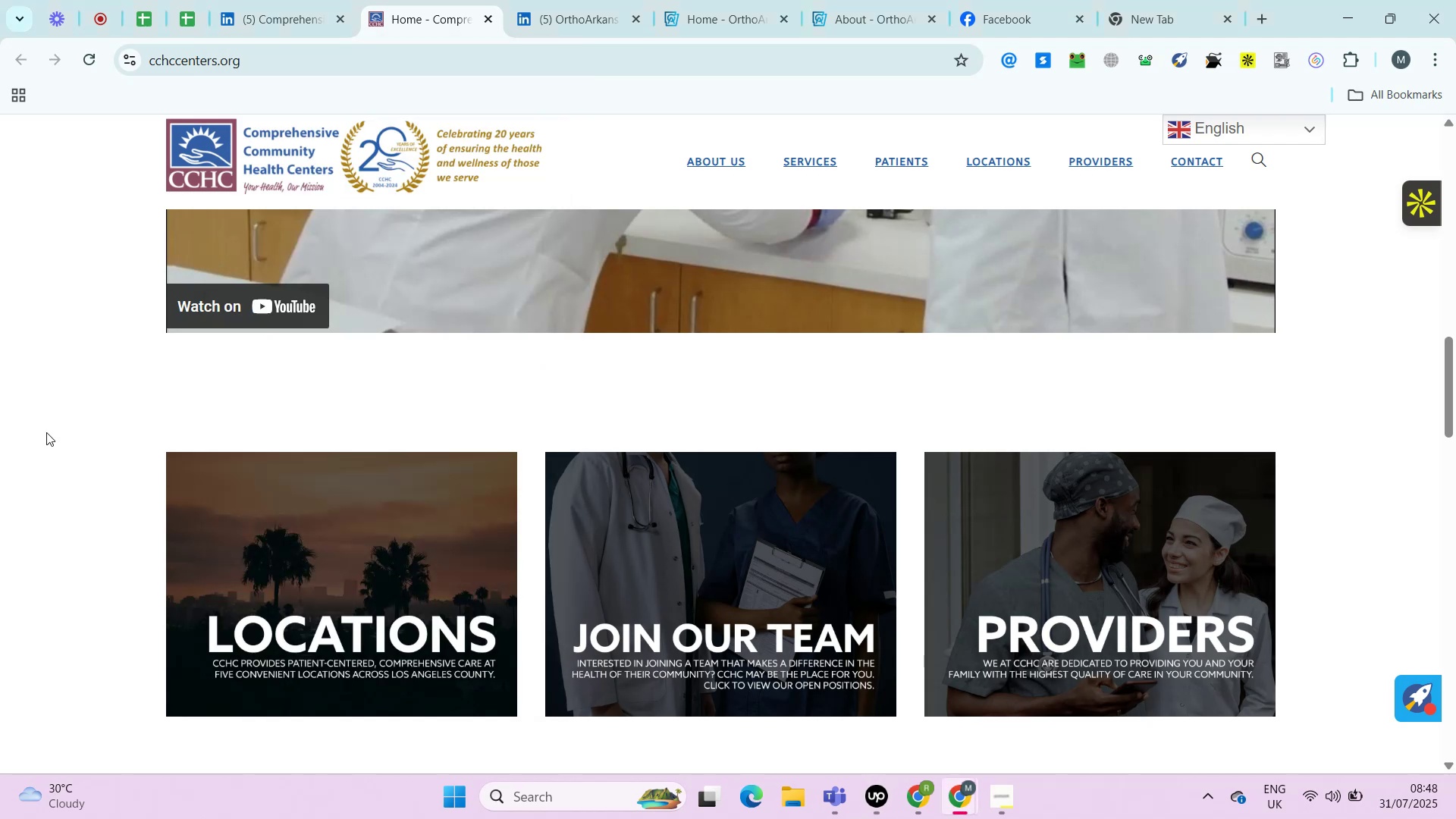 
left_click([46, 432])
 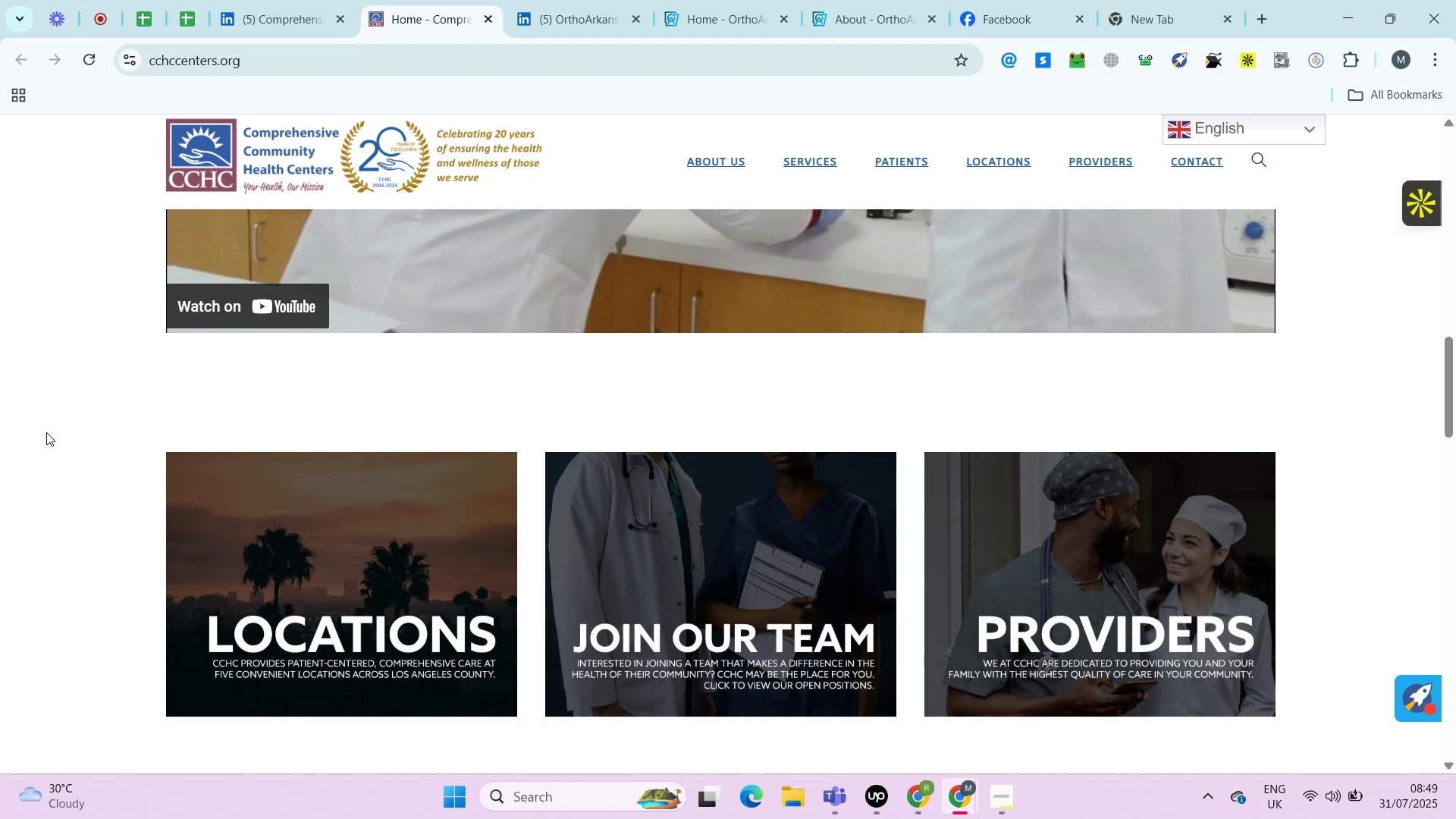 
wait(27.9)
 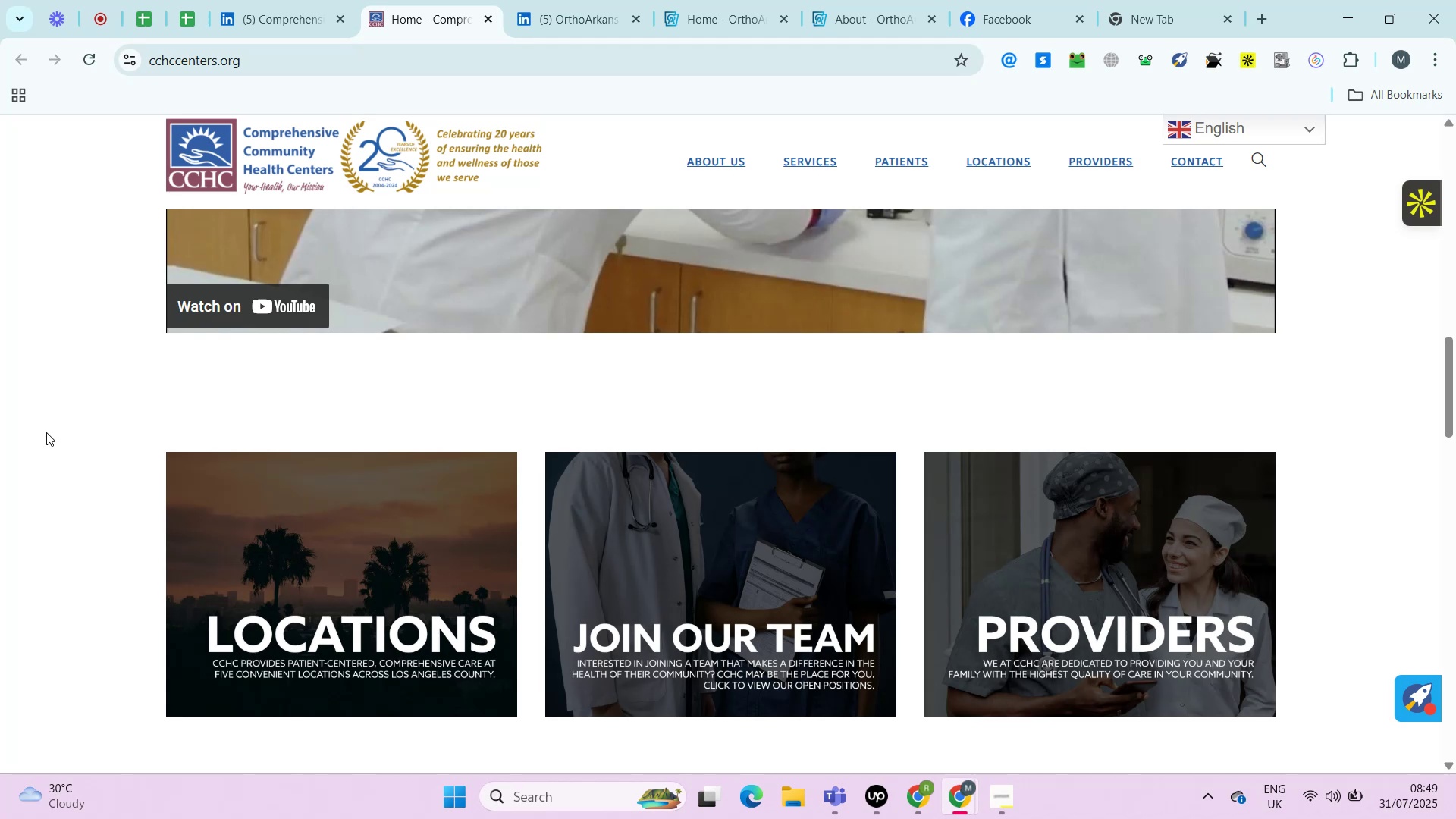 
key(Control+ControlRight)
 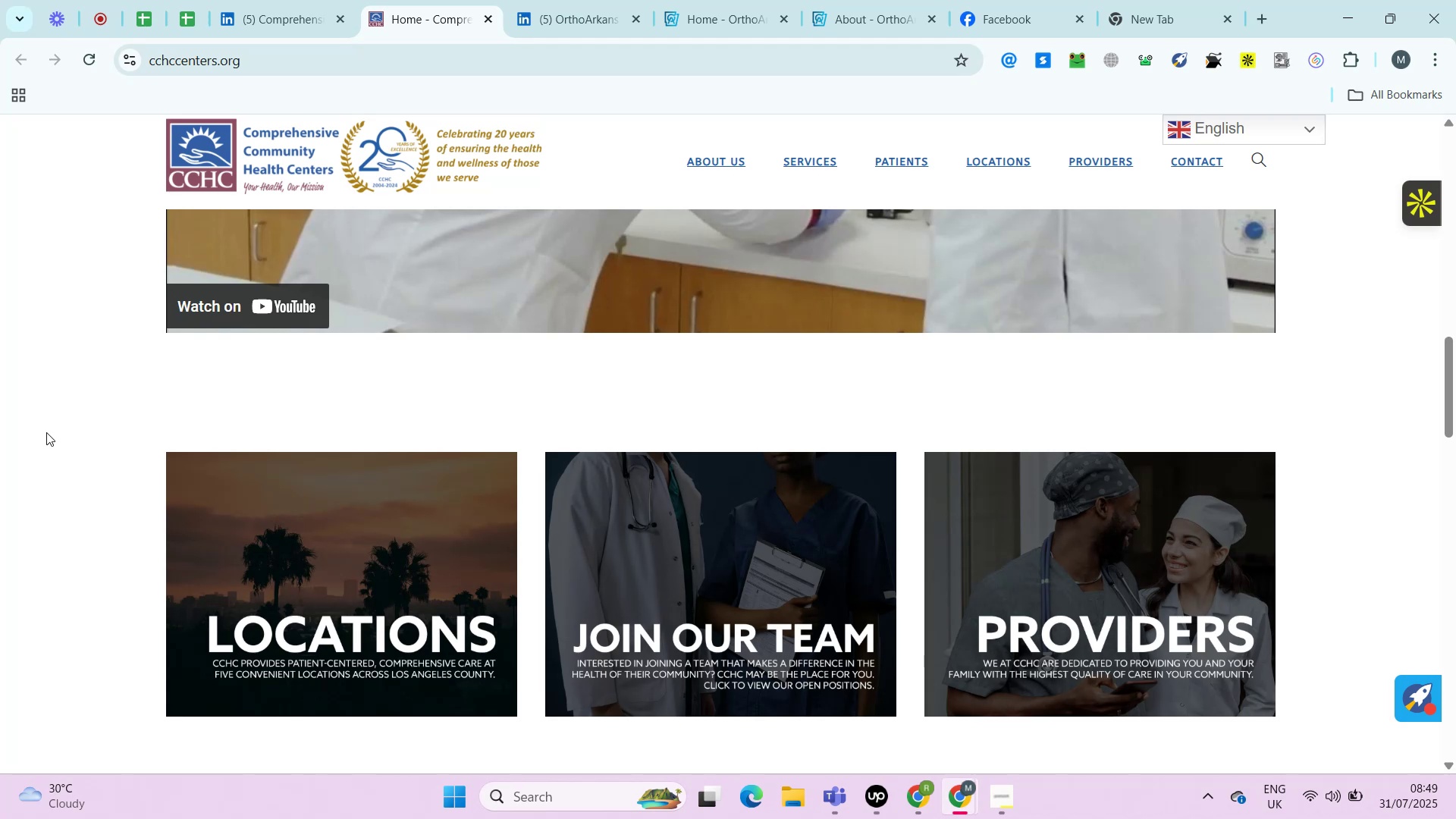 
key(Alt+Control+AltRight)
 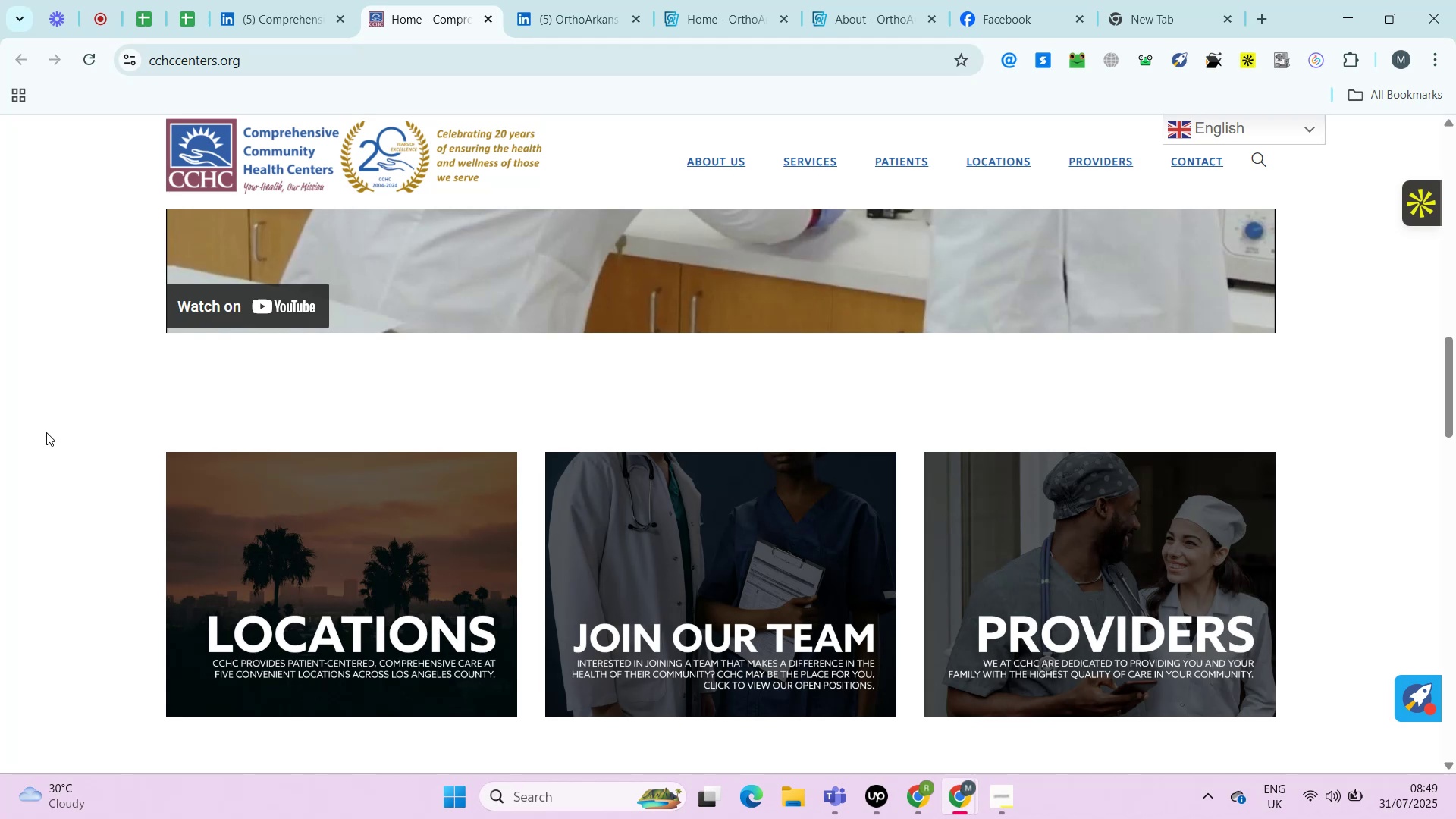 
key(Alt+Control+ControlRight)
 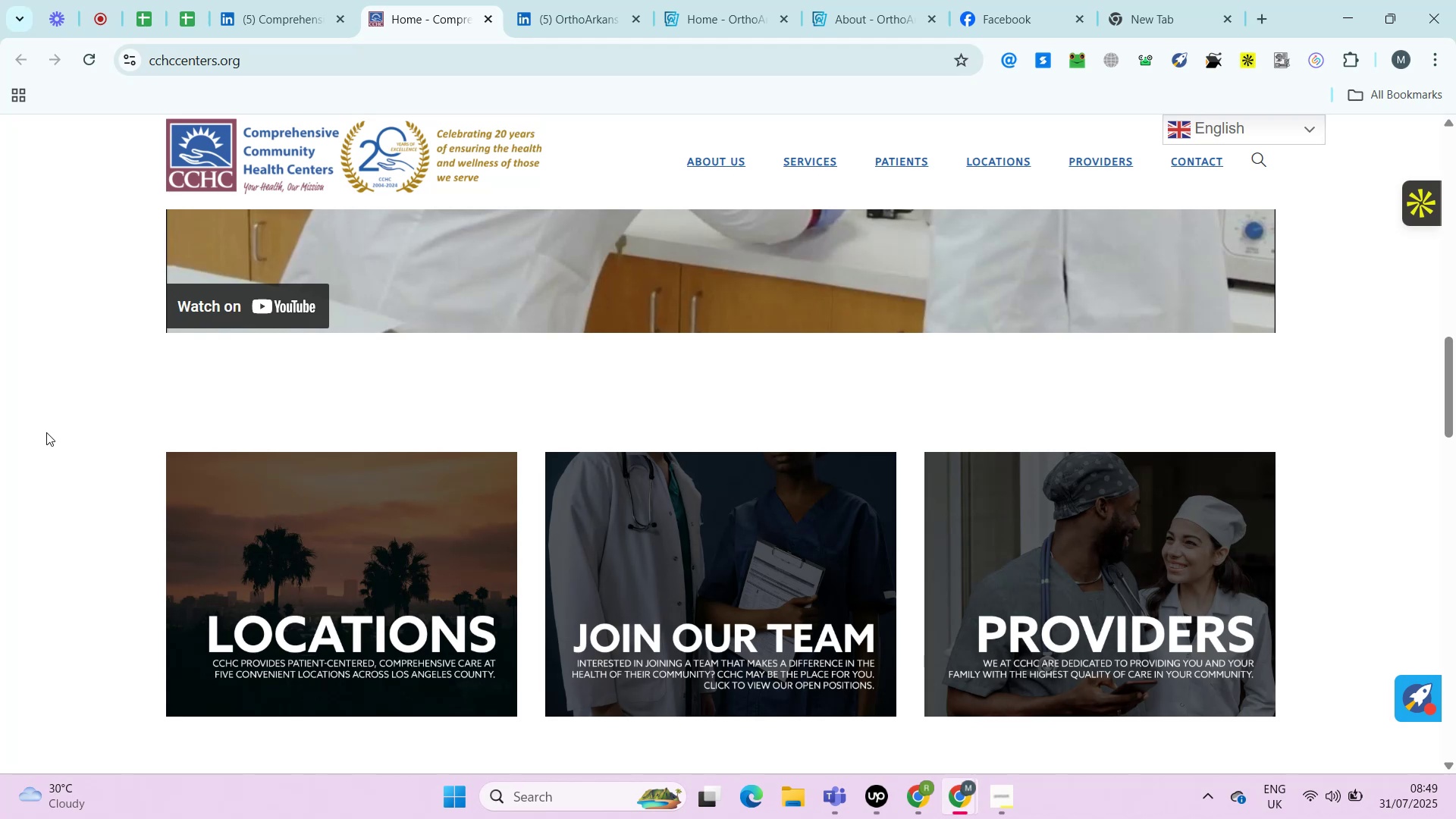 
key(Alt+Control+AltRight)
 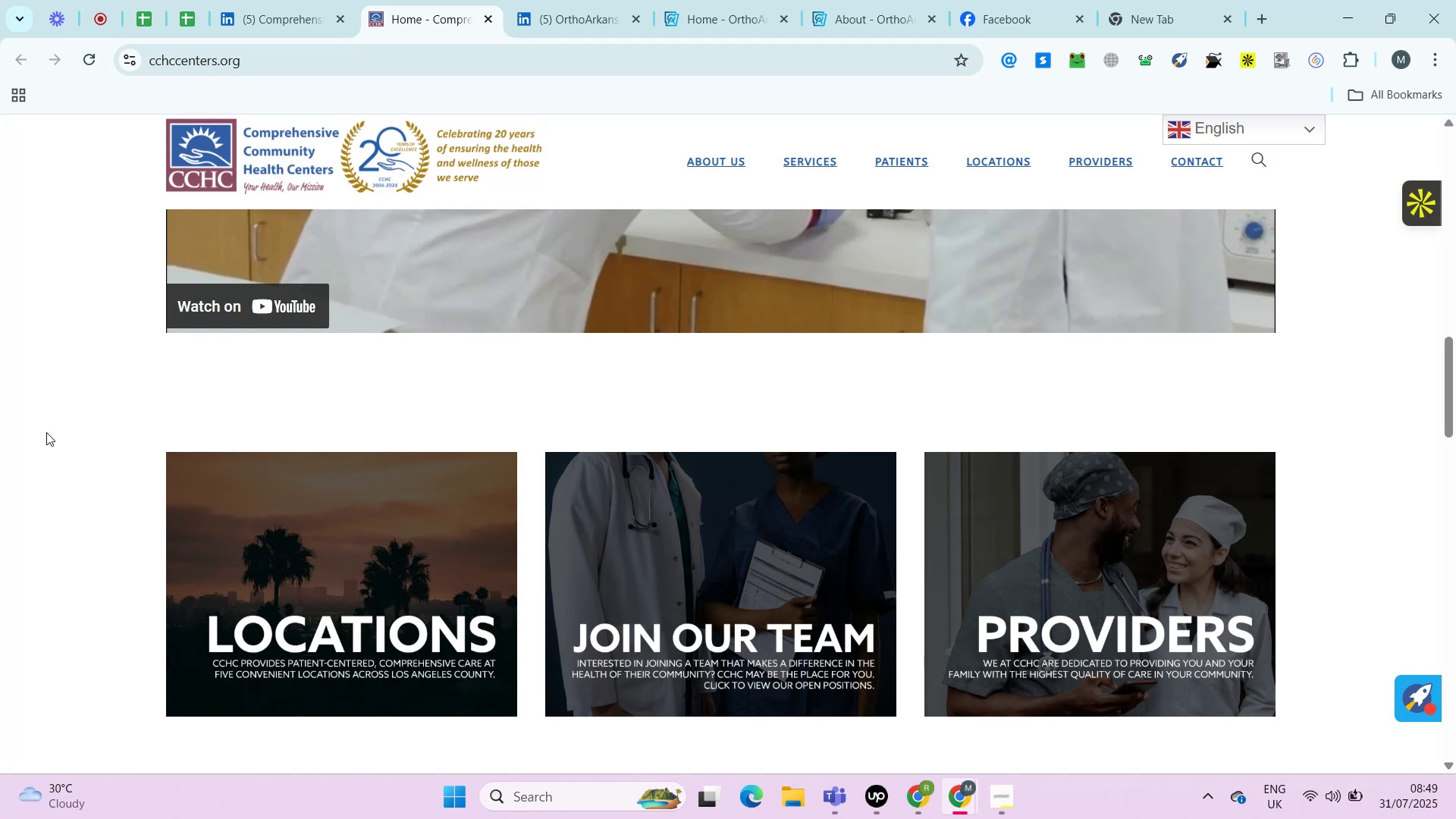 
key(Alt+Control+ControlRight)
 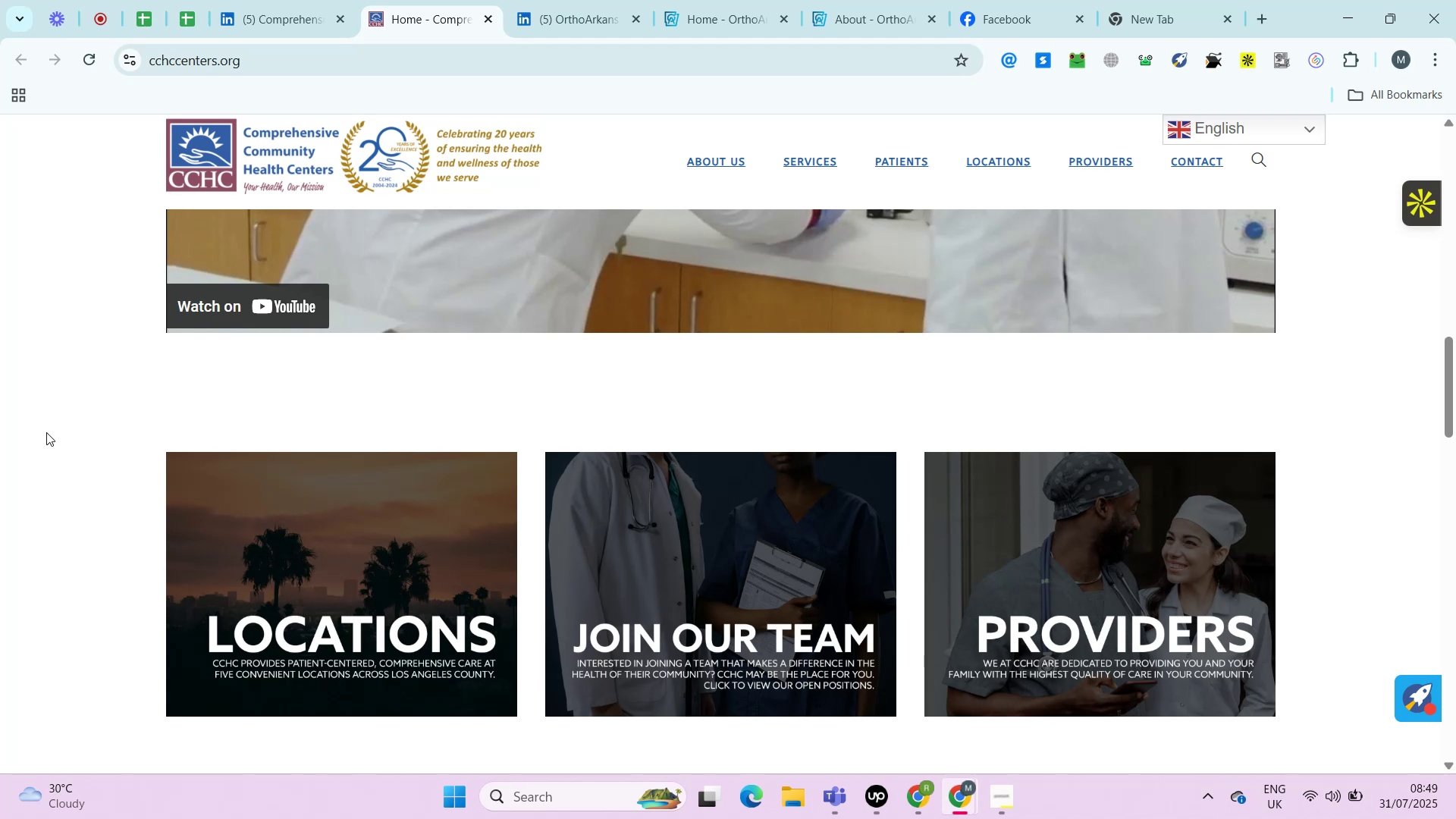 
key(Alt+Control+AltRight)
 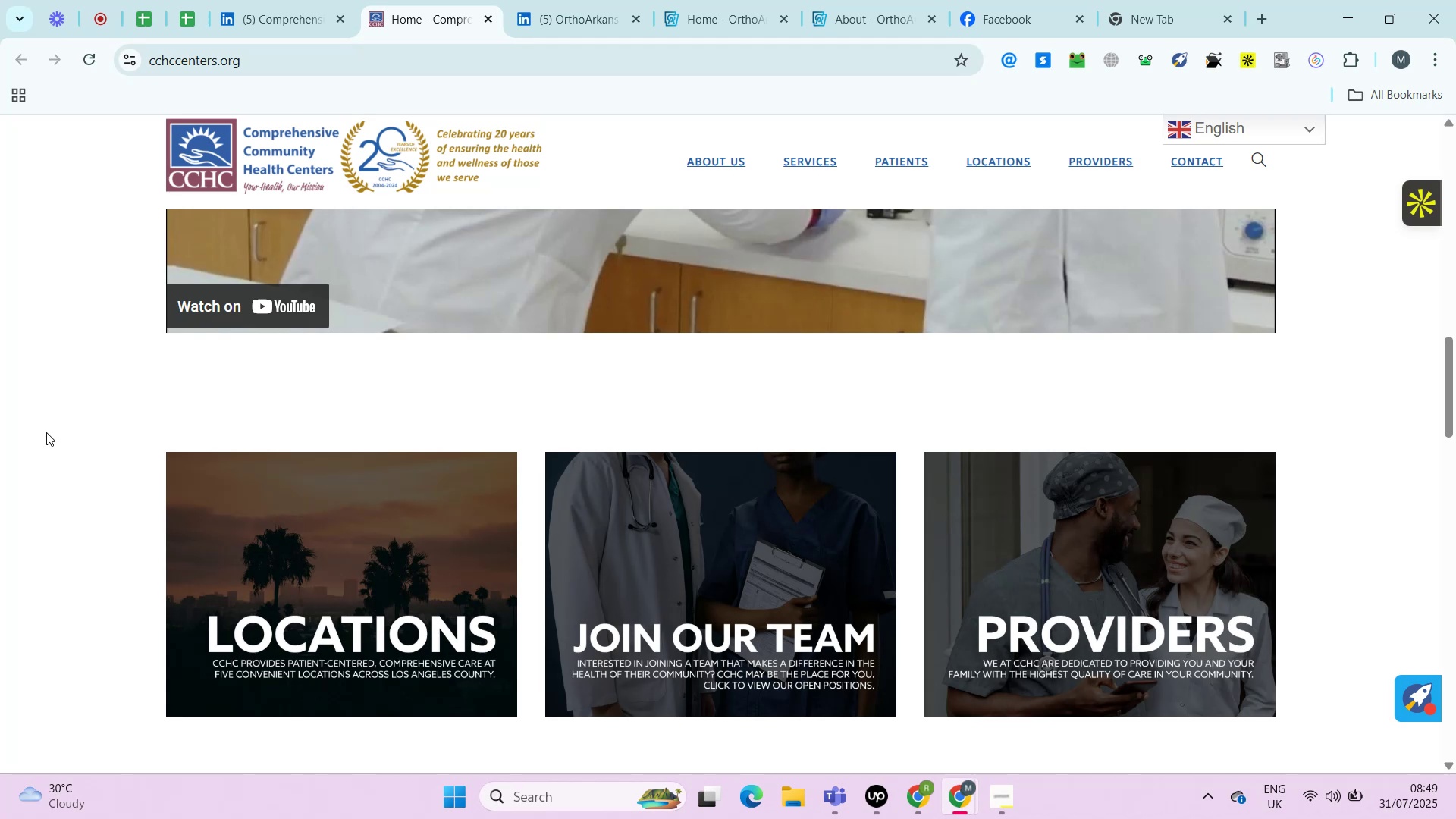 
key(Control+ControlRight)
 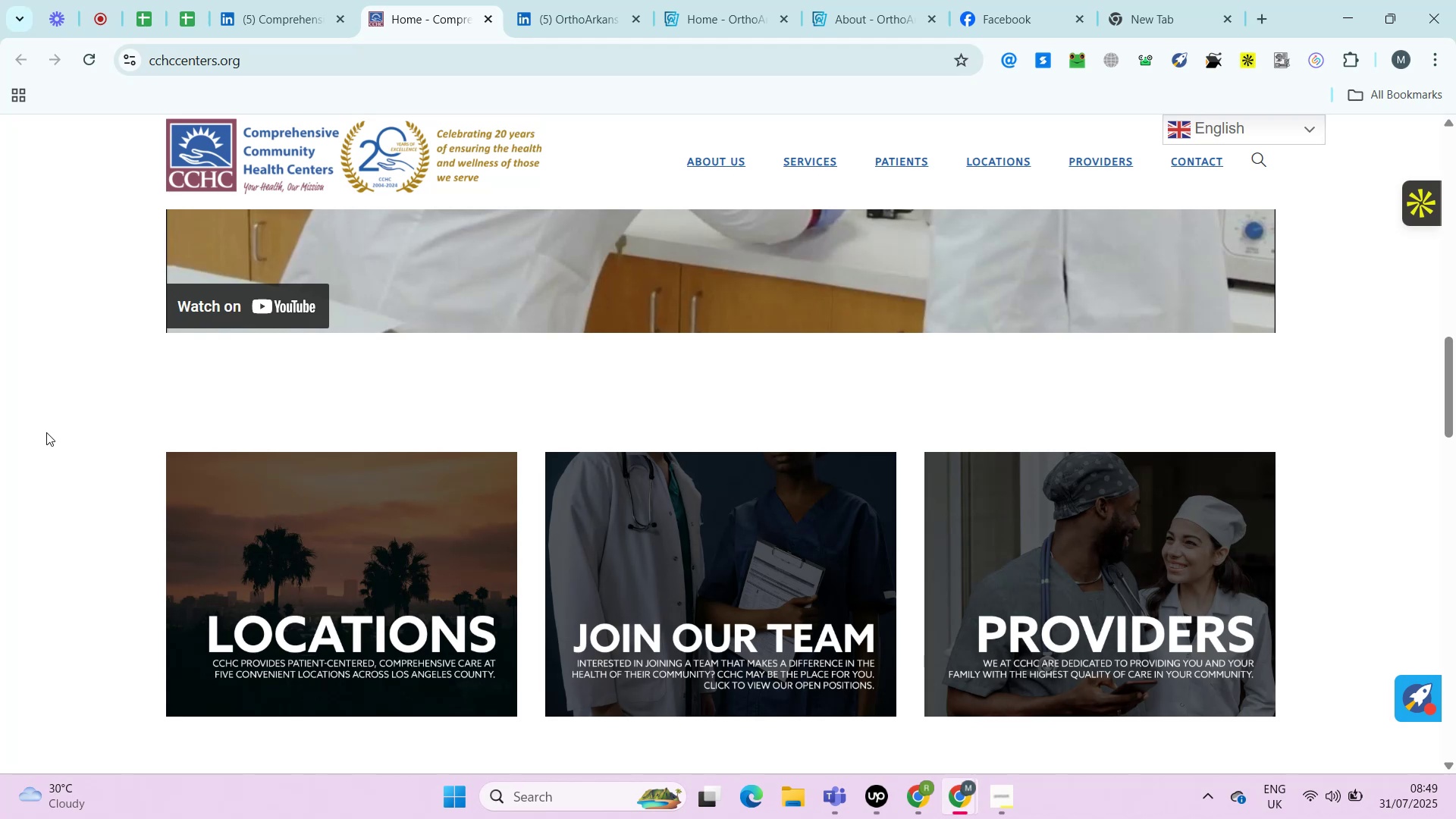 
key(Alt+Control+AltRight)
 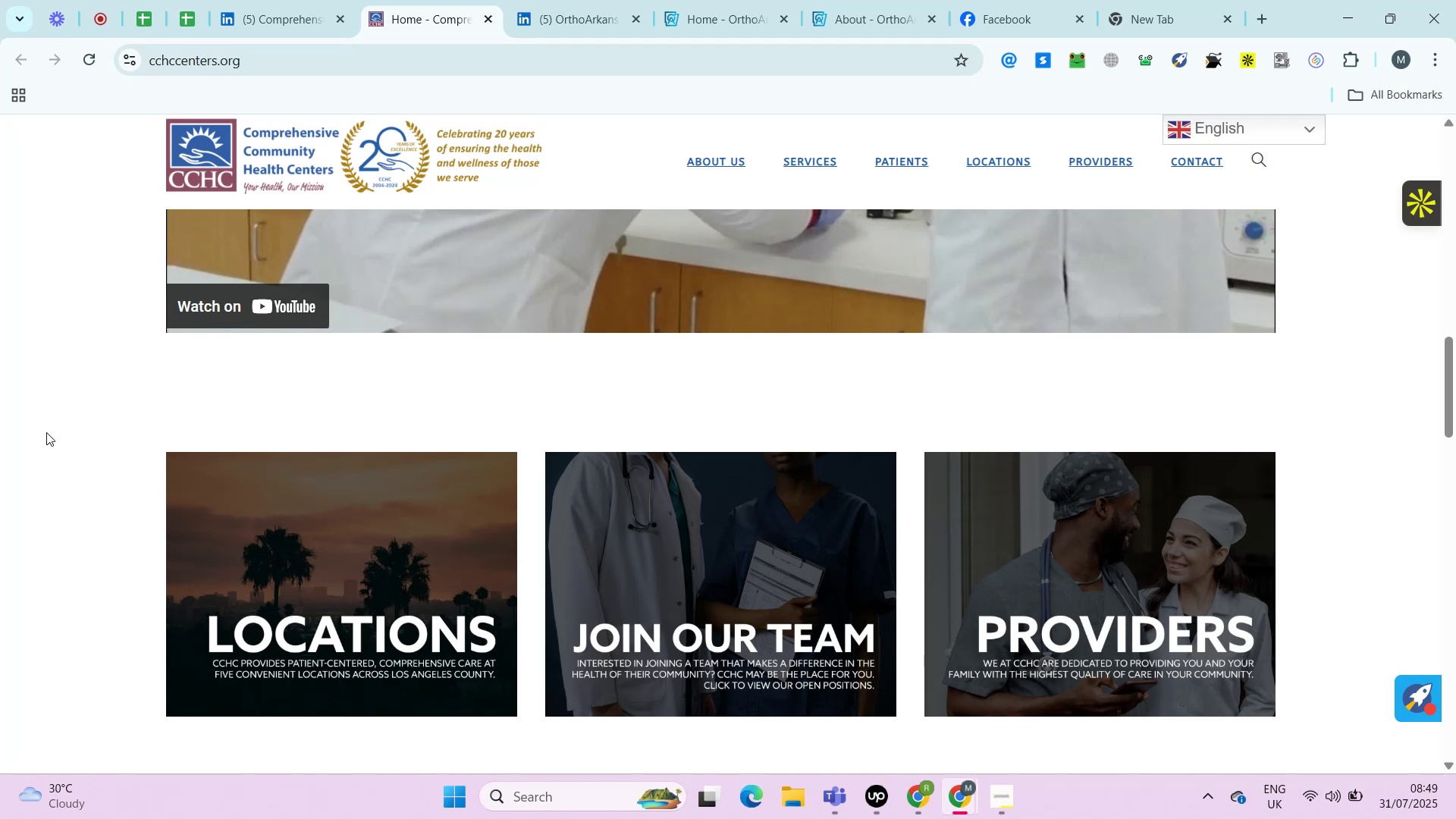 
hold_key(key=ControlRight, duration=0.41)
 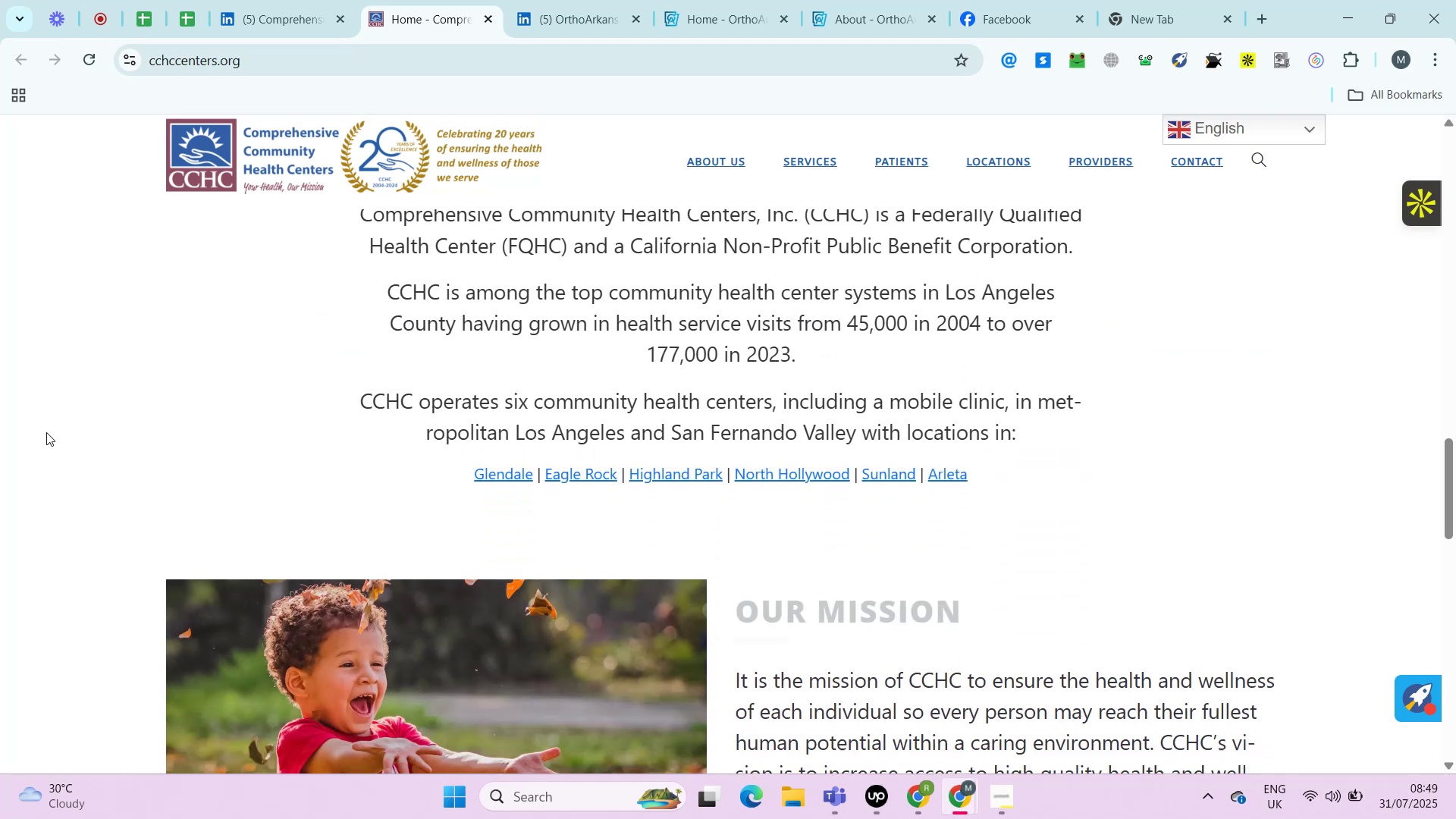 
key(Alt+Control+AltRight)
 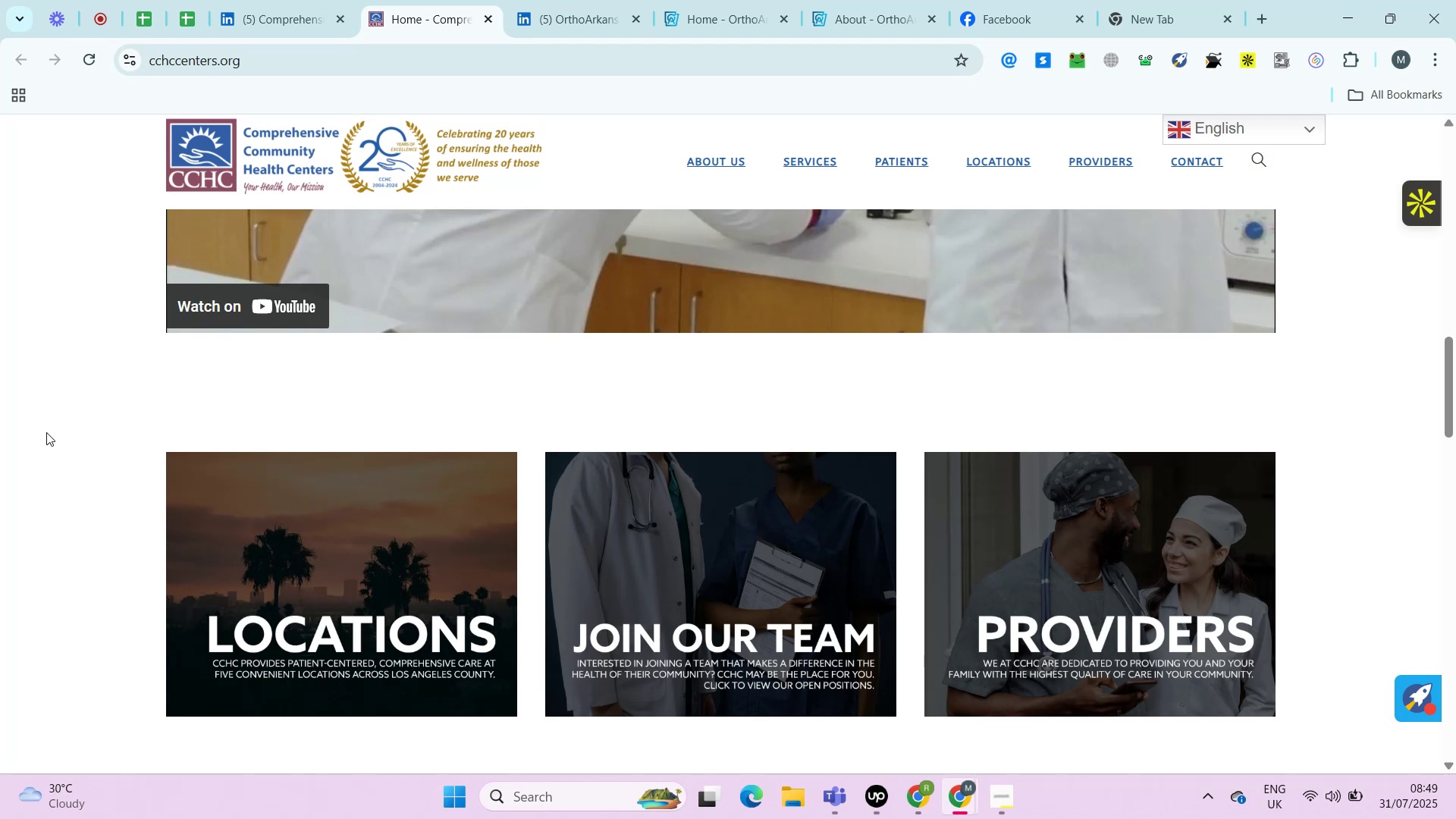 
key(Alt+Control+AltRight)
 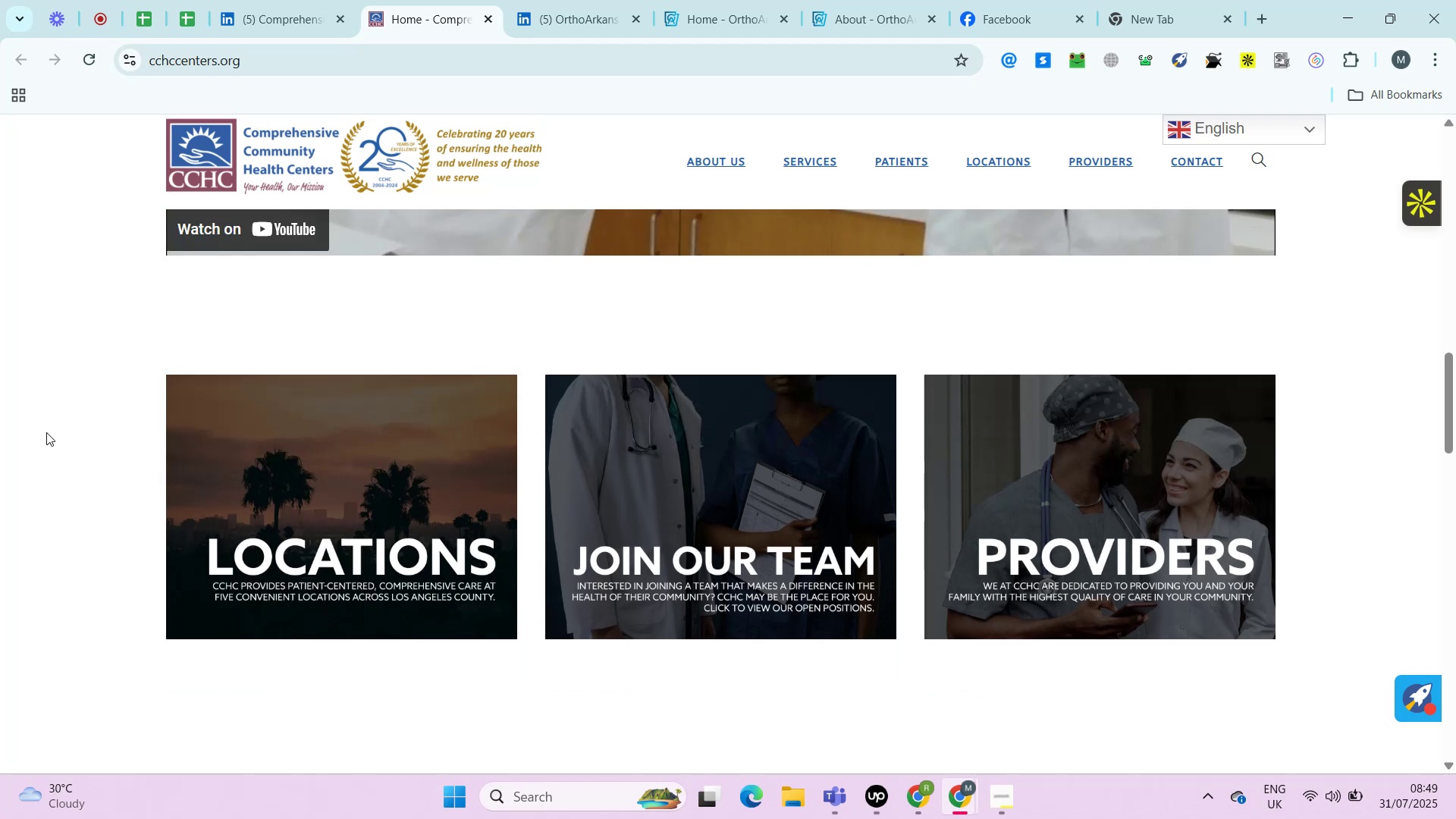 
key(Alt+Control+ControlRight)
 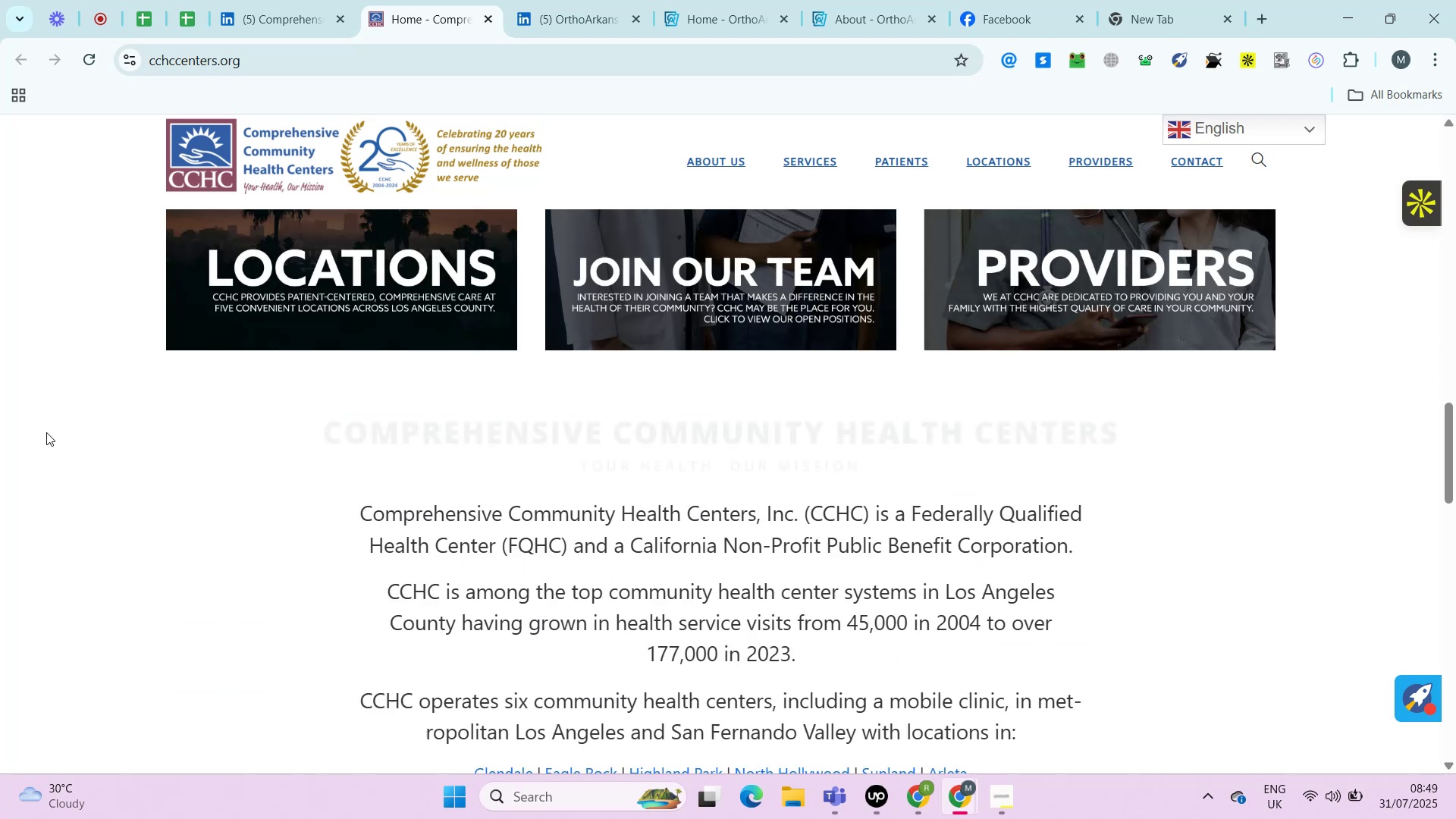 
key(Alt+Control+AltRight)
 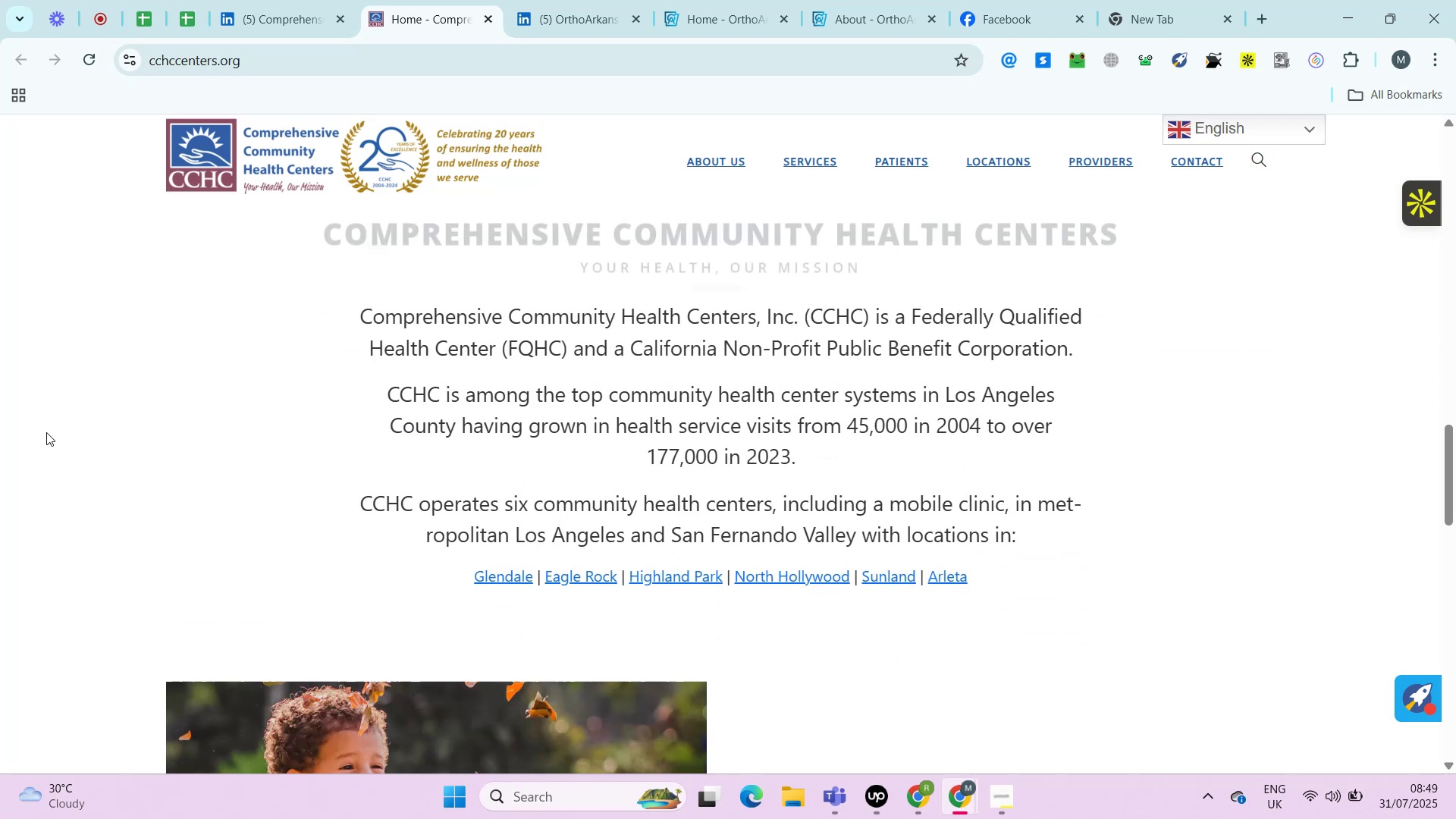 
key(Alt+Control+ControlRight)
 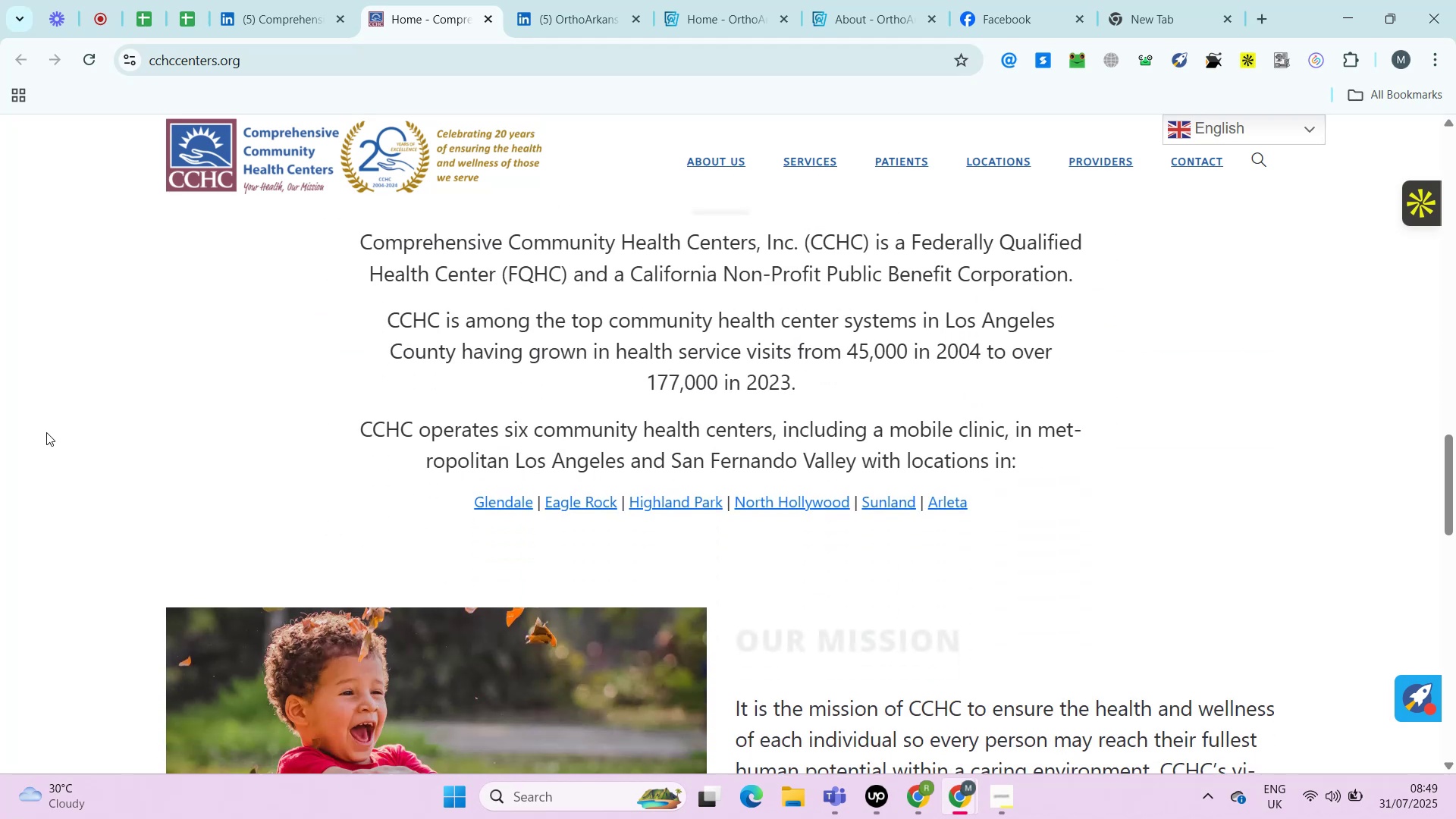 
key(Alt+Control+AltRight)
 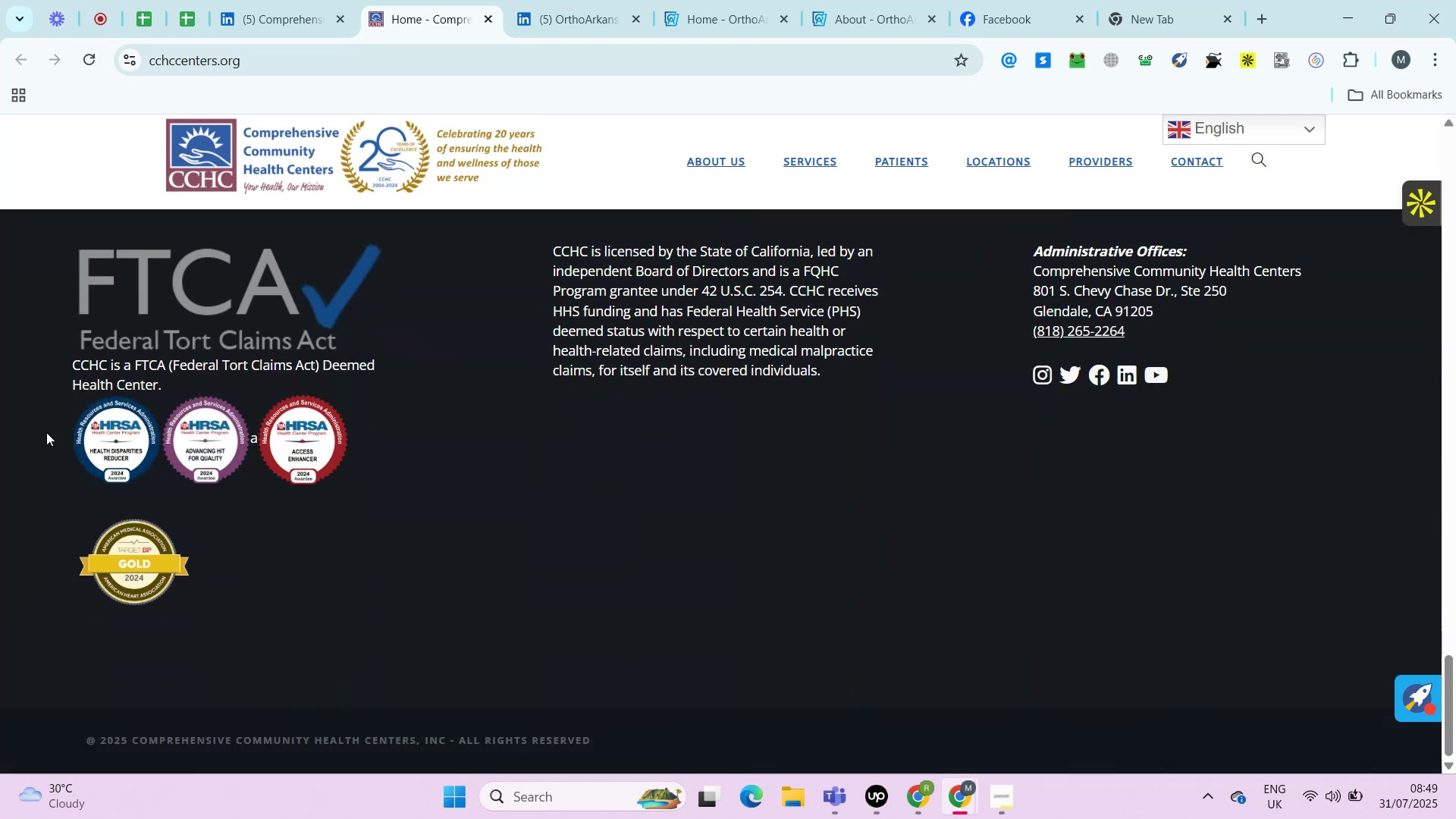 
key(Control+ControlRight)
 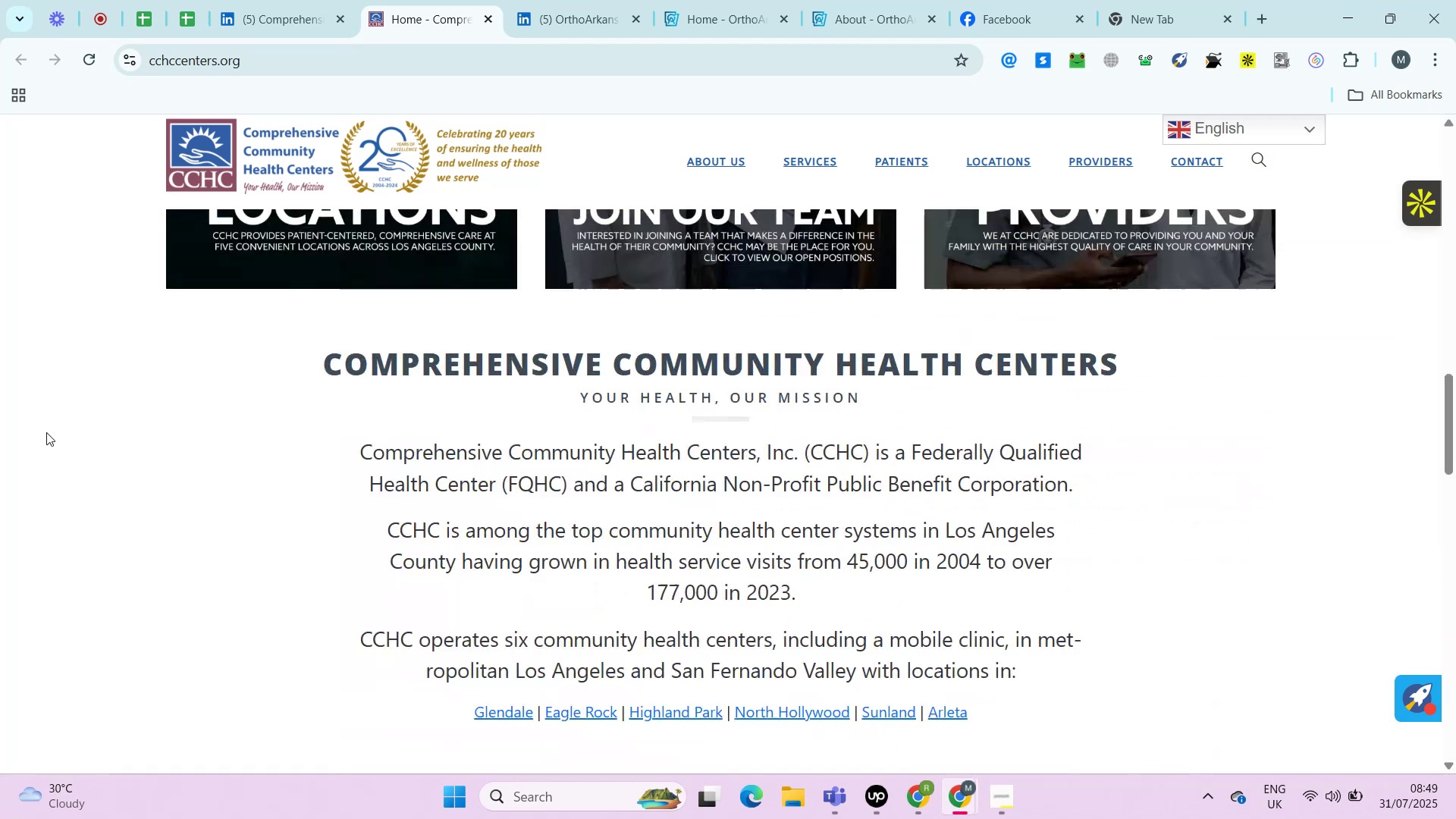 
key(Alt+Control+AltRight)
 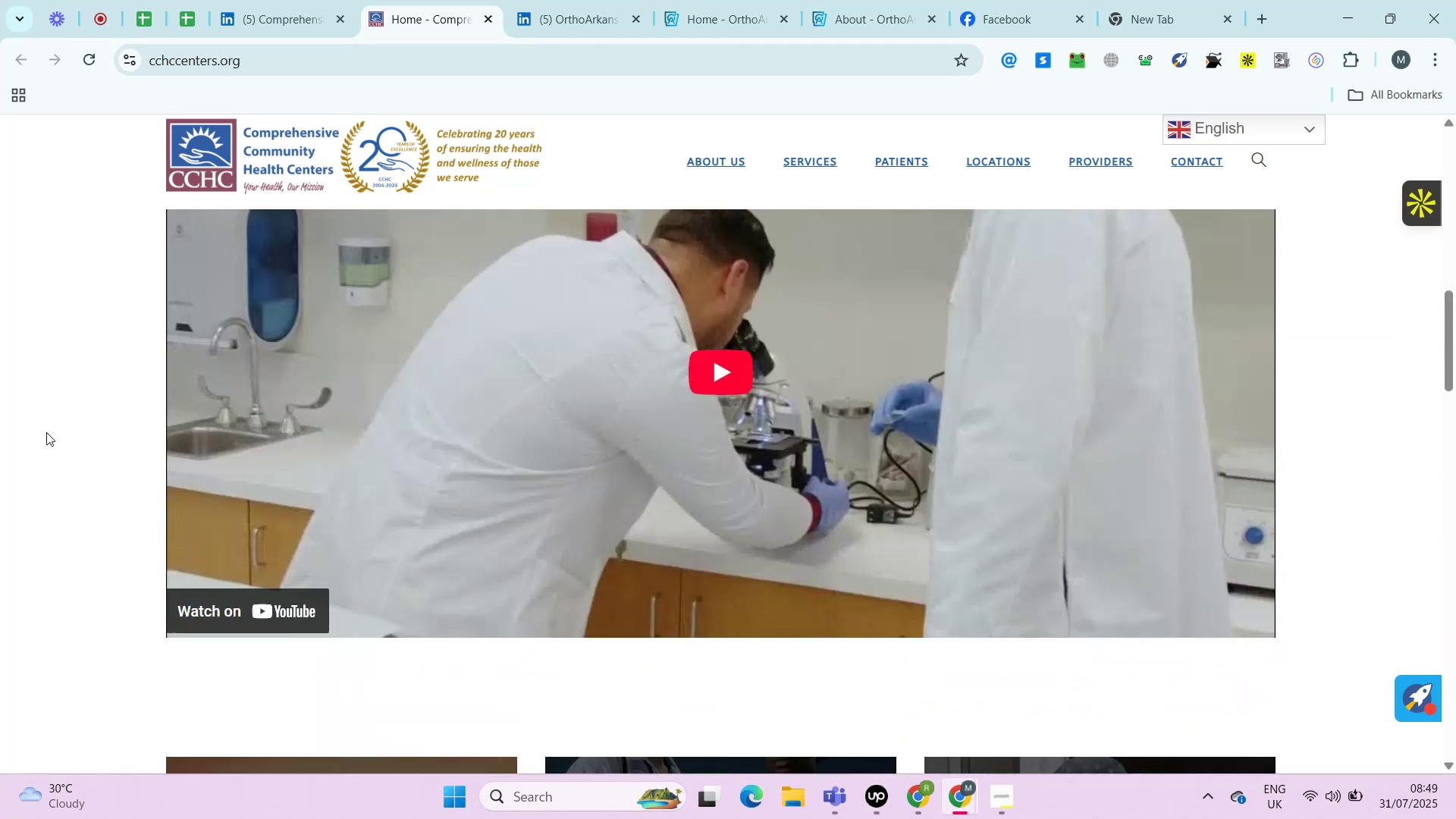 
key(Alt+Control+ControlRight)
 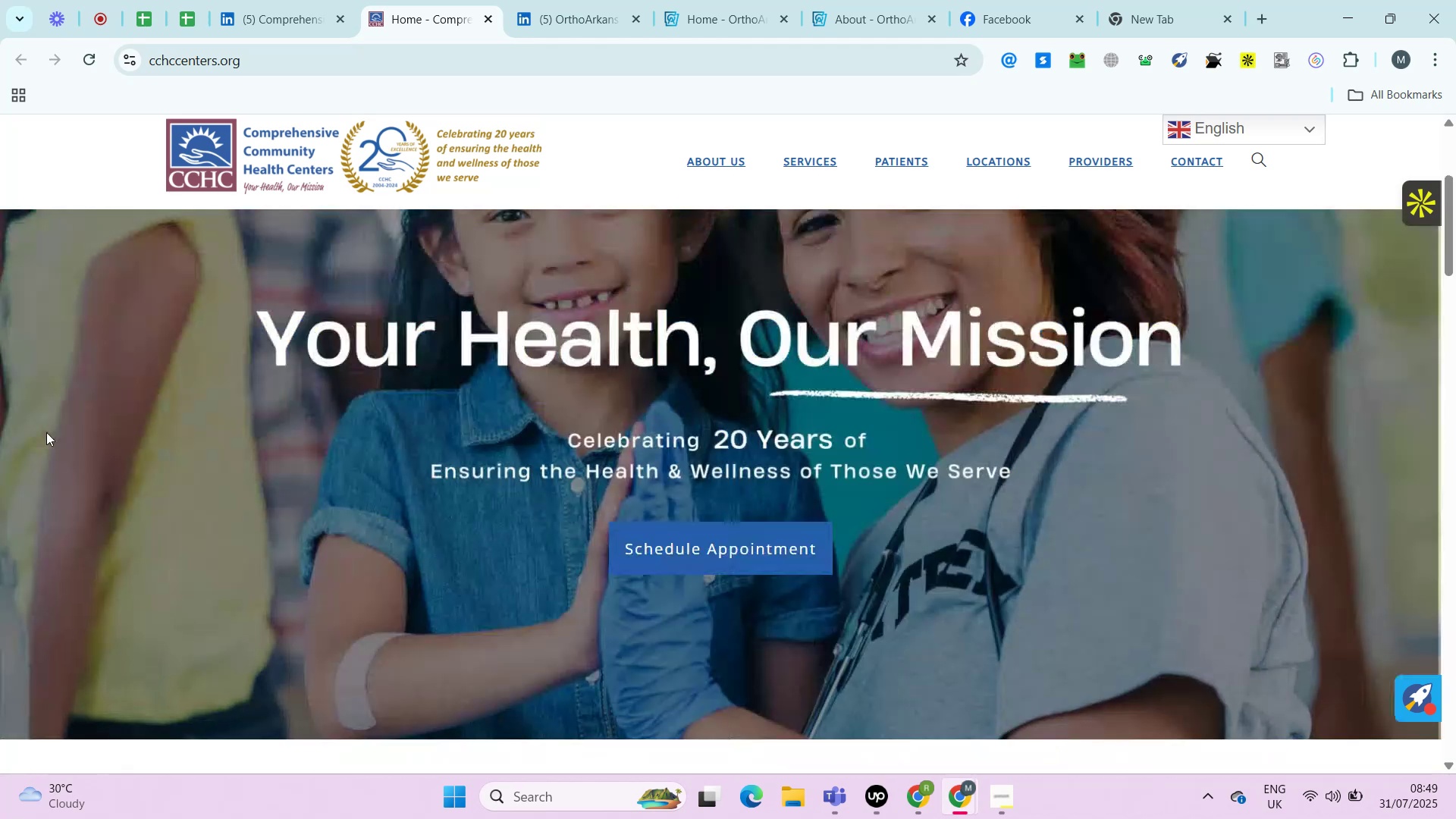 
key(Alt+Control+AltRight)
 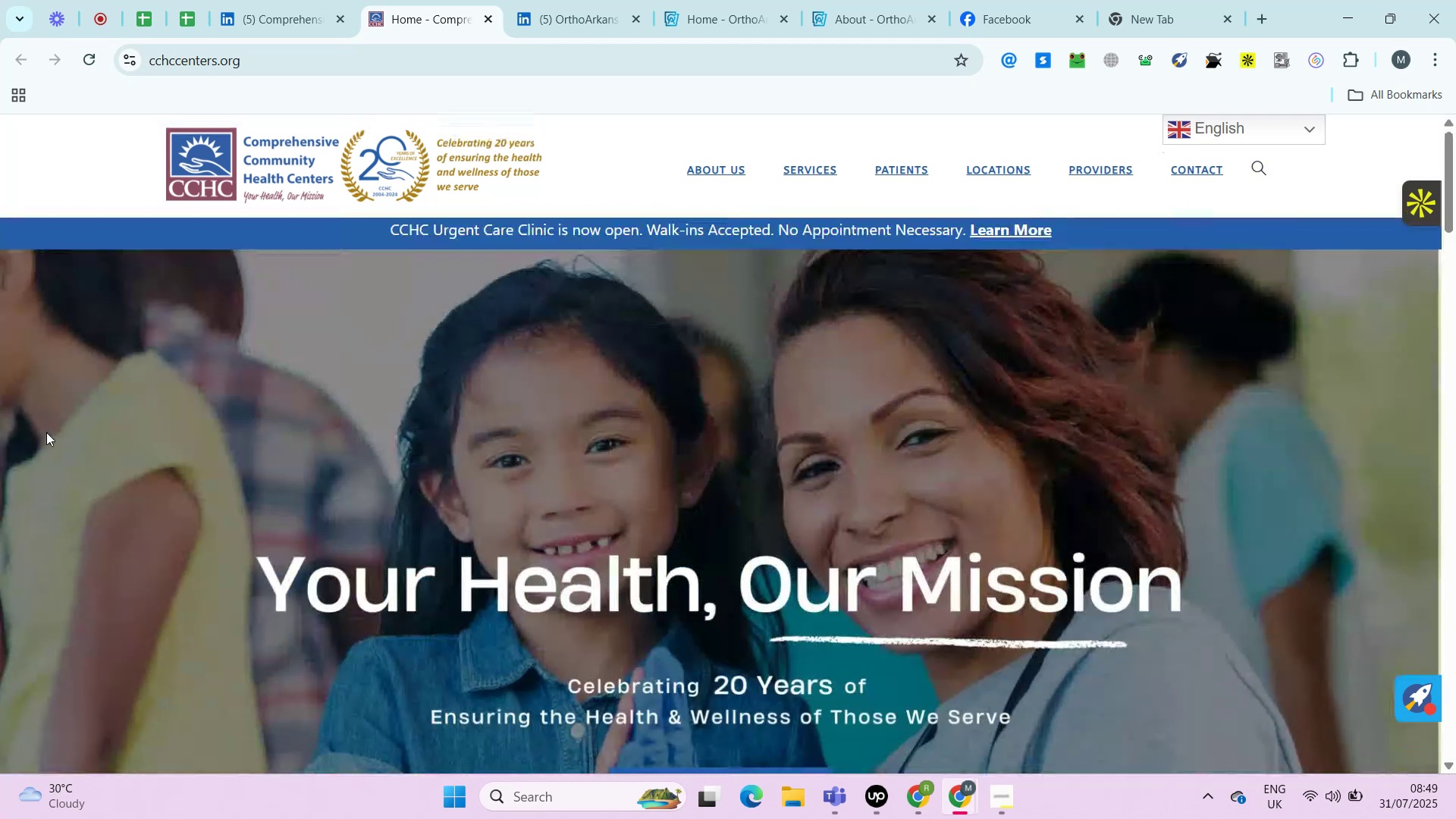 
key(Alt+Control+ControlRight)
 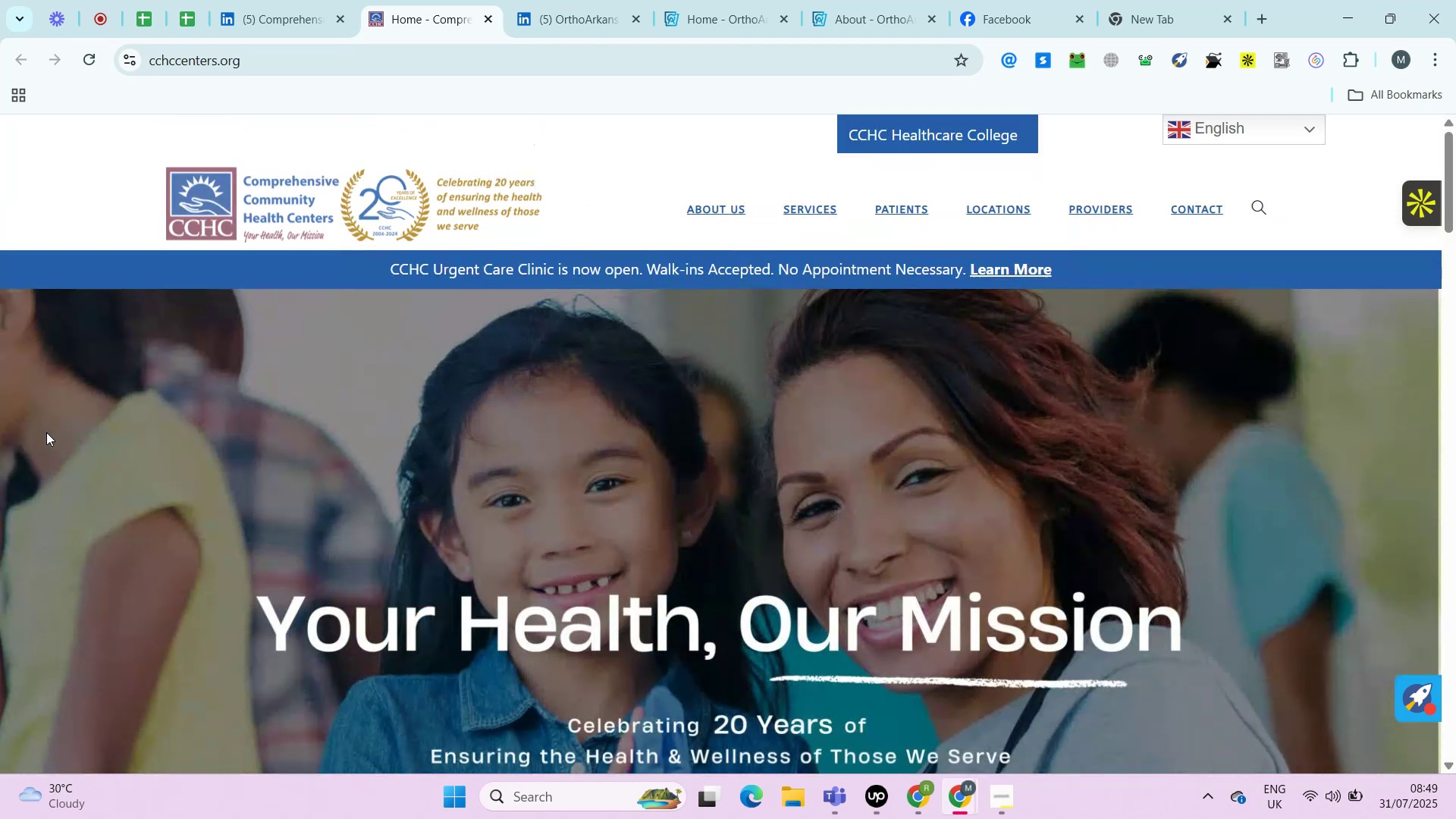 
key(Alt+Control+AltRight)
 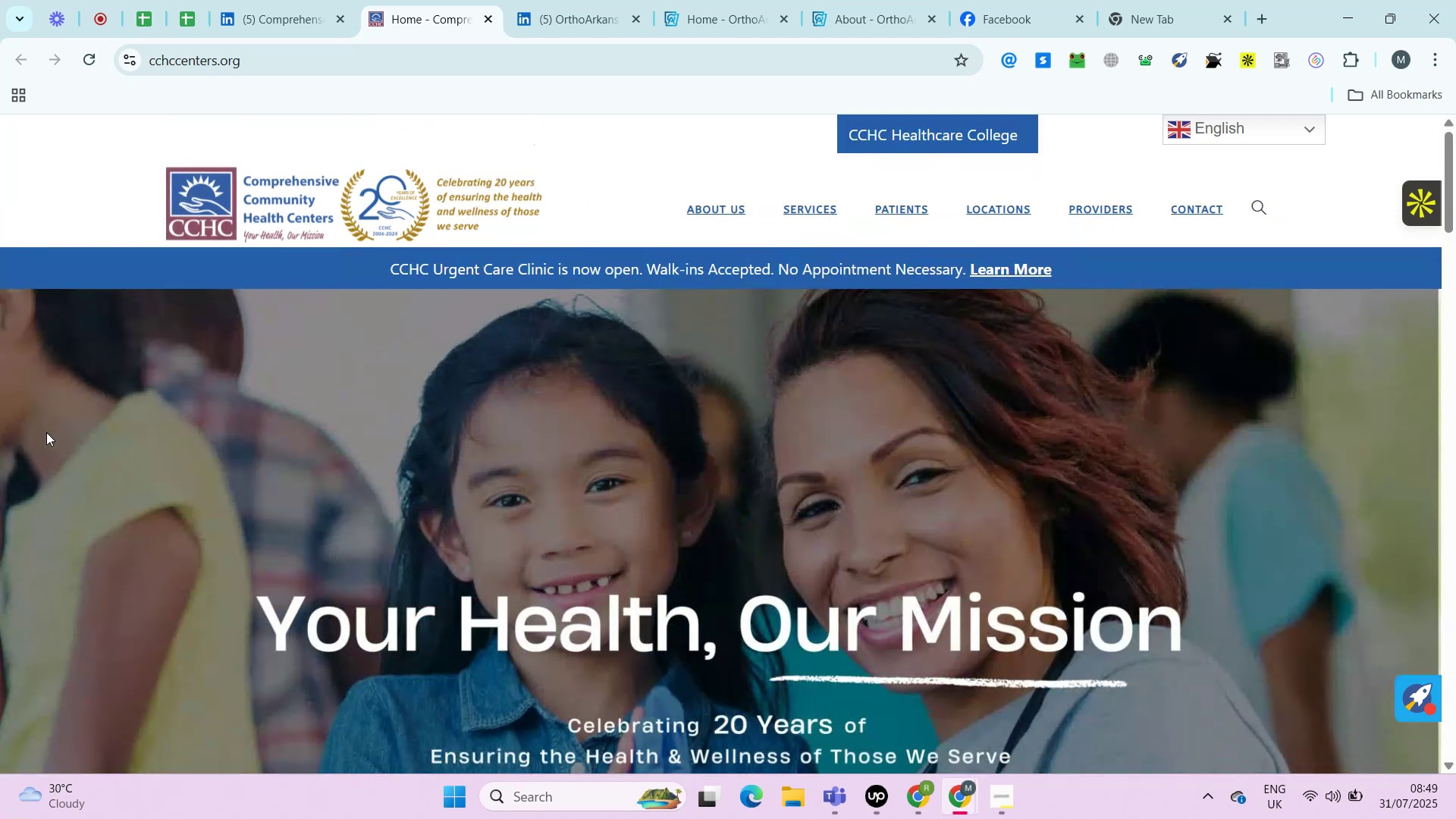 
key(Alt+Control+ControlRight)
 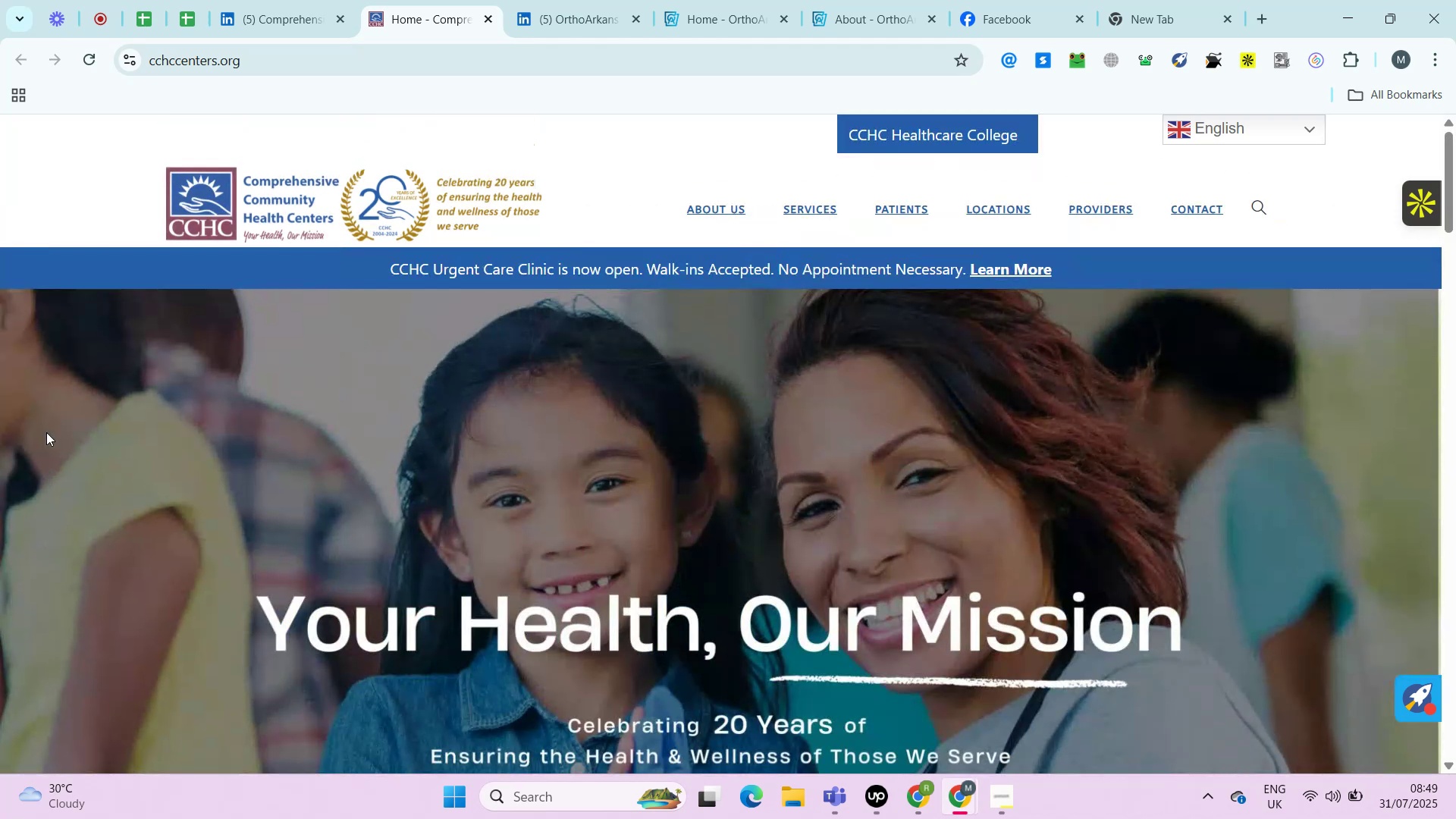 
key(Alt+Control+AltRight)
 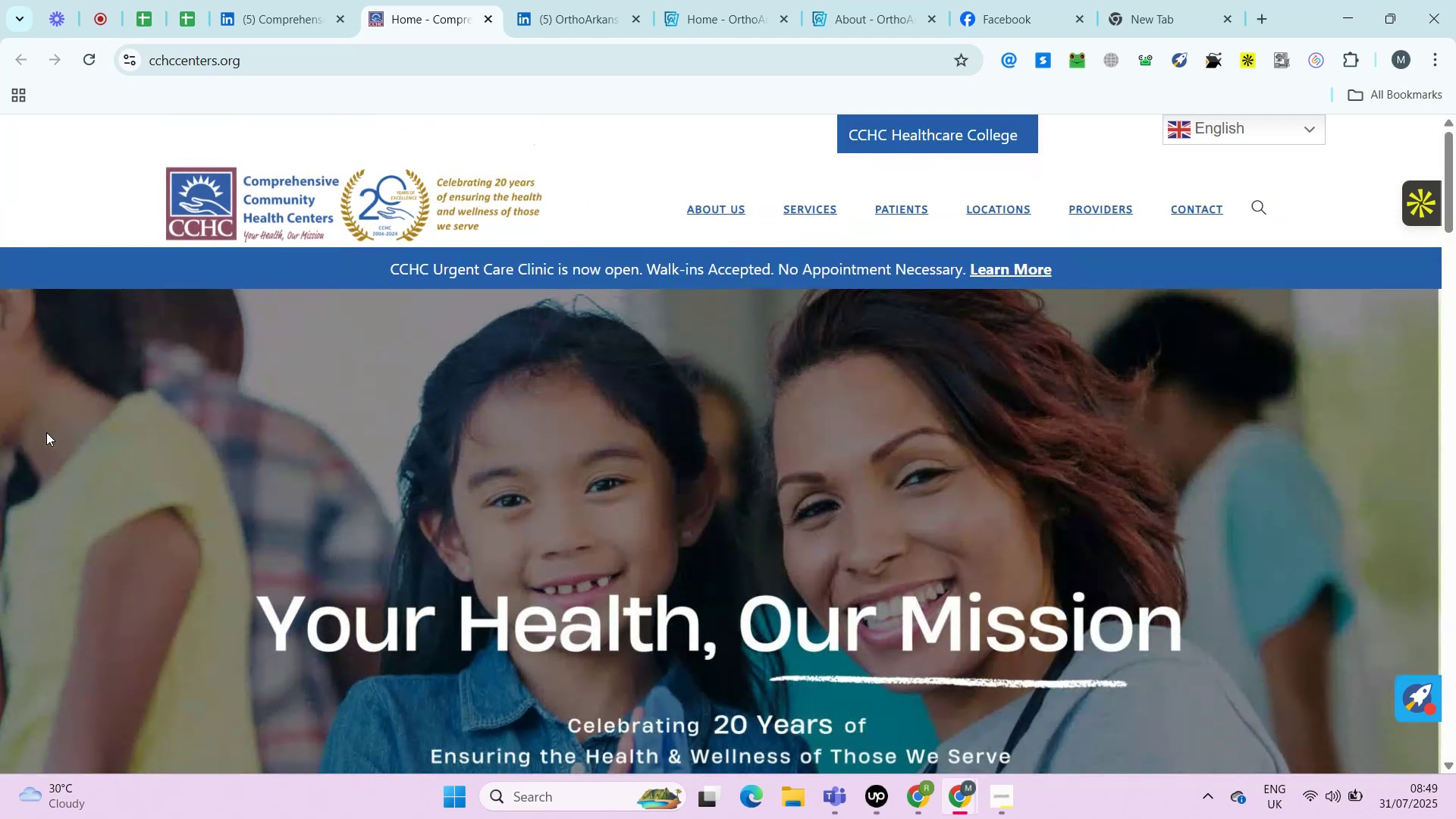 
key(Alt+Control+ControlRight)
 